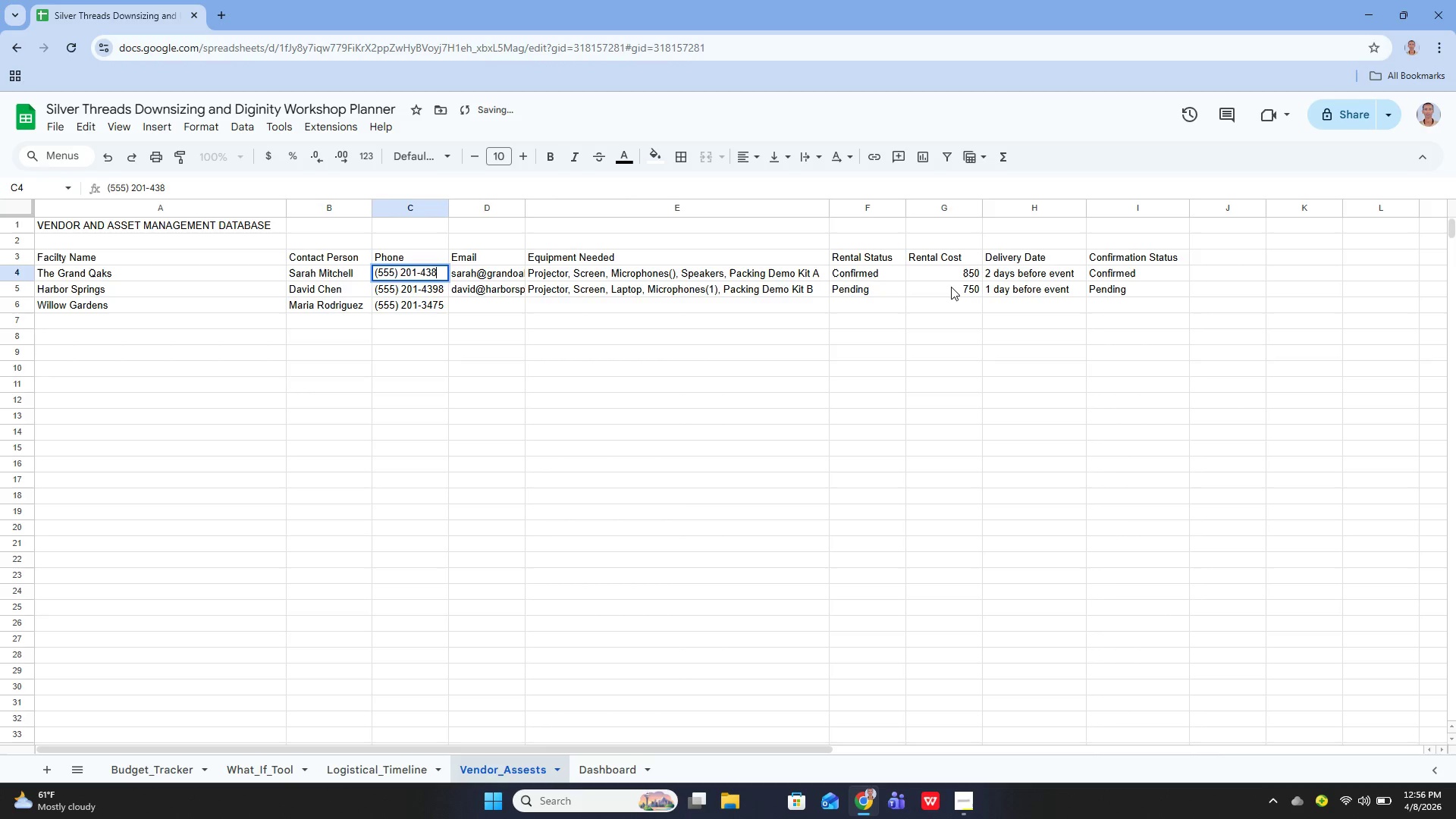 
key(5)
 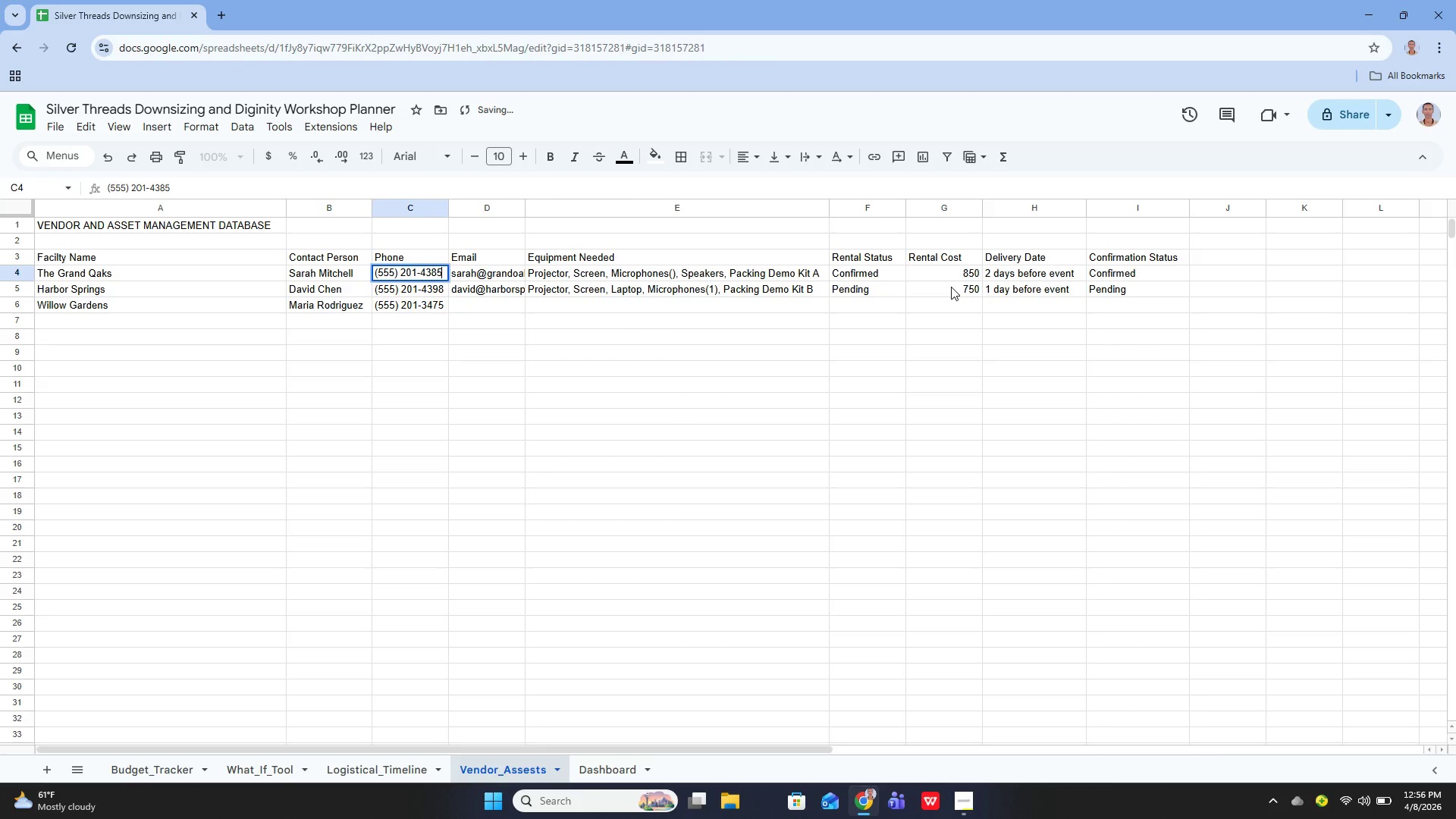 
key(Enter)
 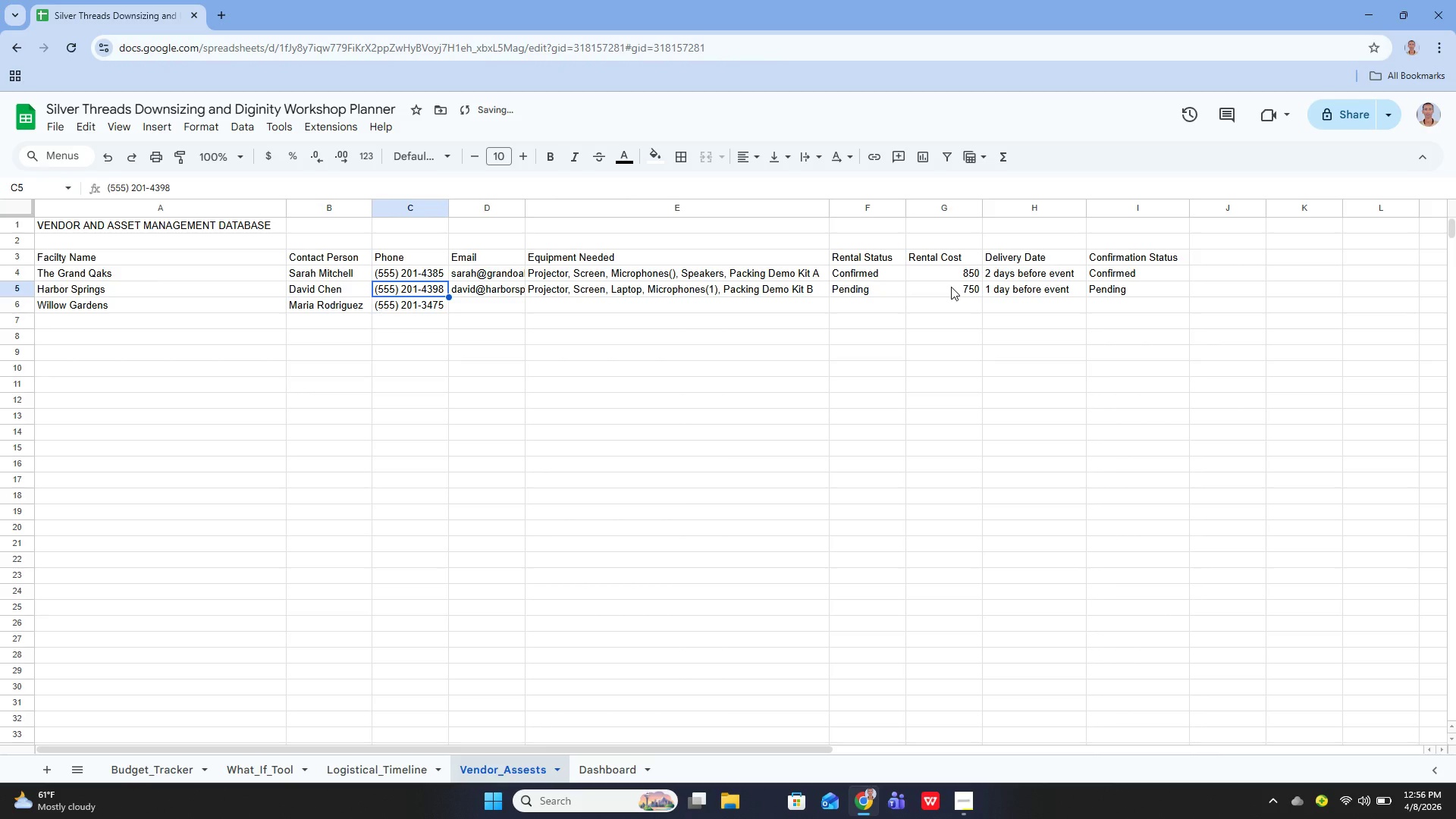 
key(ArrowLeft)
 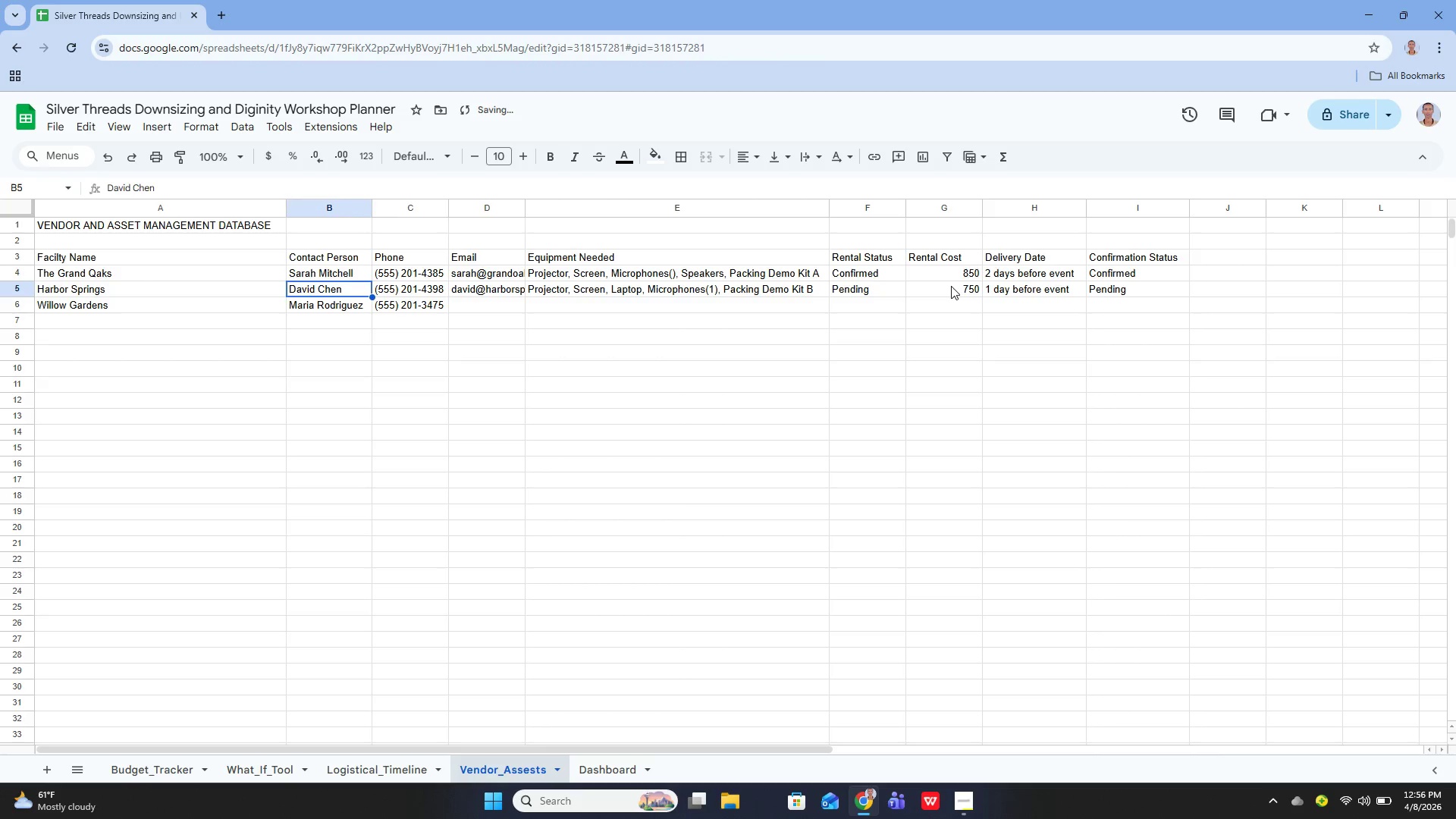 
key(ArrowLeft)
 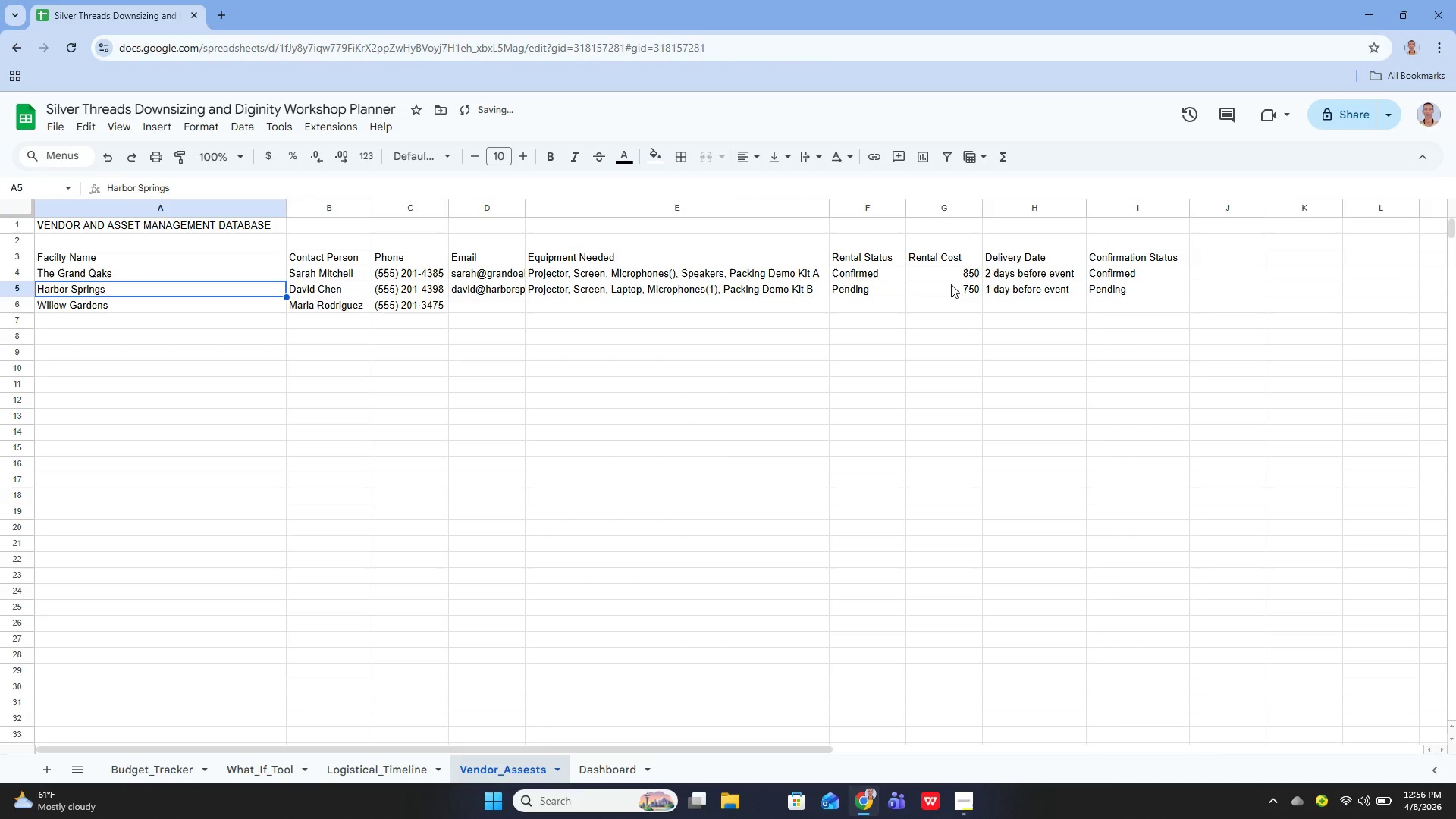 
key(ArrowRight)
 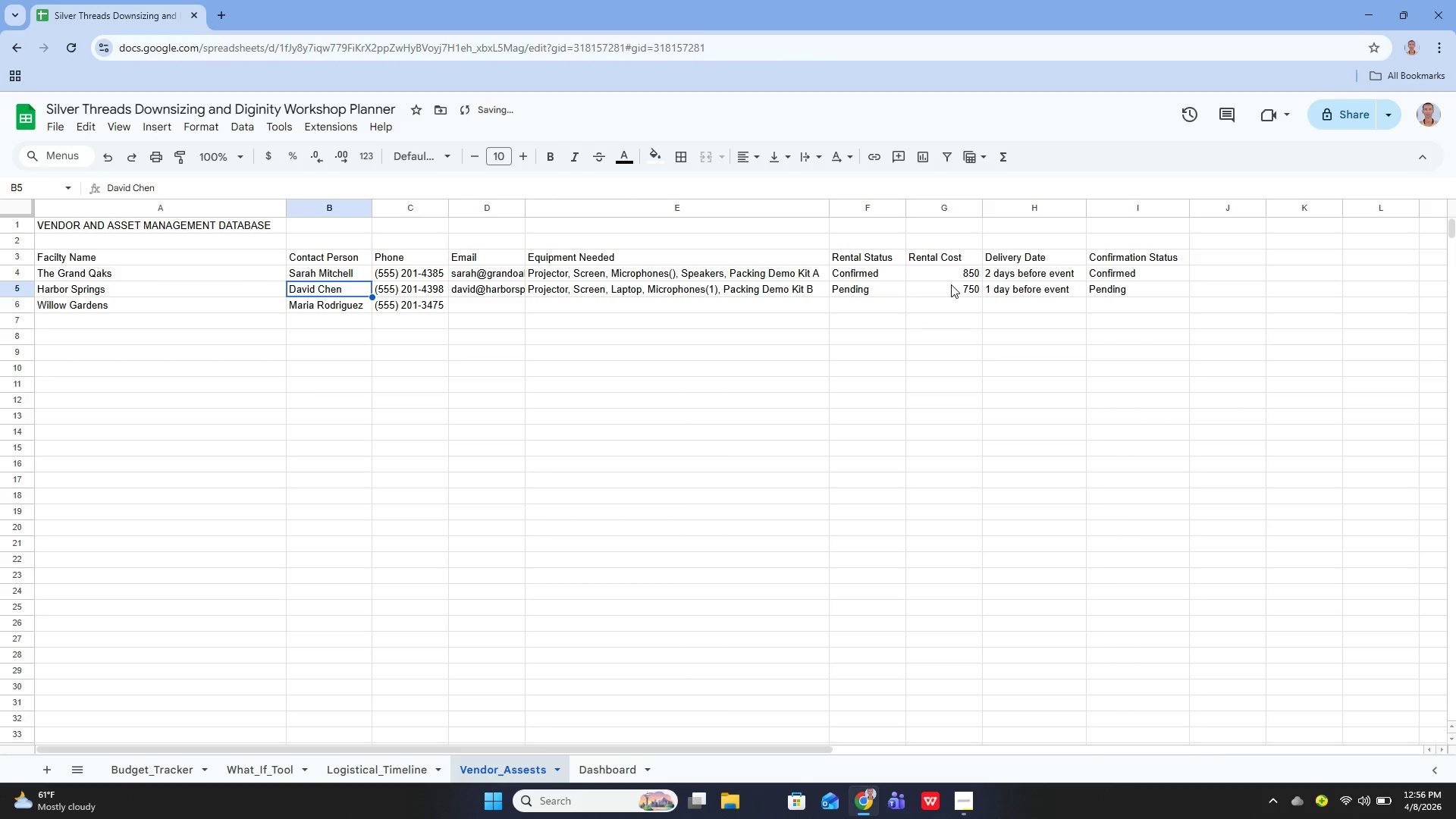 
key(Enter)
 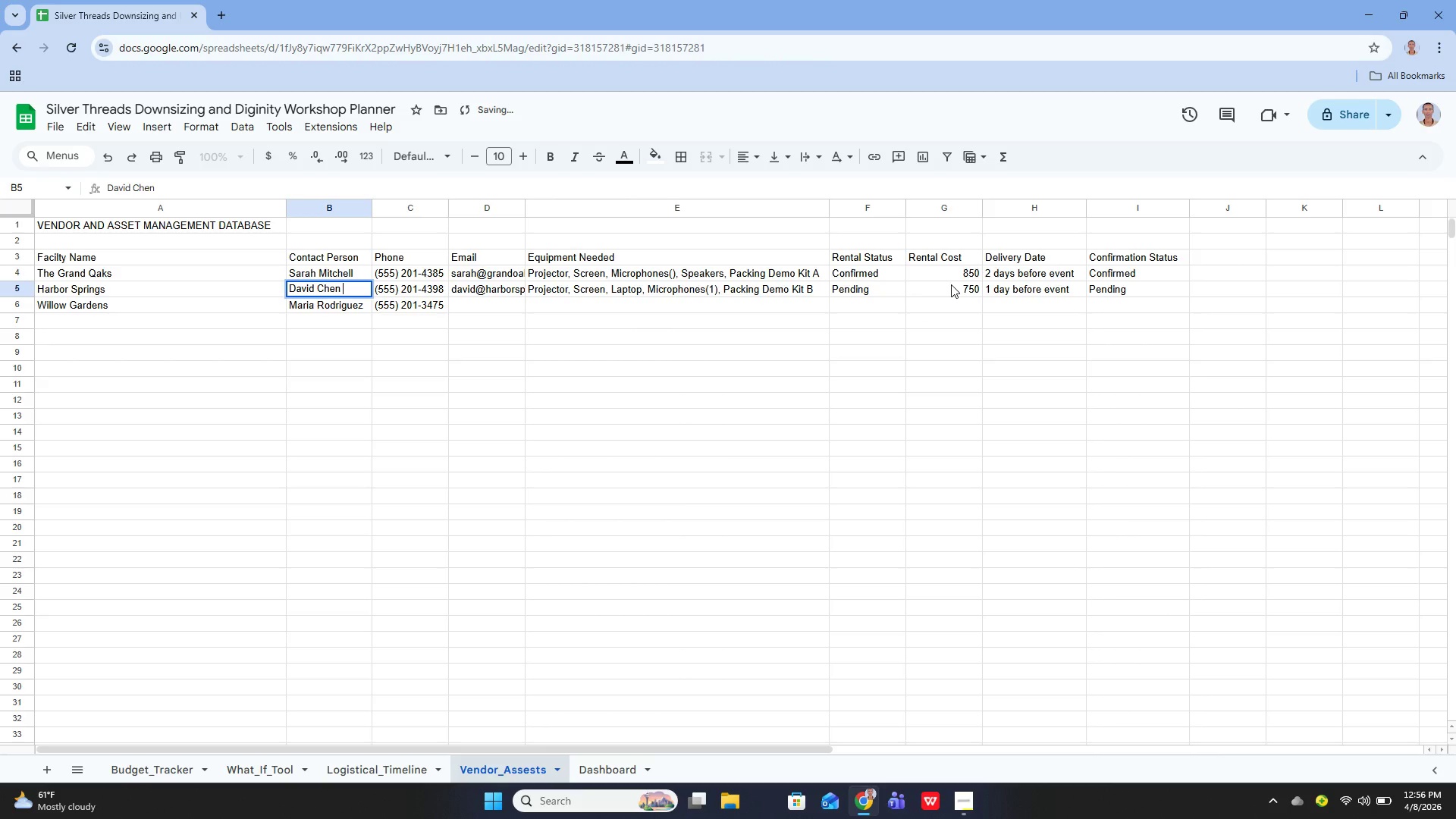 
key(Enter)
 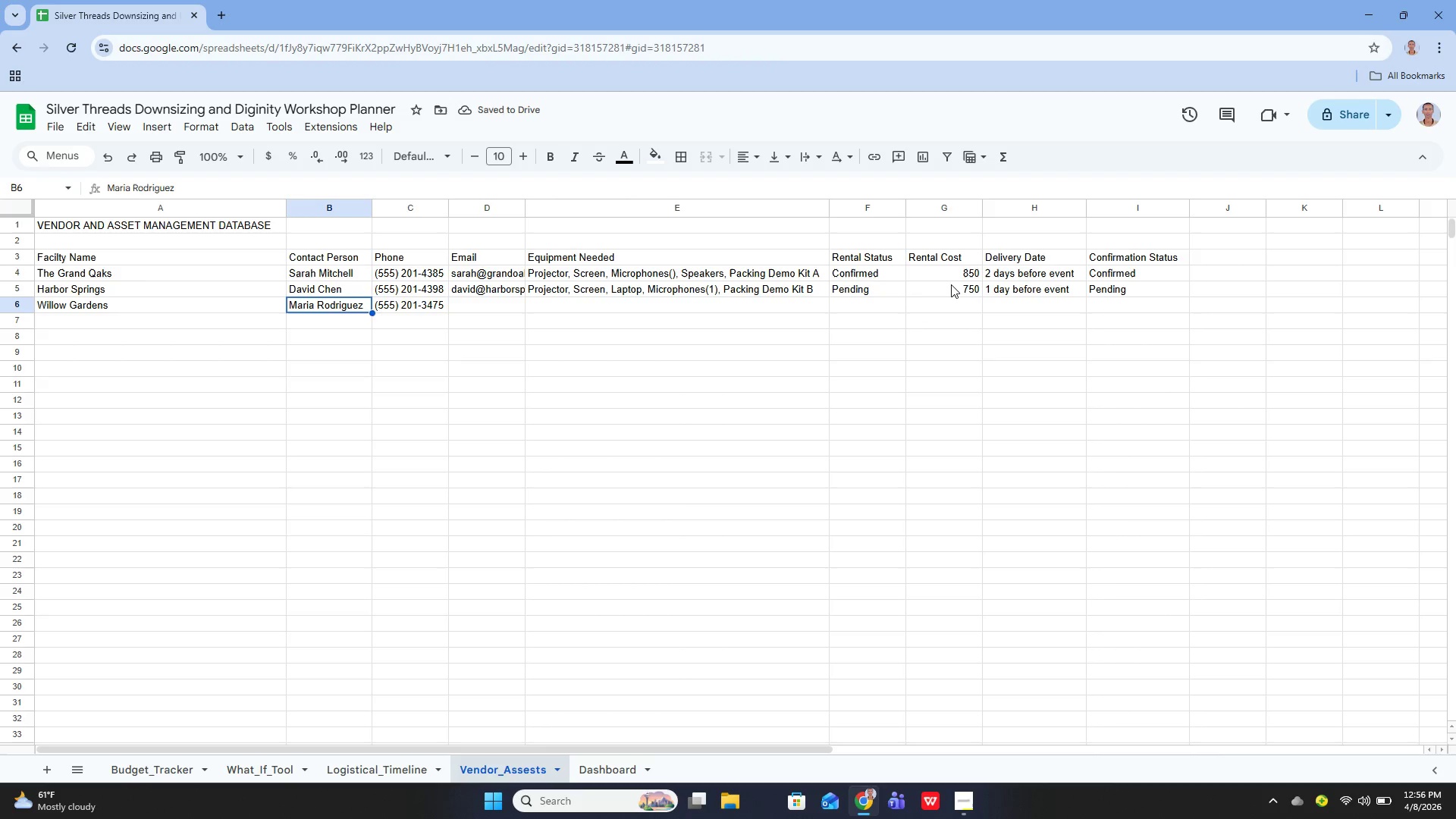 
key(ArrowUp)
 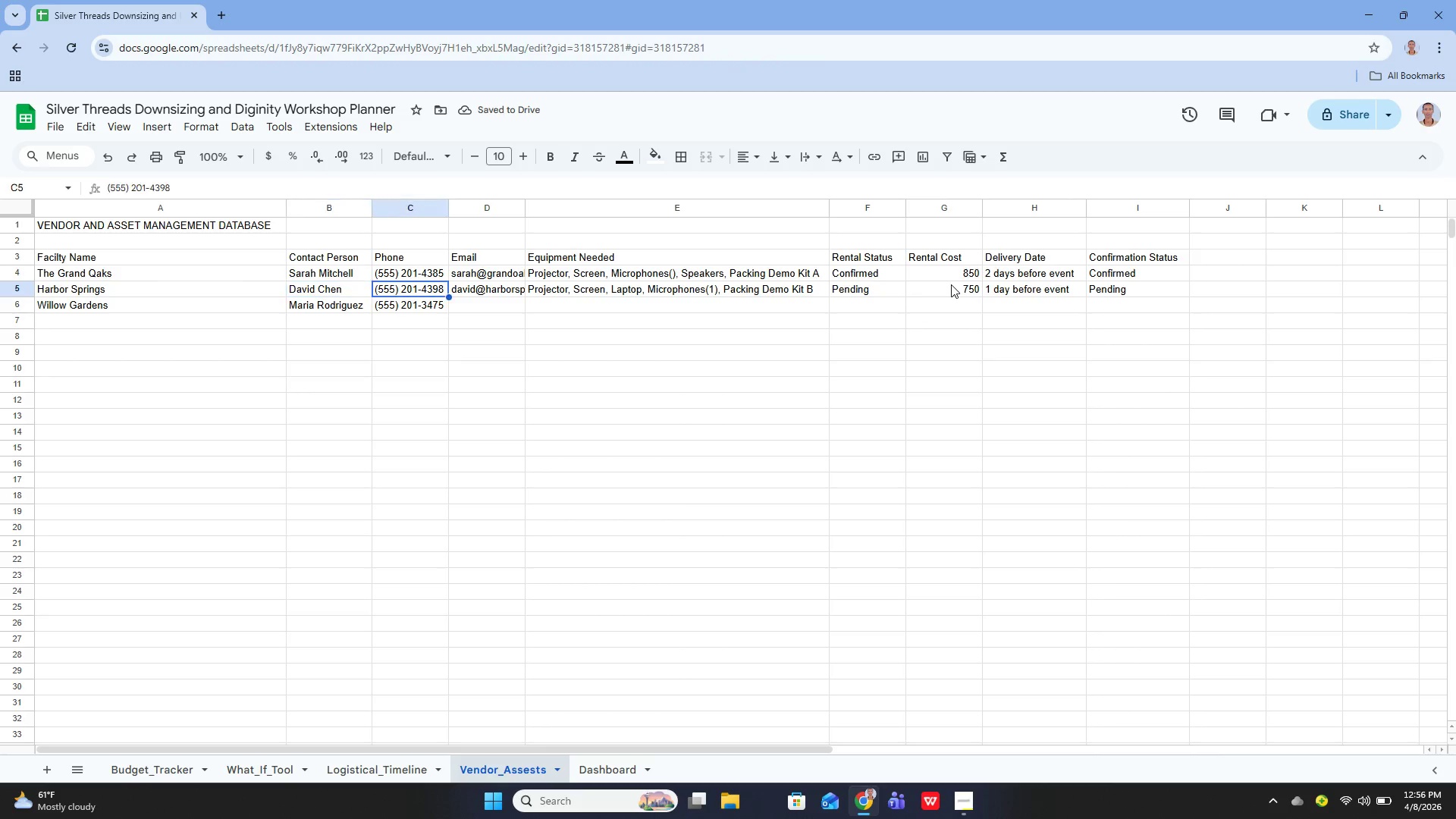 
key(ArrowRight)
 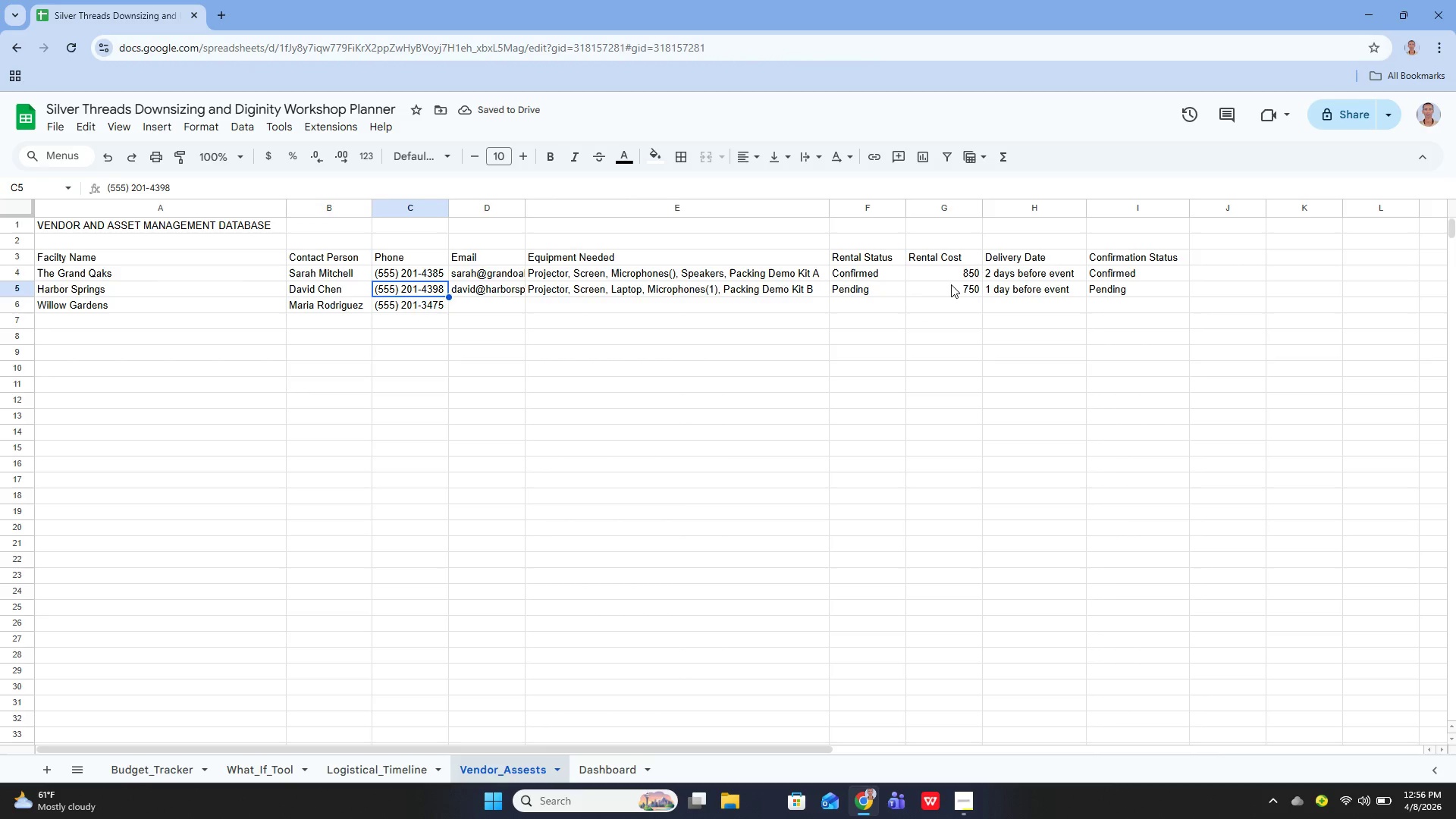 
key(Enter)
 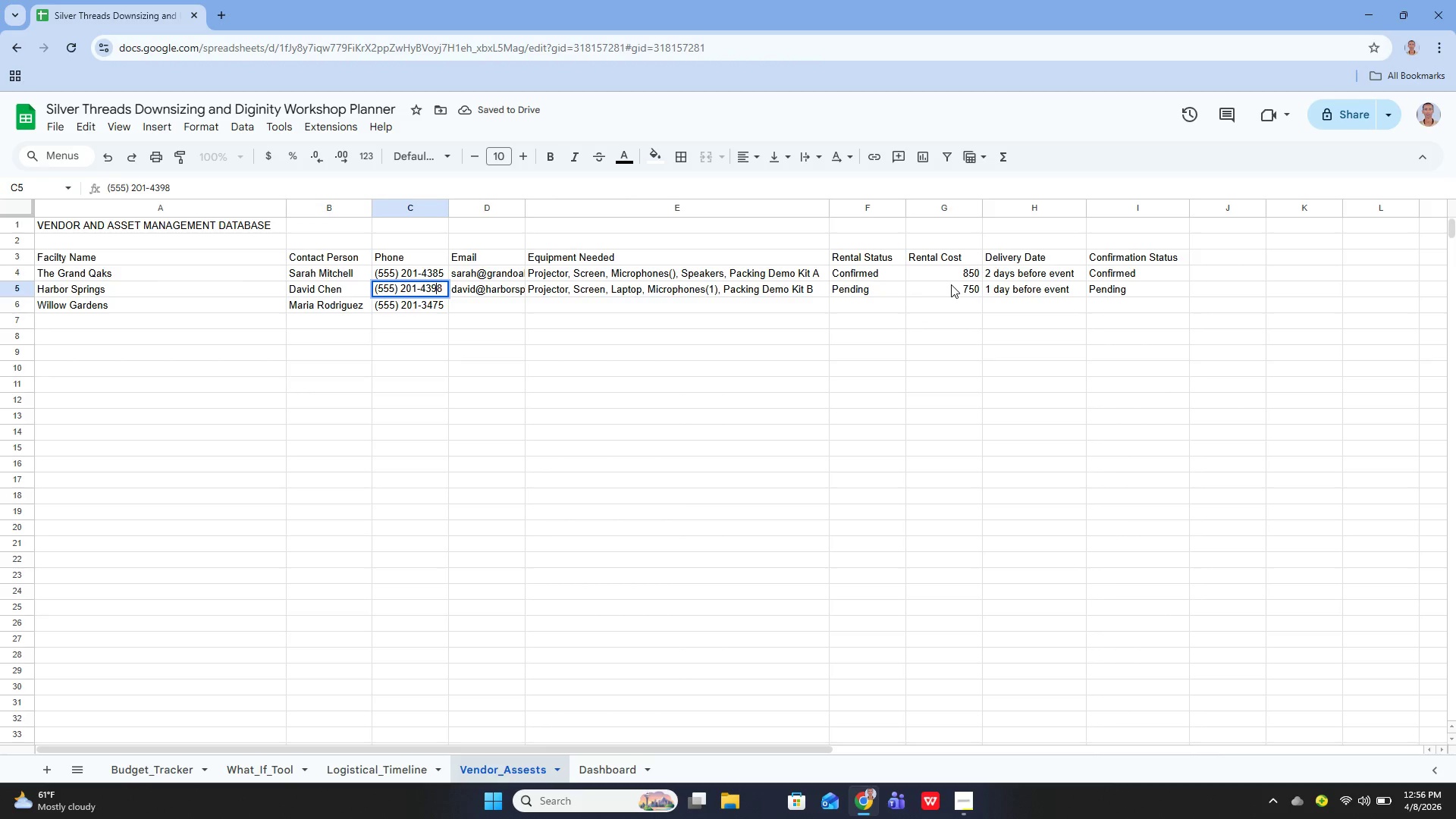 
key(ArrowLeft)
 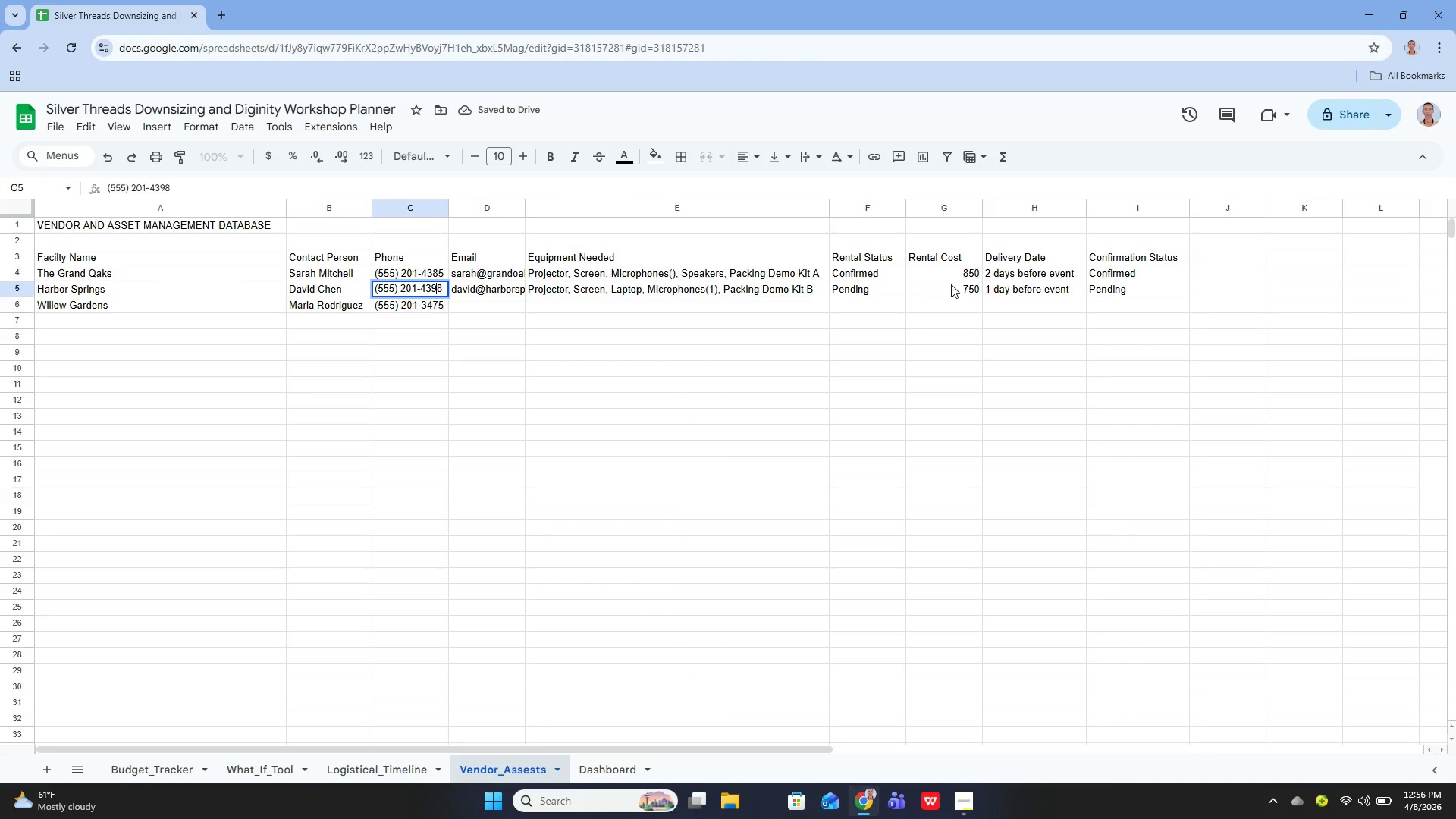 
key(ArrowLeft)
 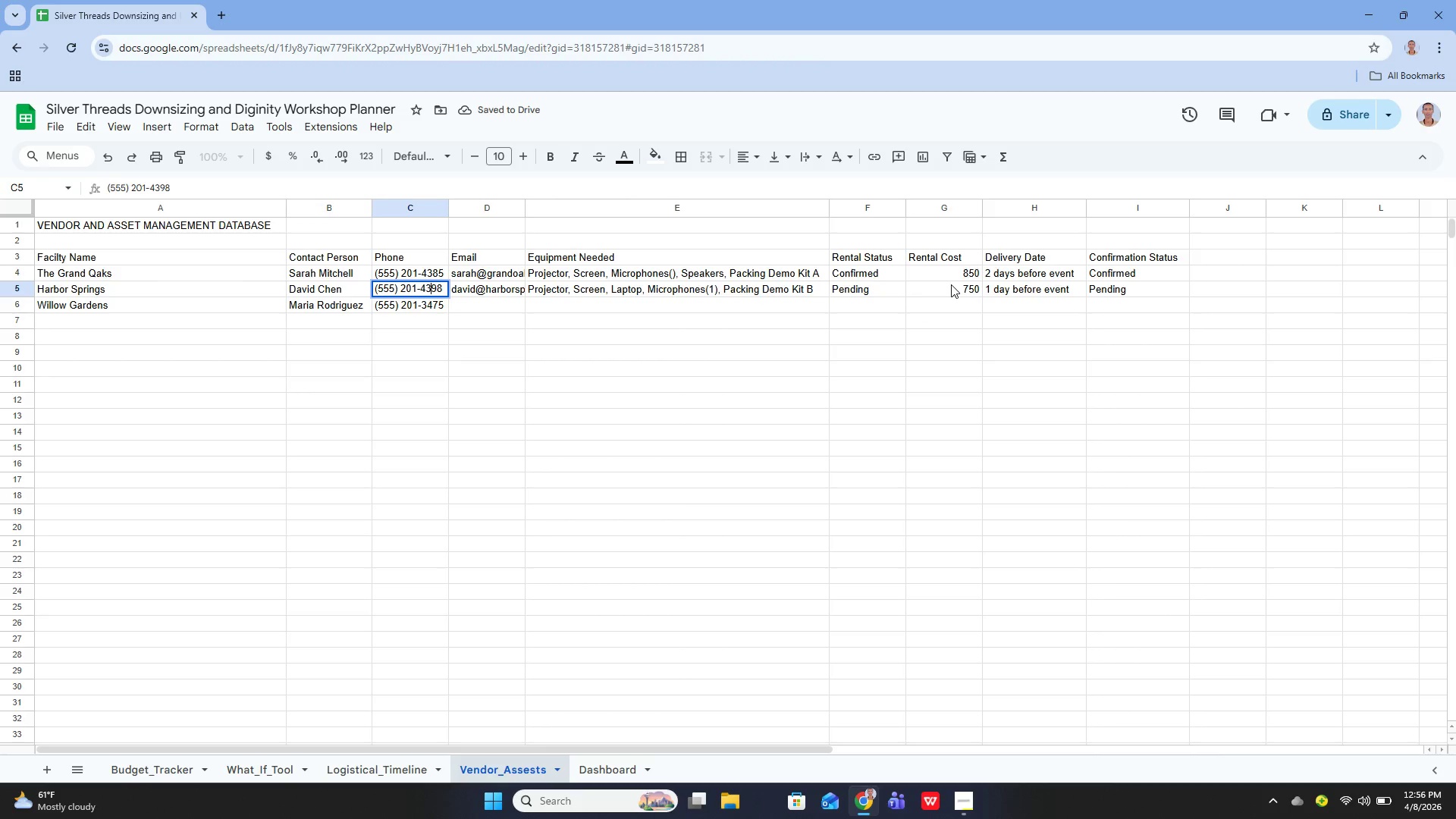 
key(ArrowLeft)
 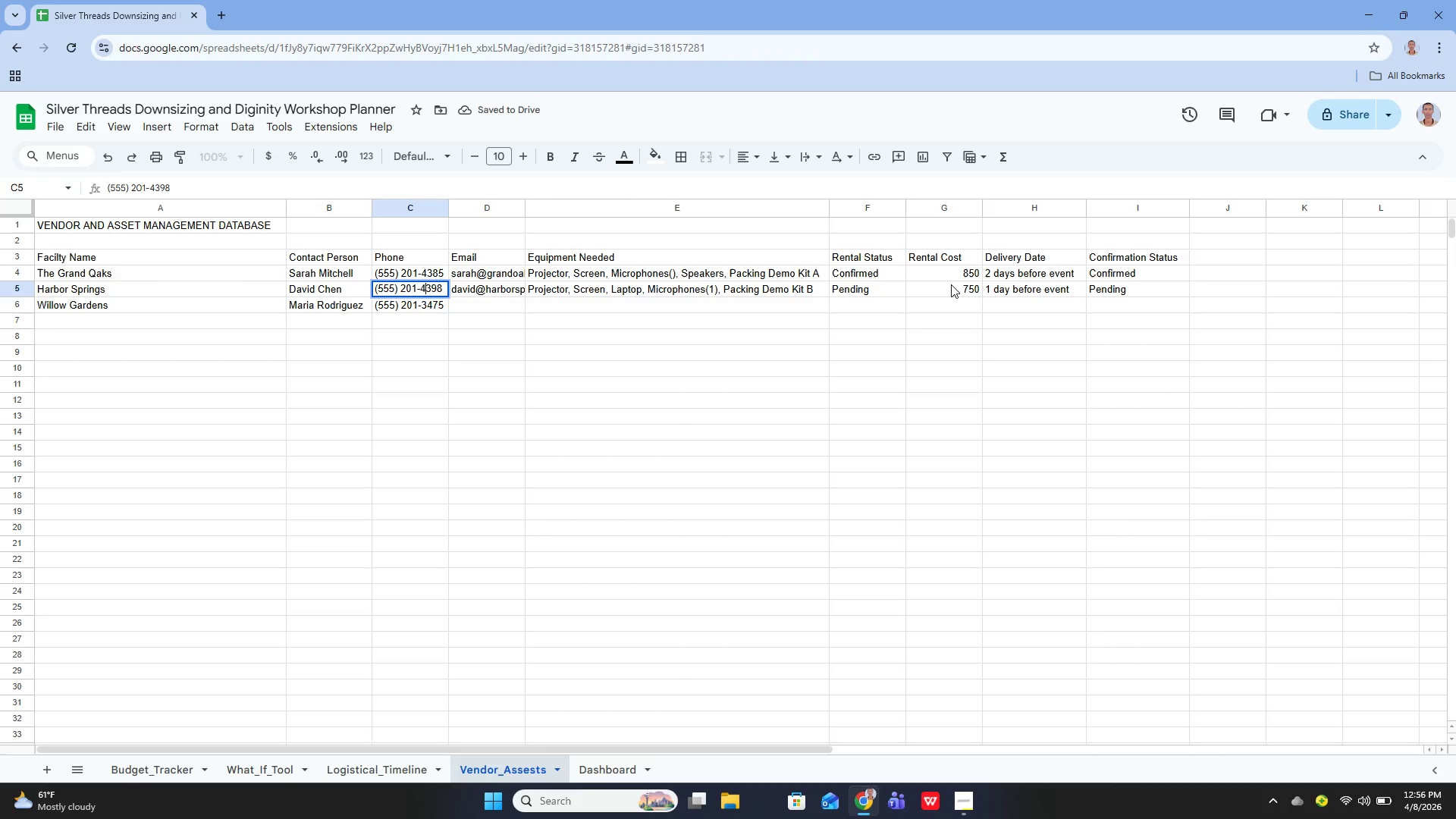 
key(ArrowLeft)
 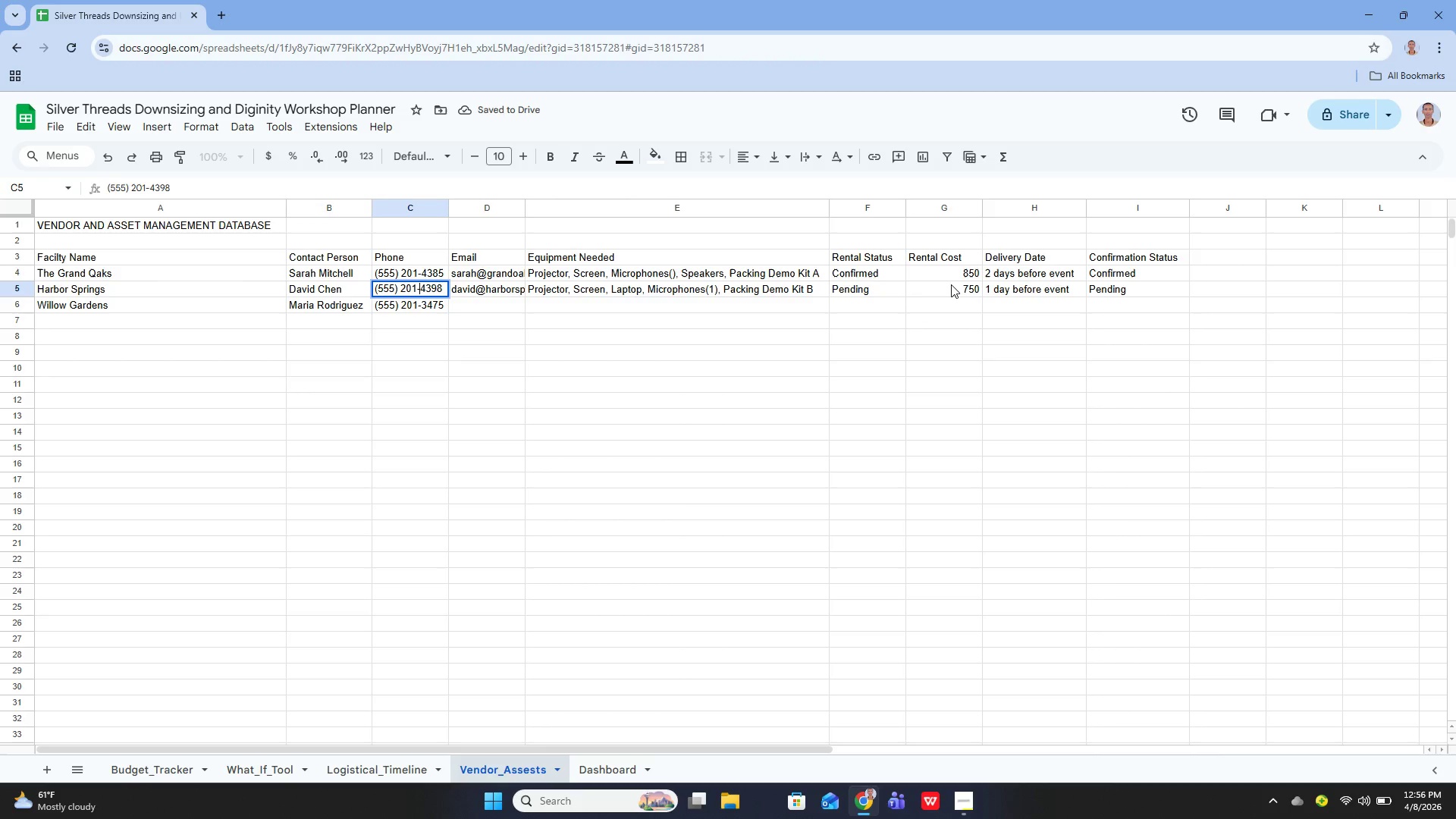 
key(ArrowLeft)
 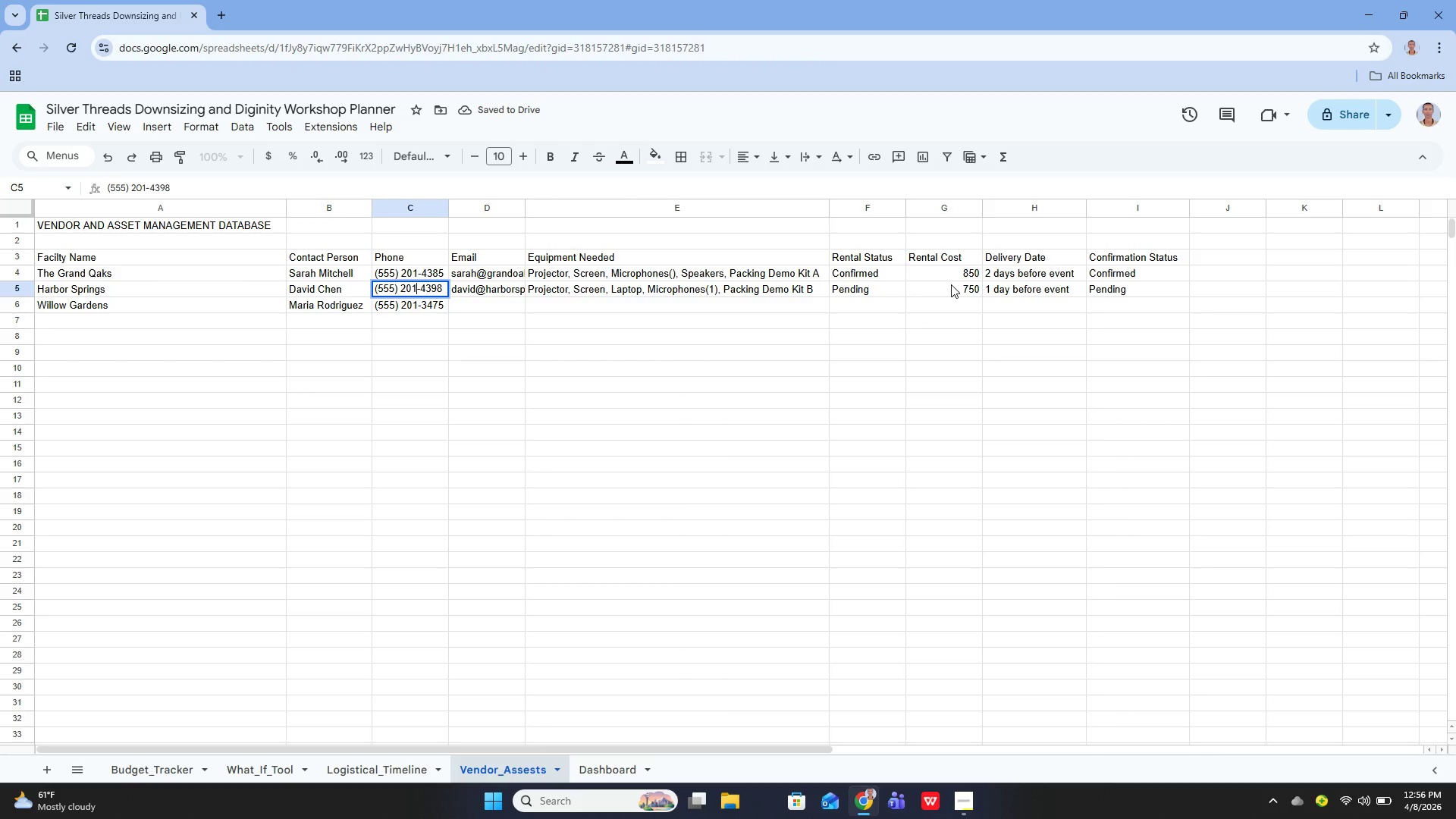 
key(ArrowLeft)
 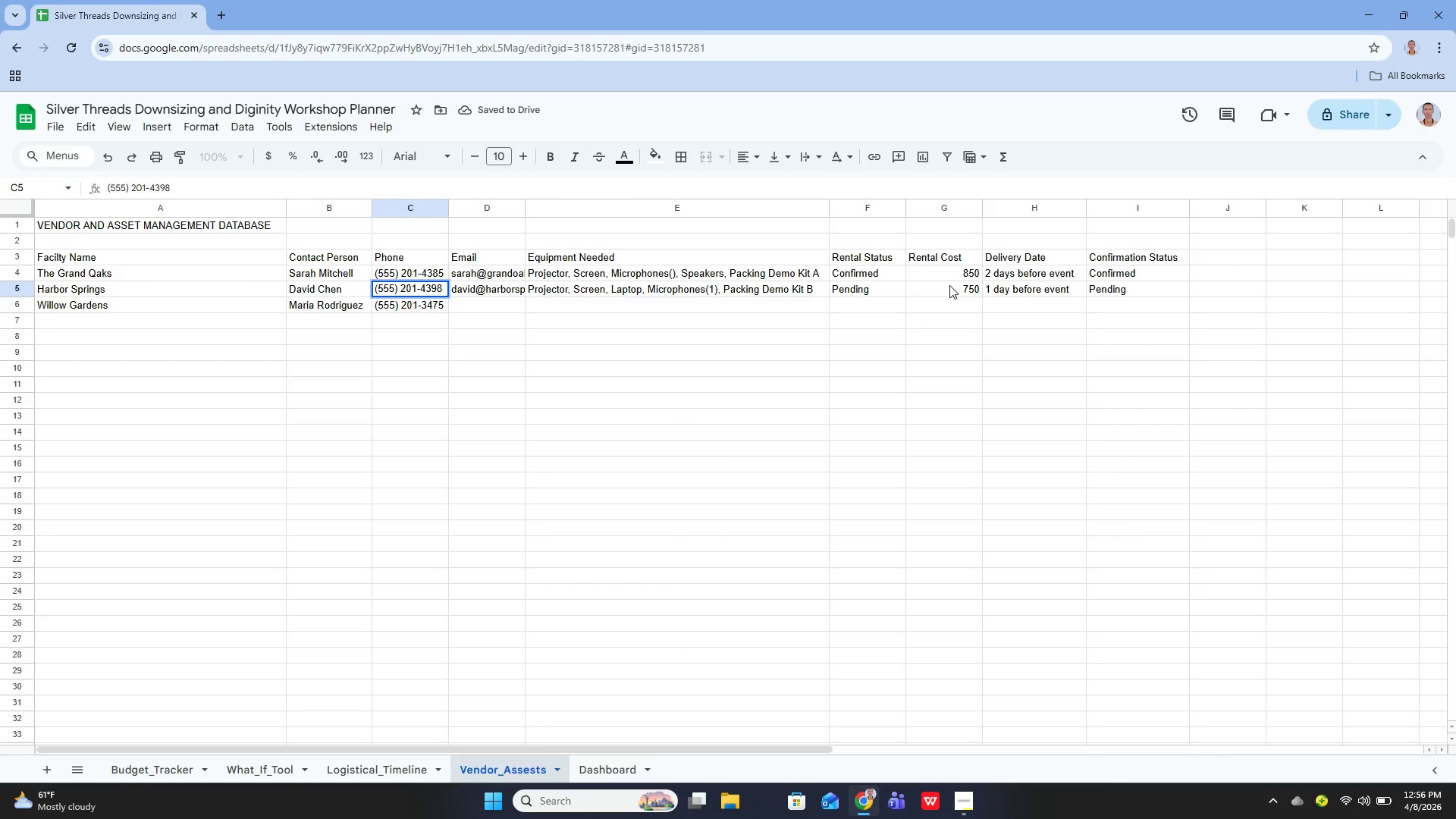 
key(Backspace)
 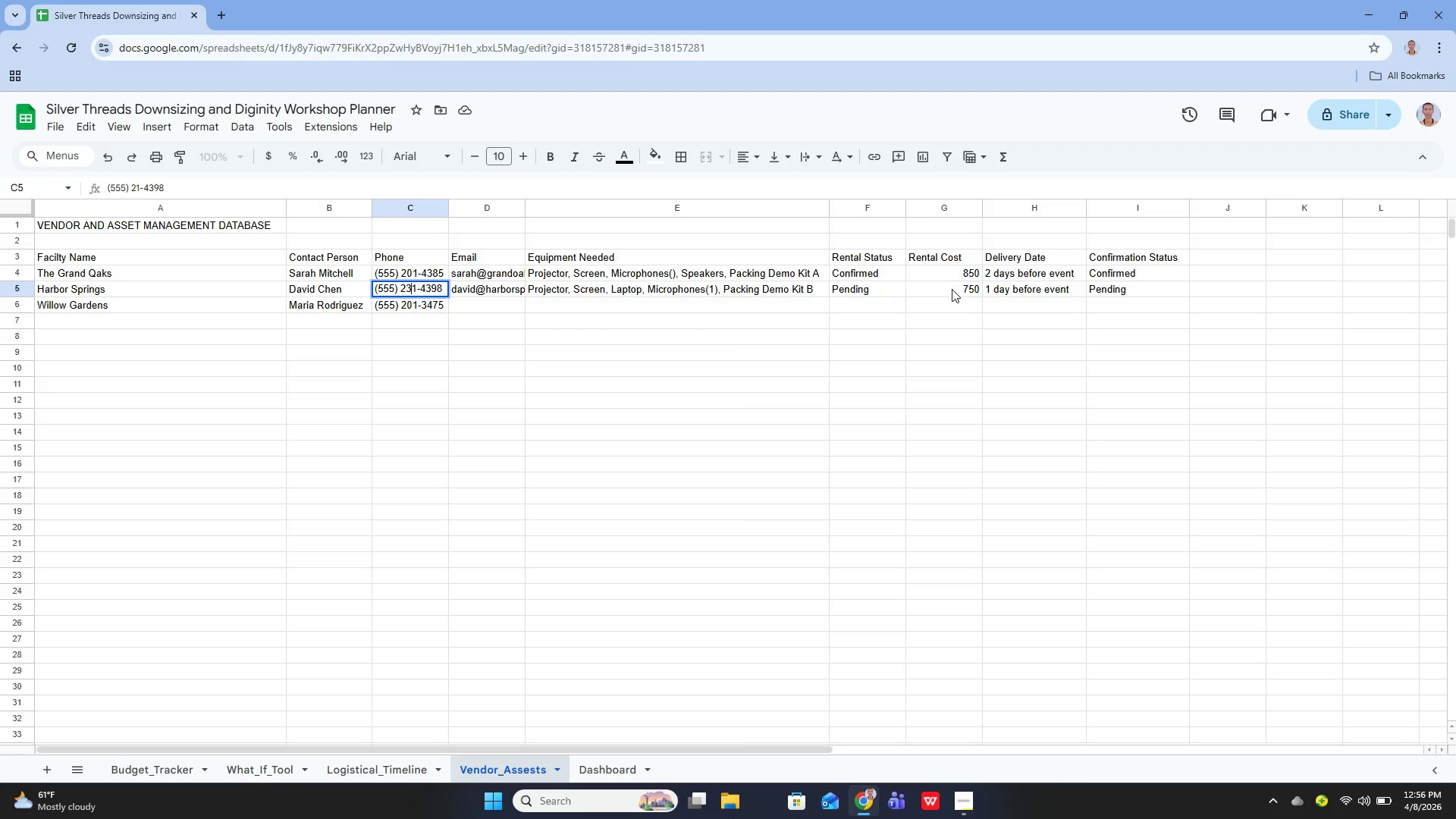 
key(3)
 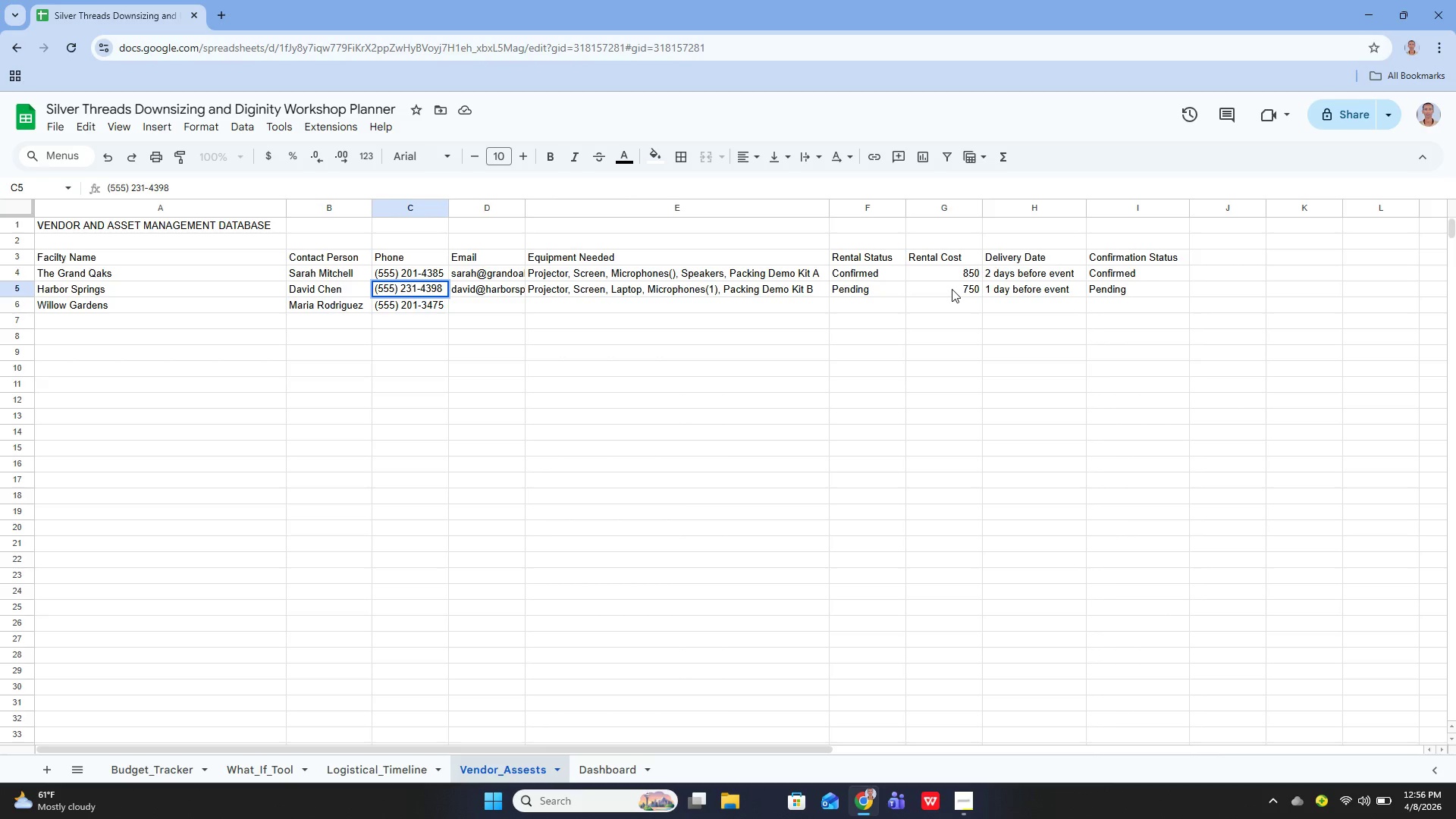 
key(ArrowRight)
 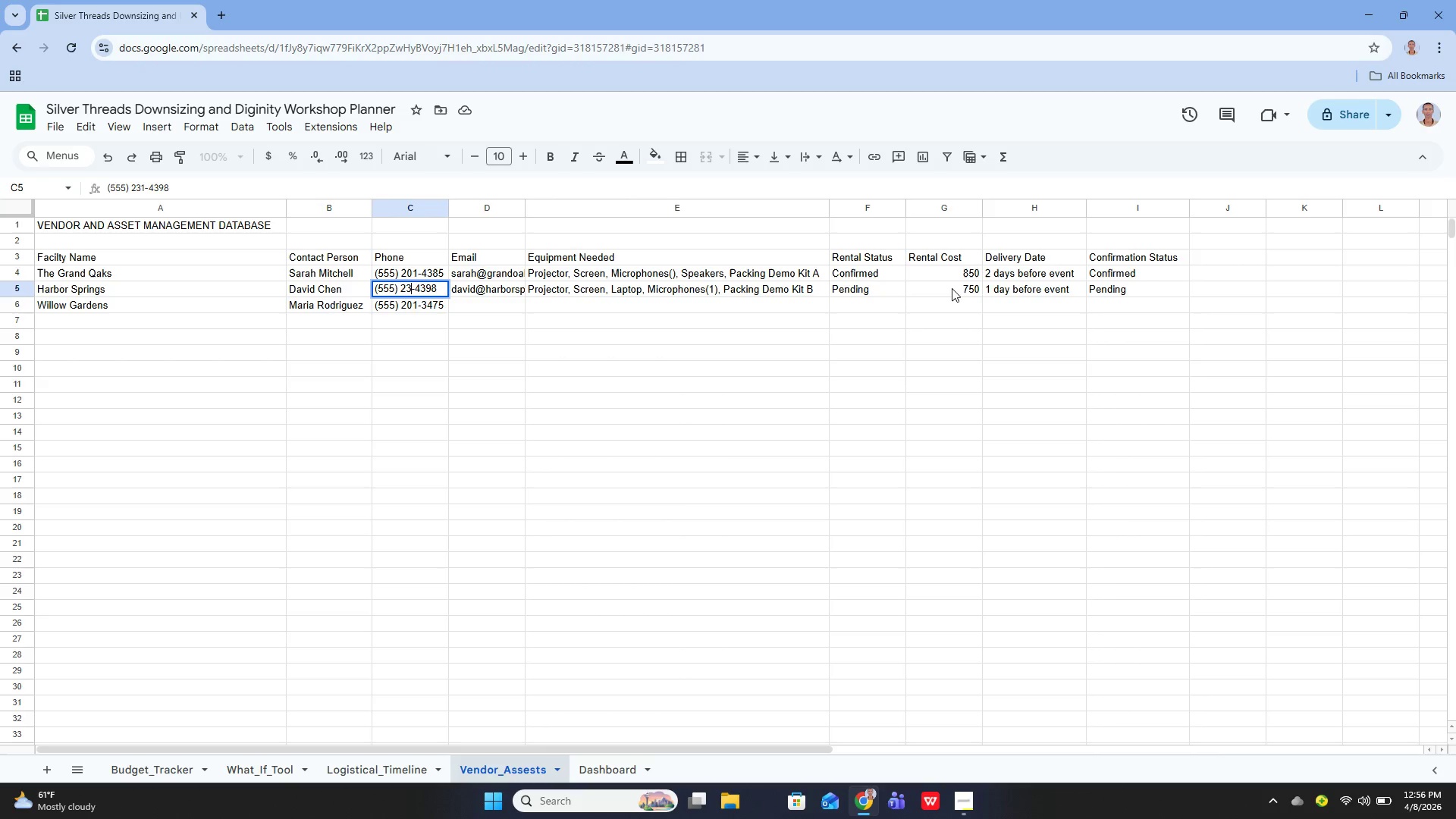 
key(Backspace)
 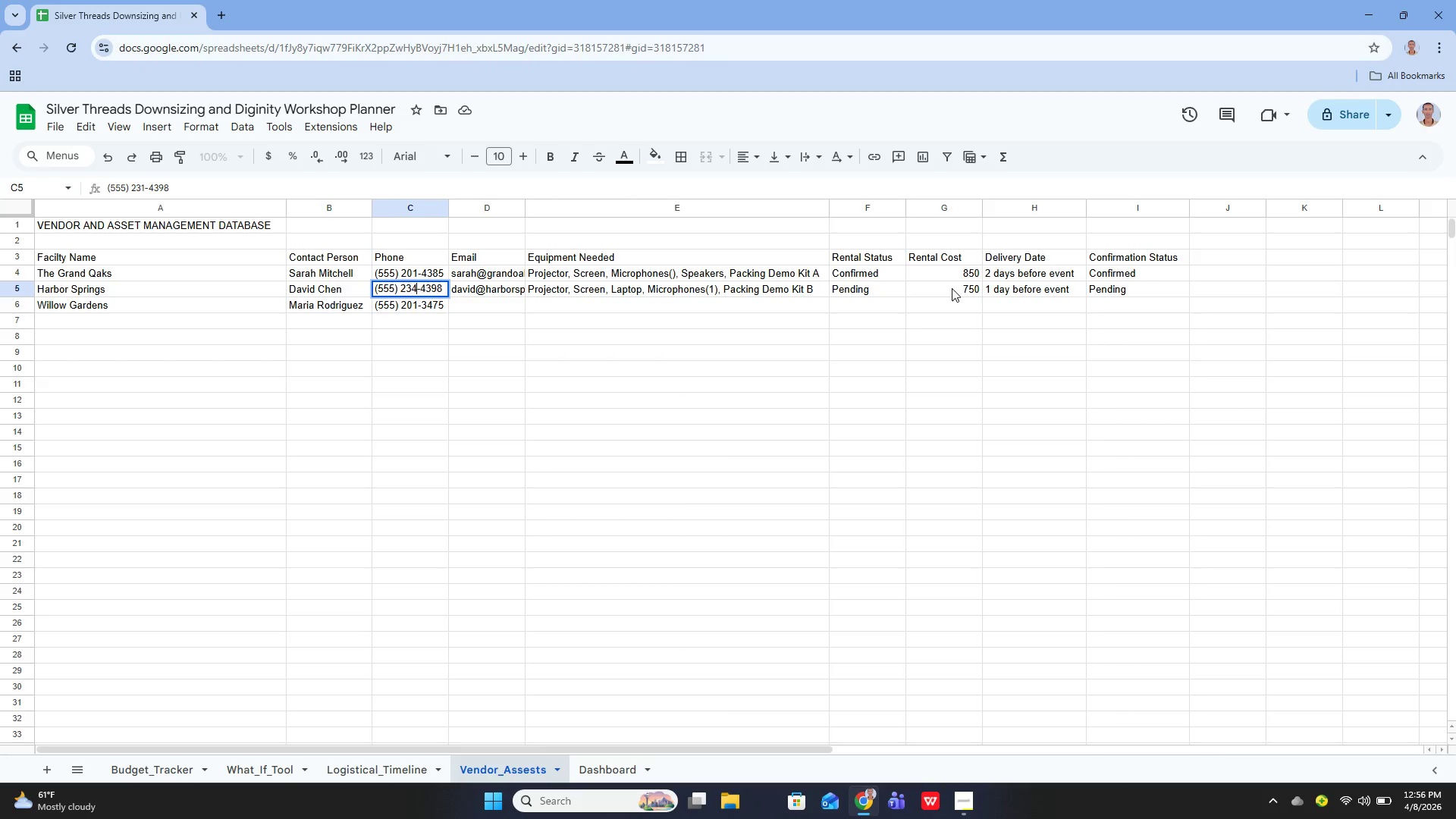 
key(4)
 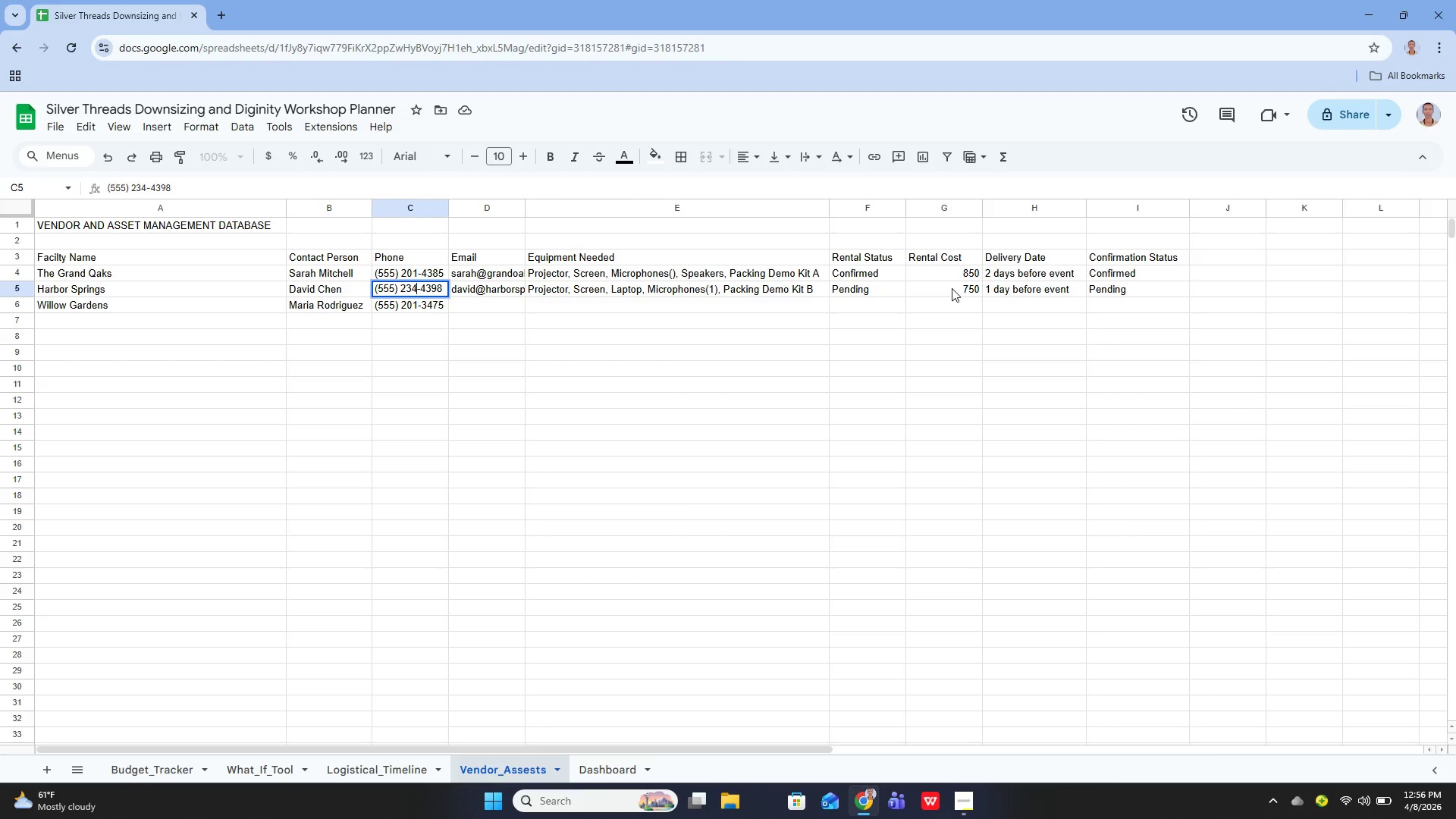 
key(Enter)
 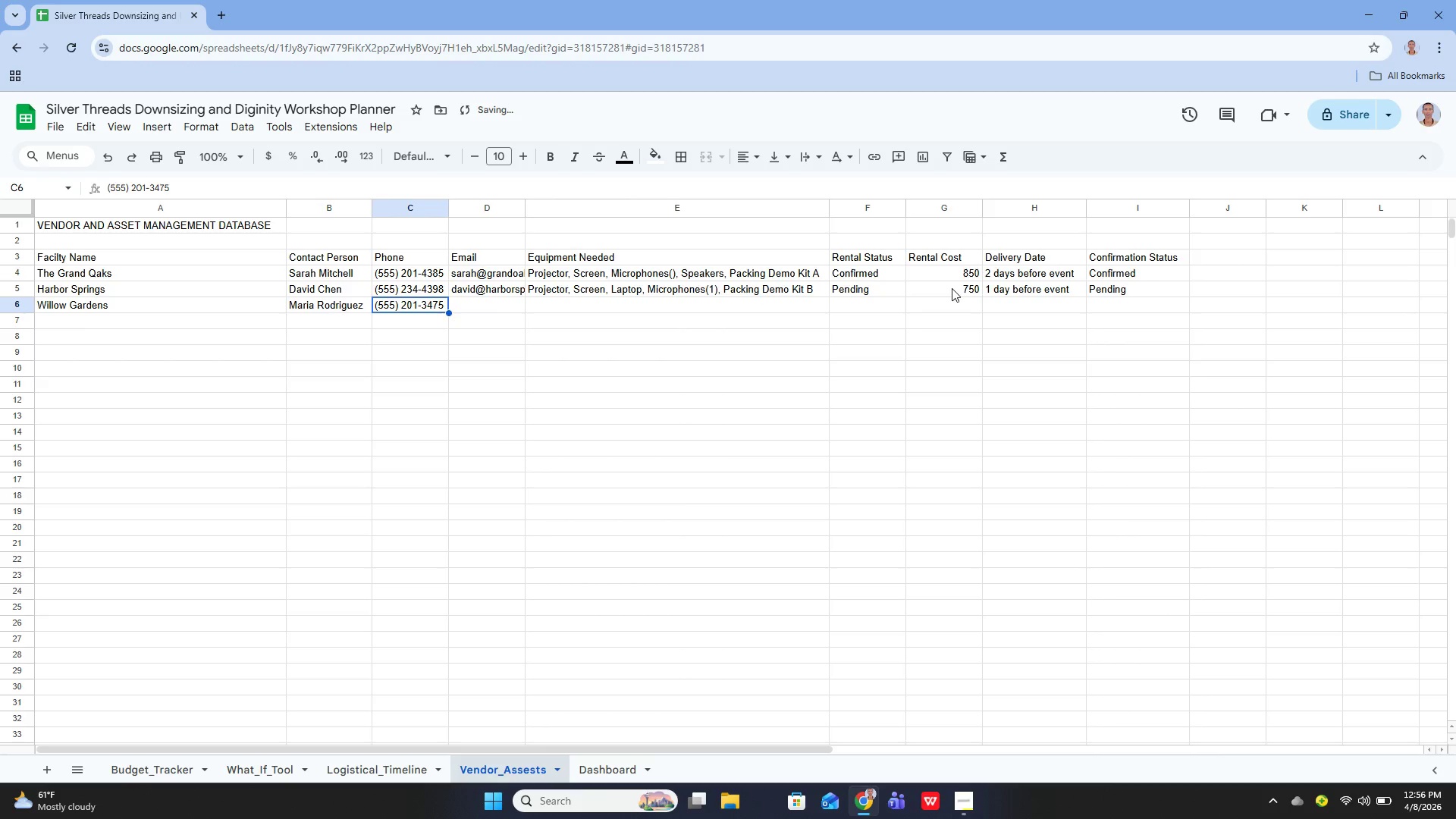 
key(Enter)
 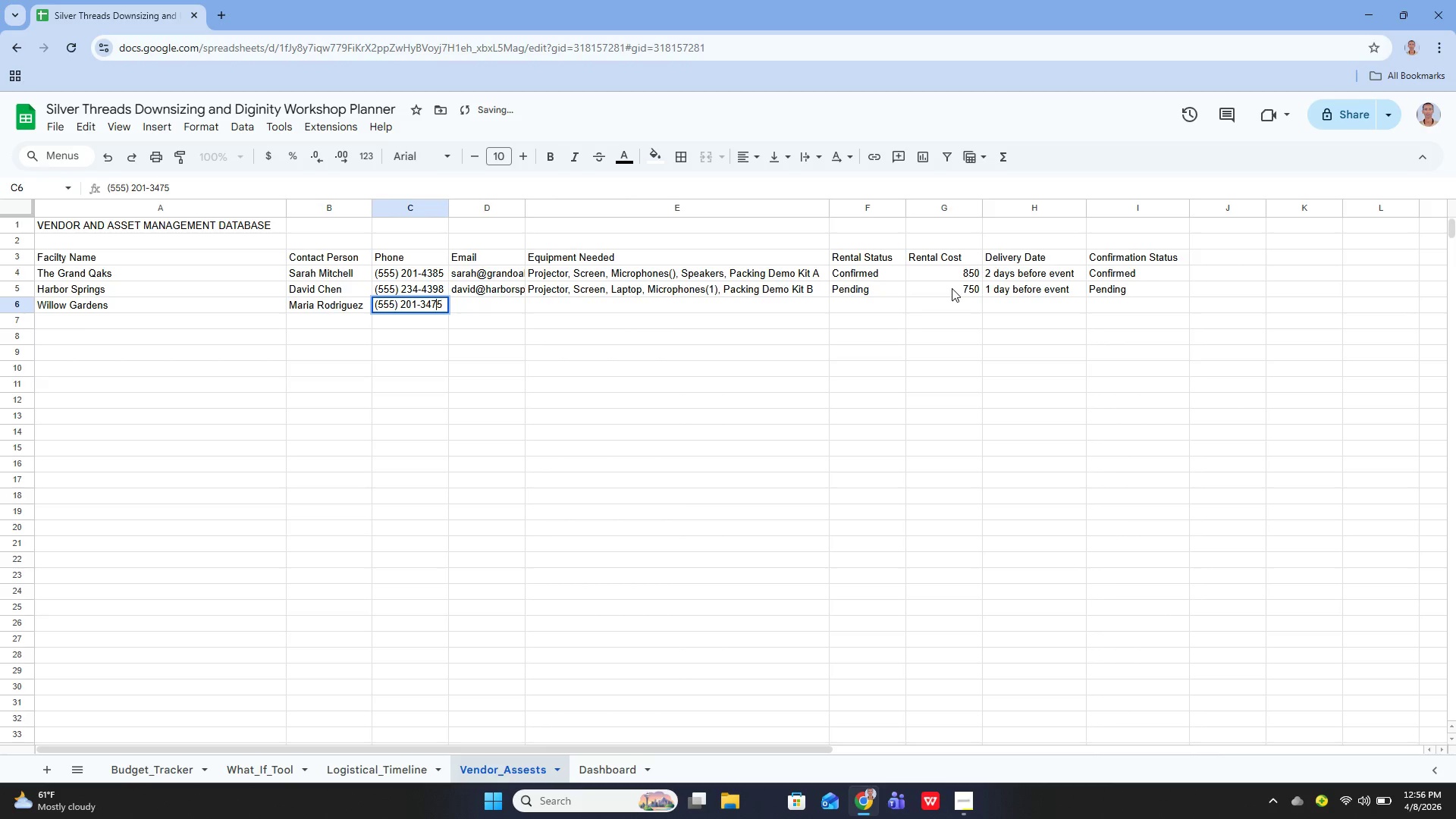 
key(ArrowLeft)
 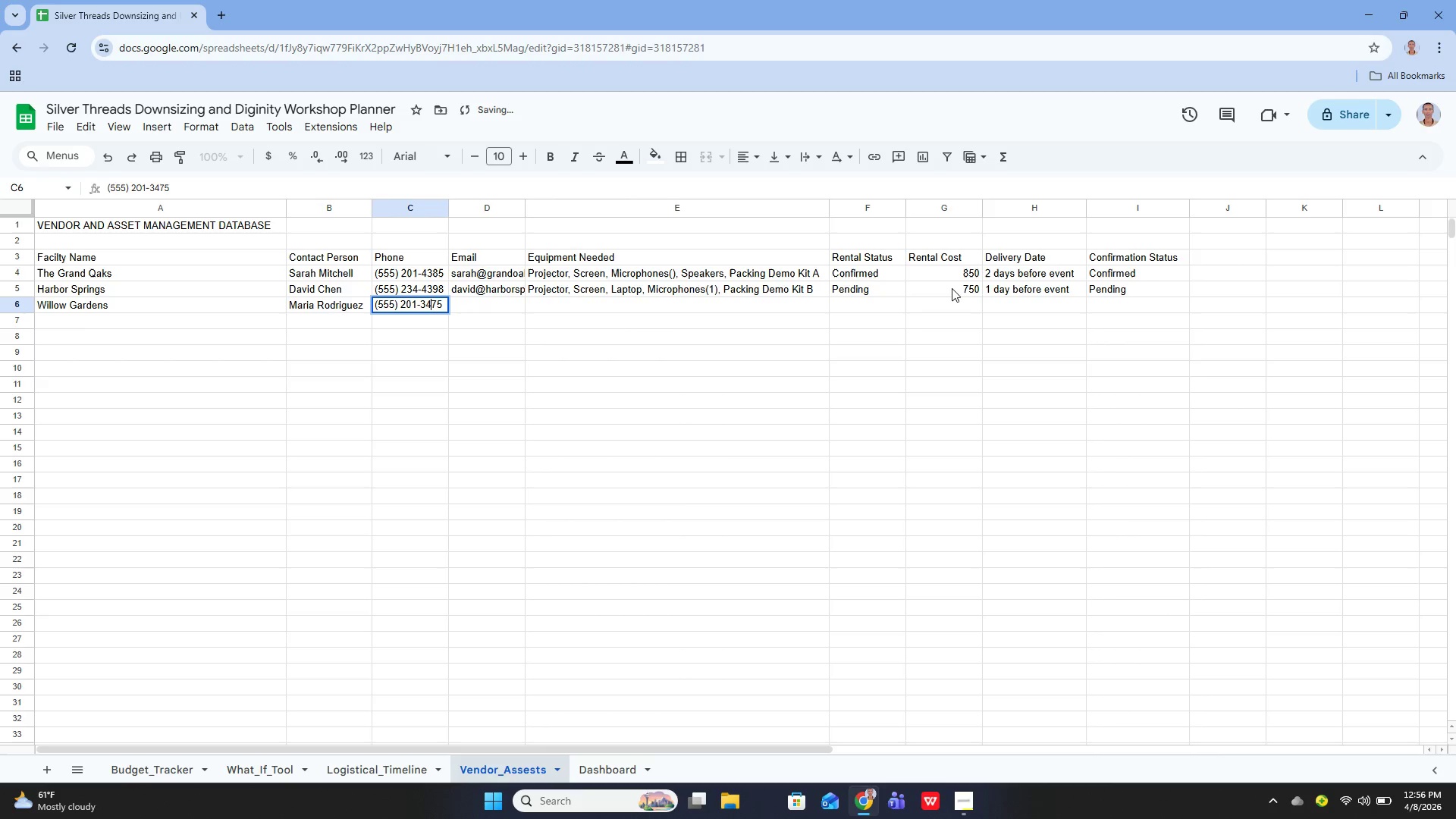 
key(ArrowLeft)
 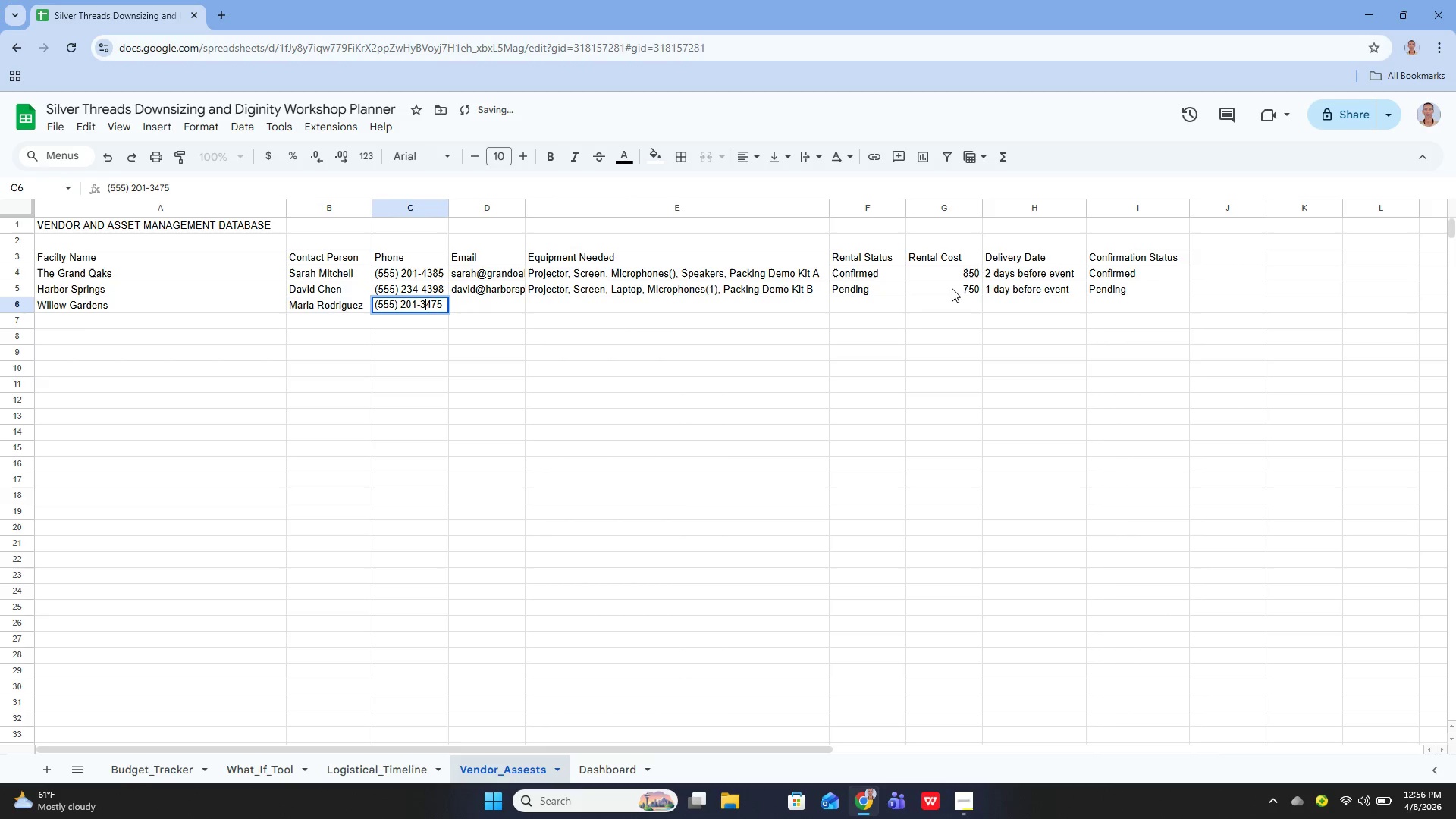 
key(ArrowLeft)
 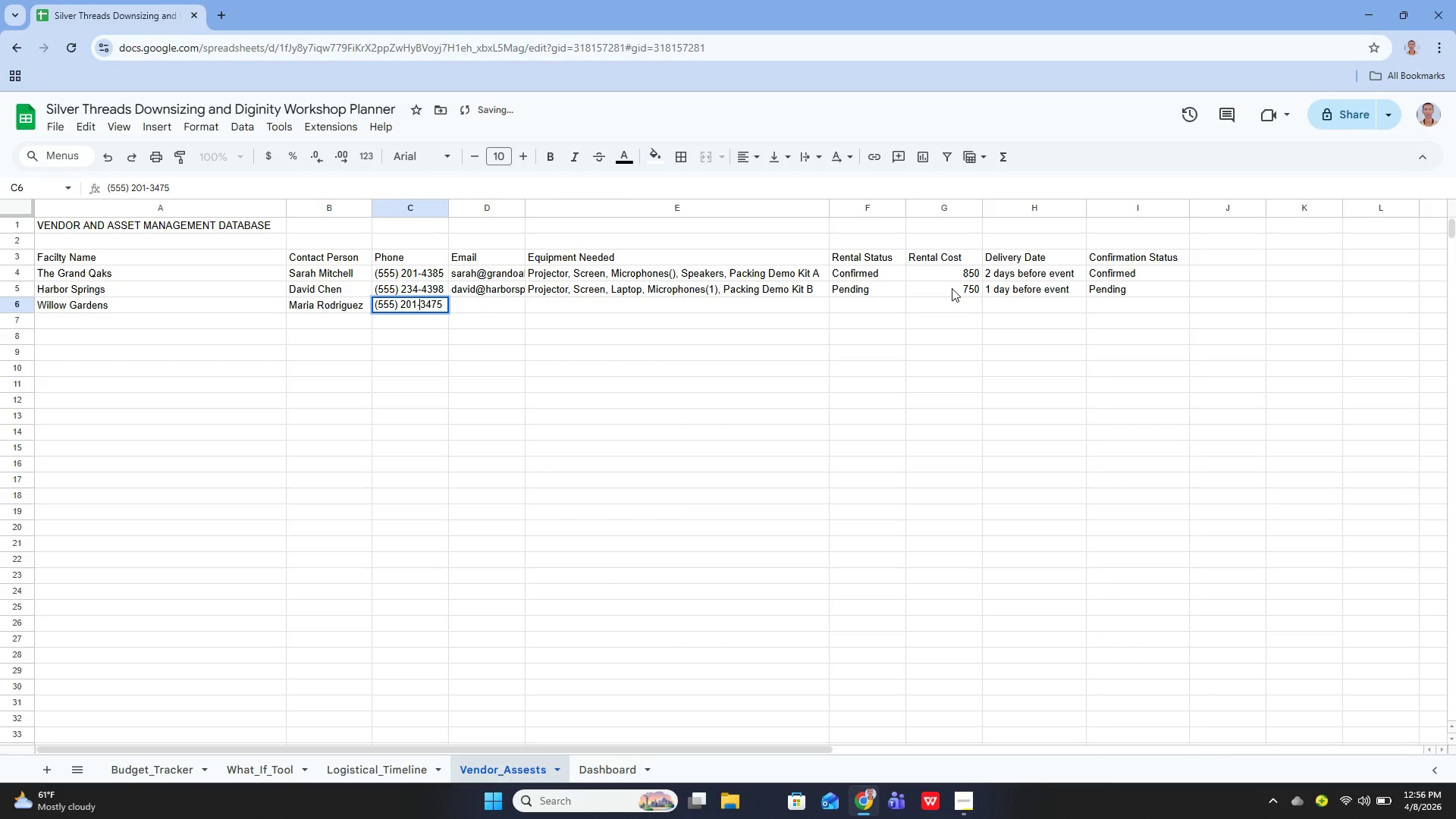 
key(ArrowLeft)
 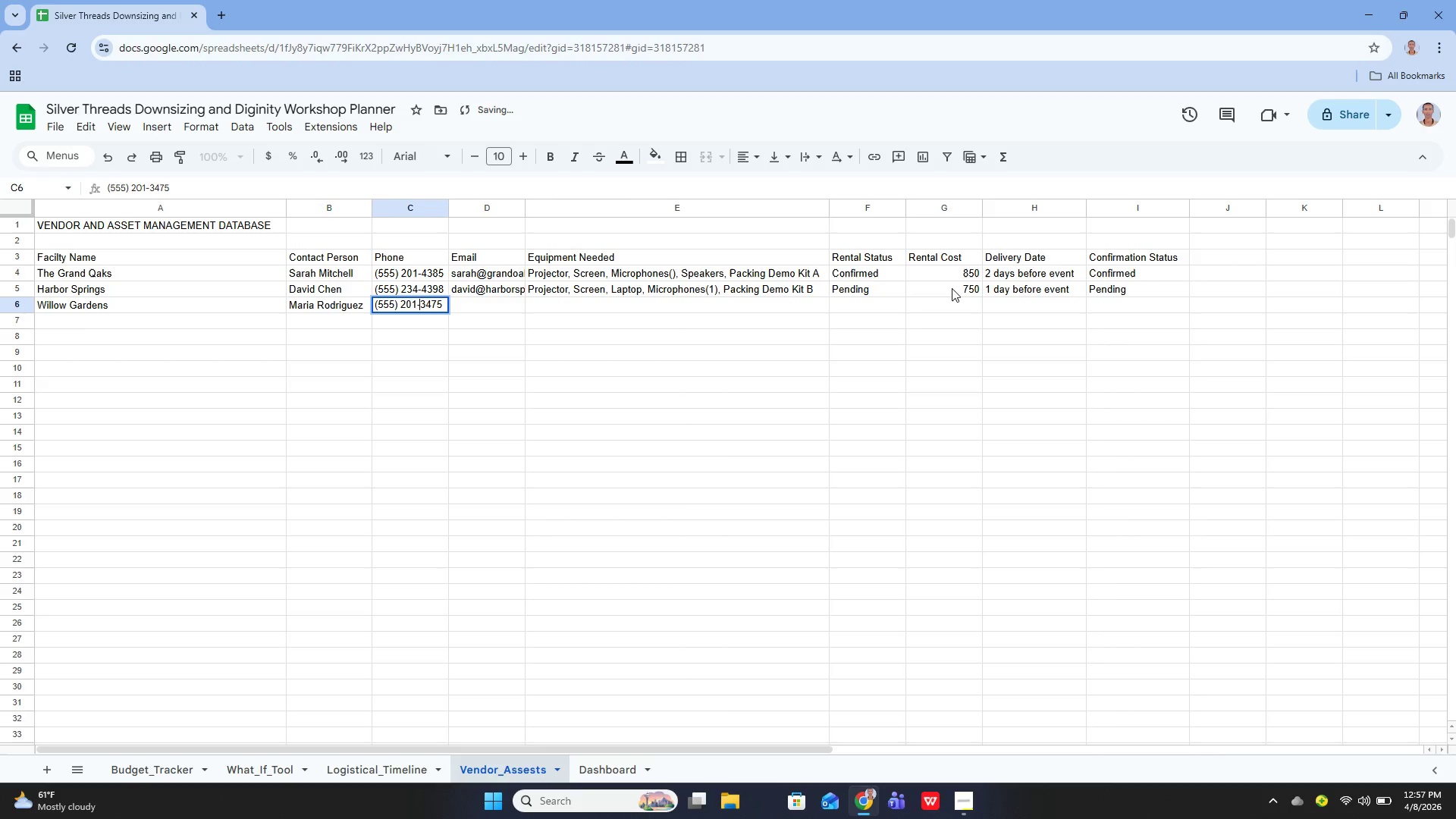 
key(ArrowLeft)
 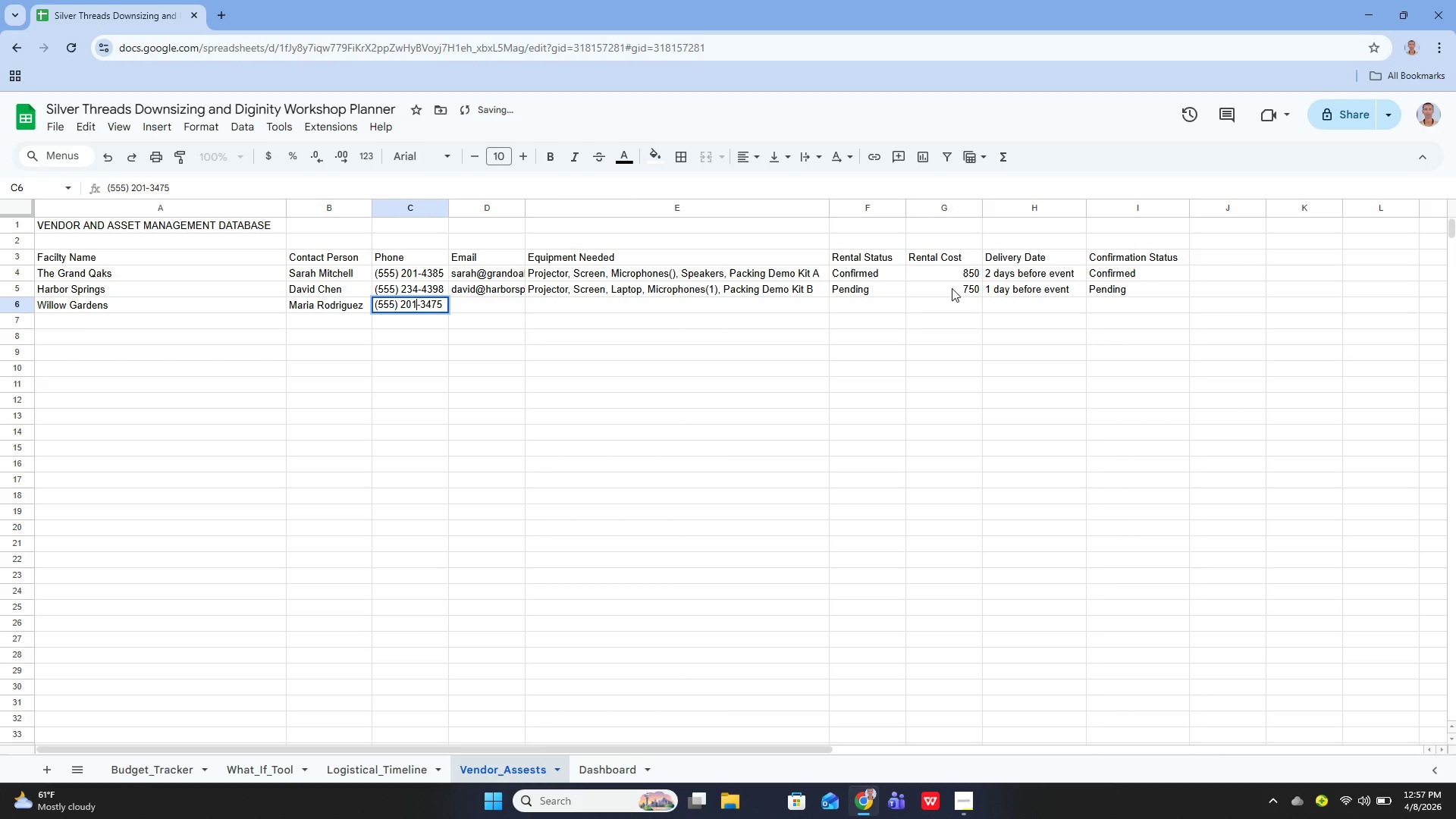 
key(ArrowLeft)
 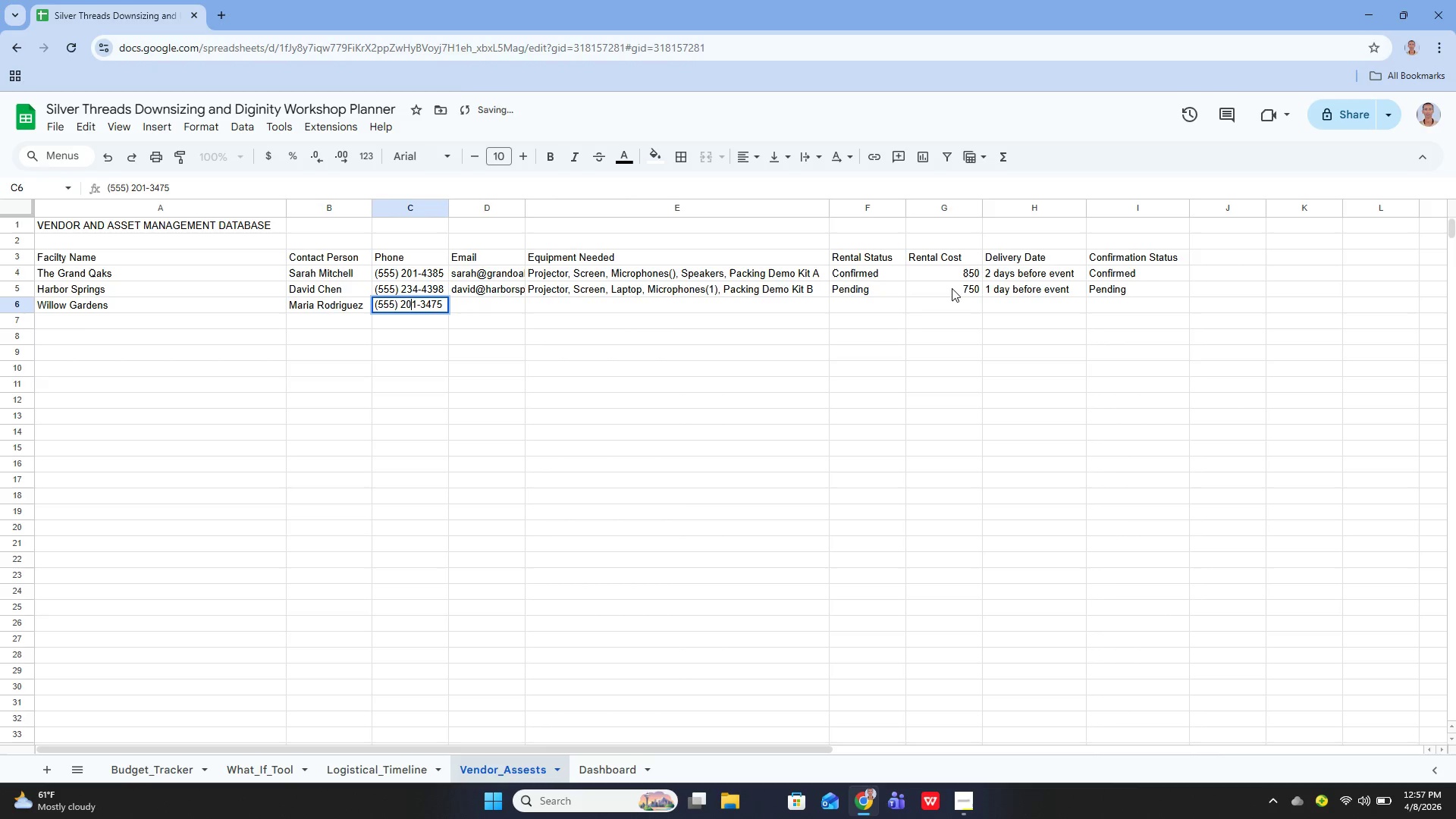 
key(ArrowRight)
 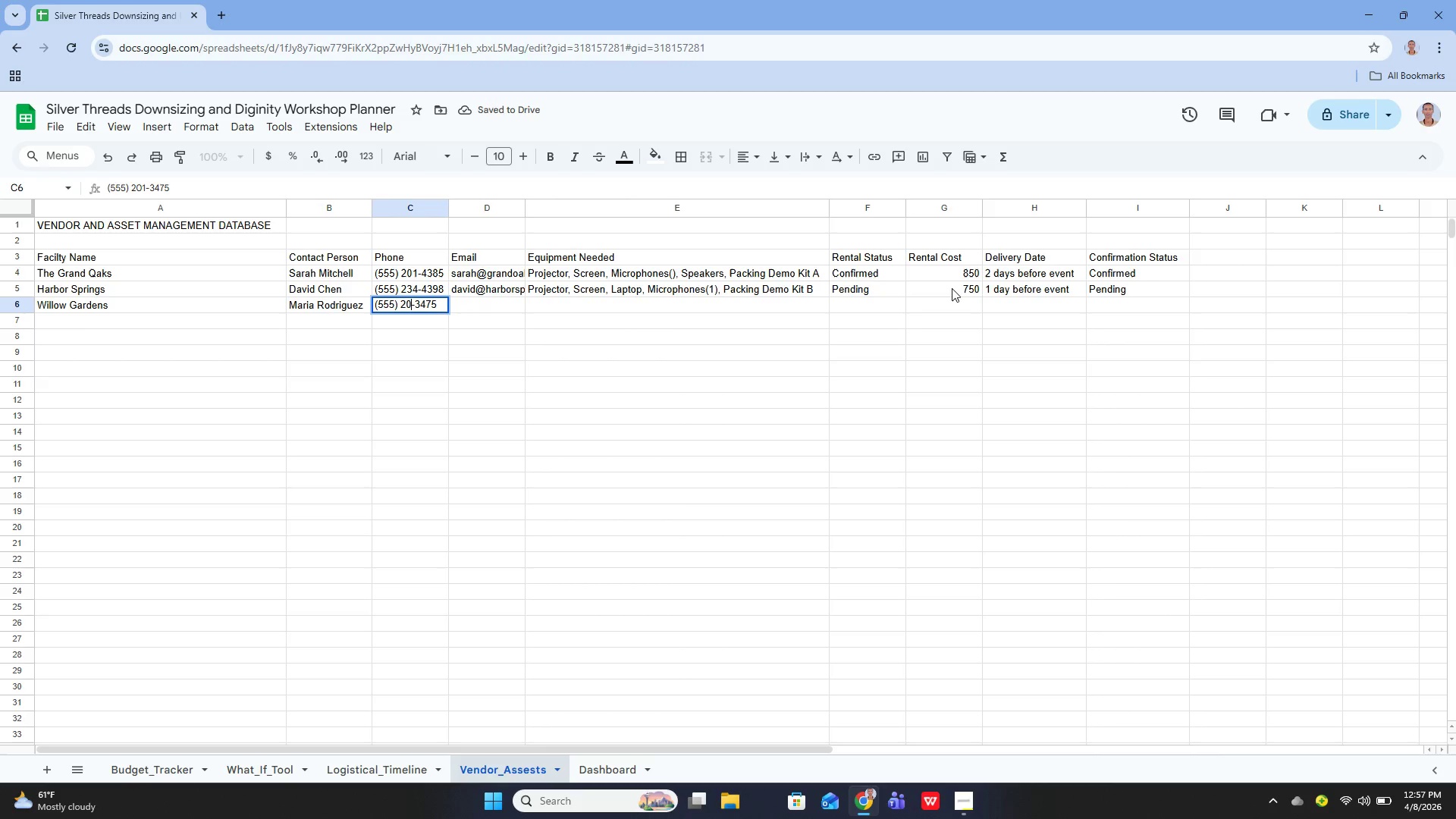 
key(Backspace)
key(Backspace)
type(34)
 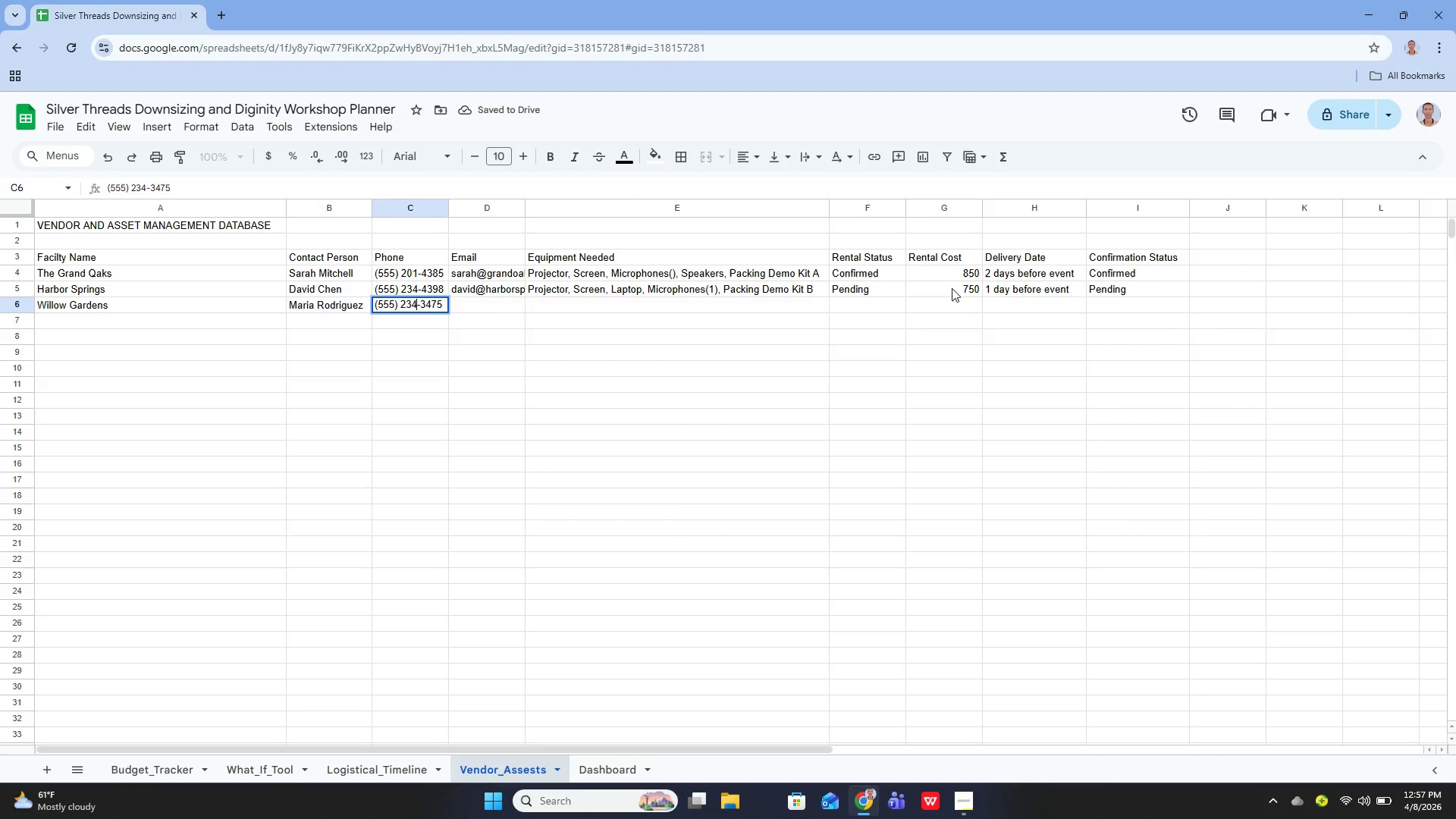 
key(Enter)
 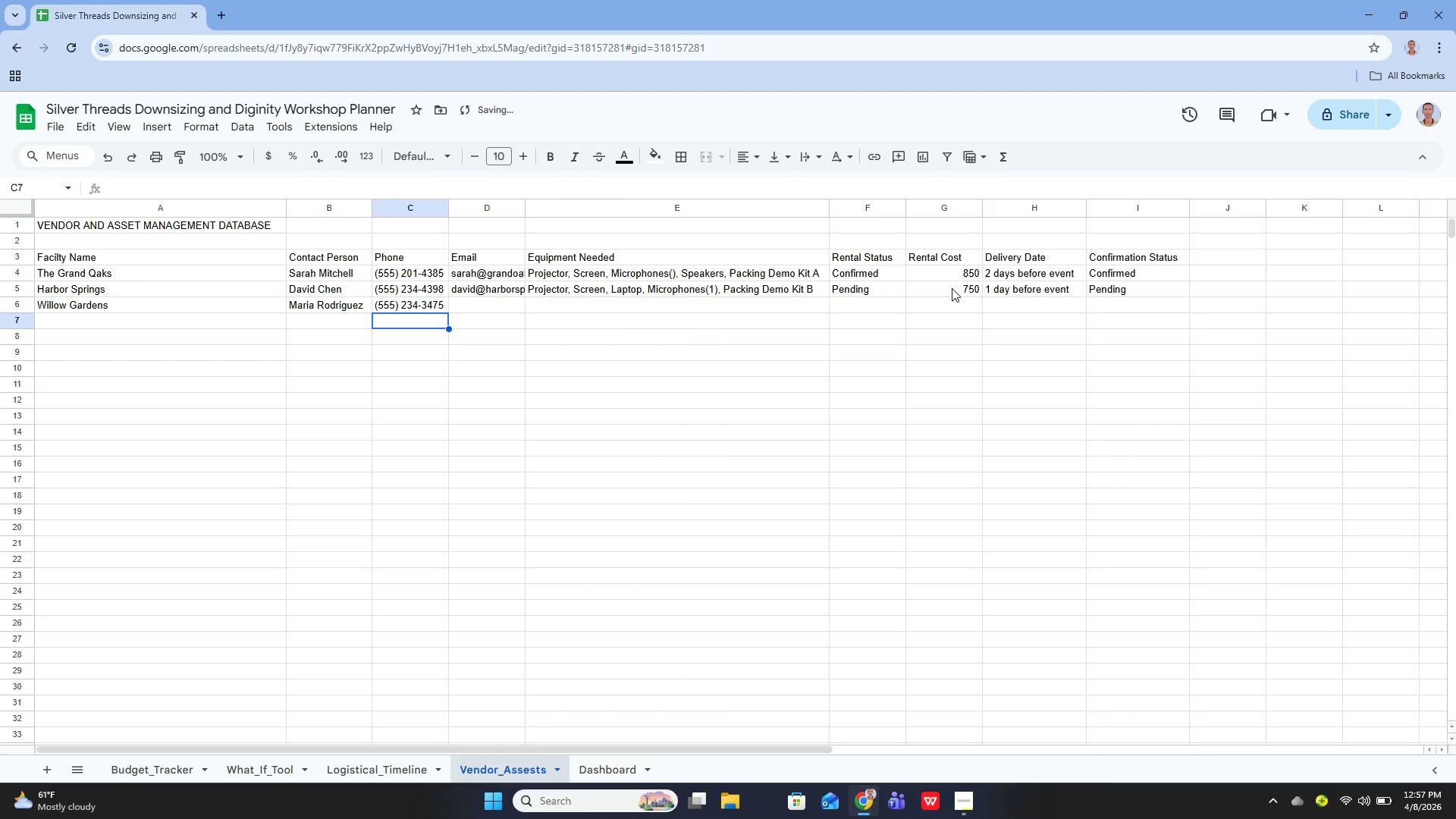 
key(ArrowUp)
 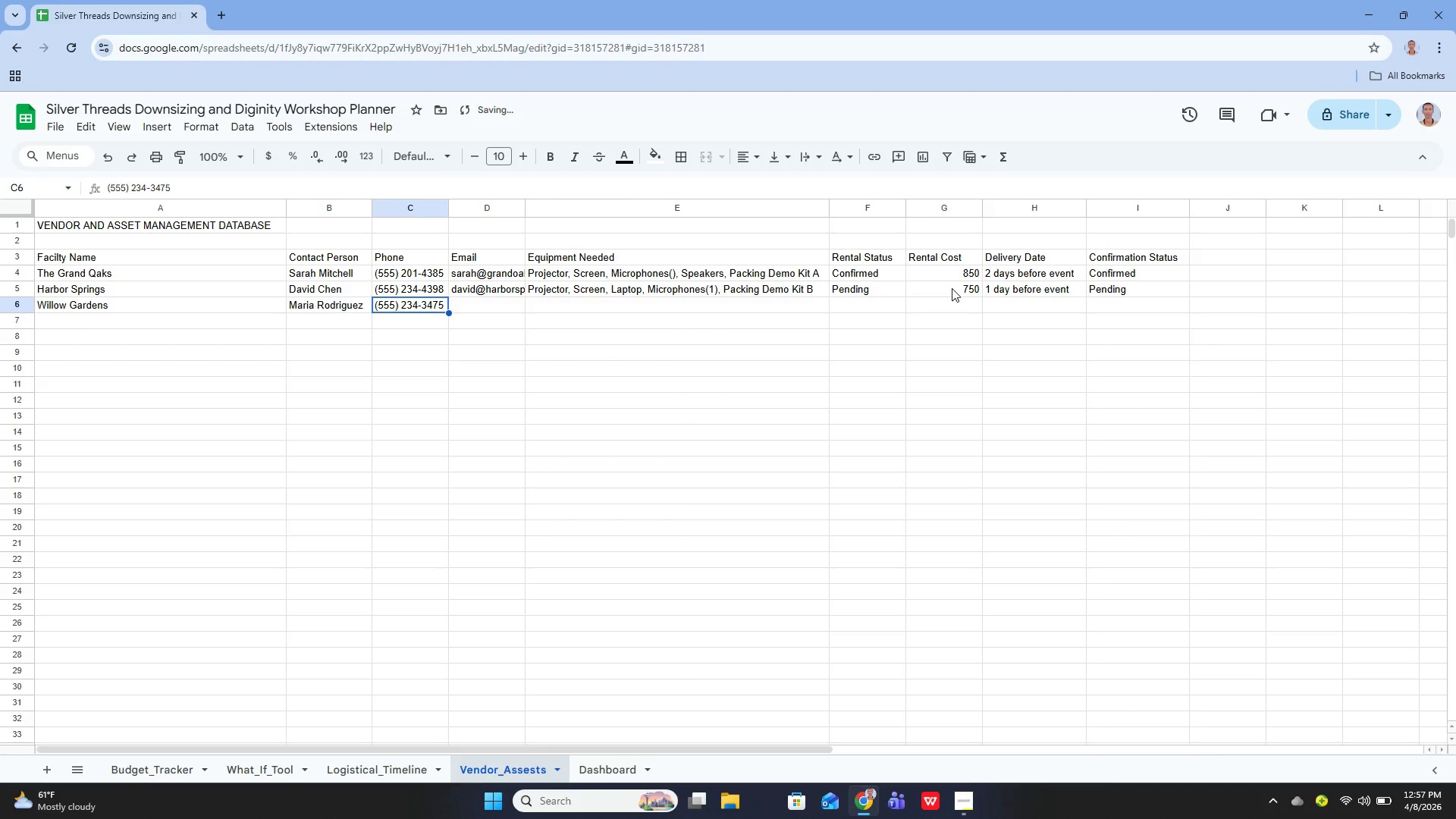 
key(Enter)
 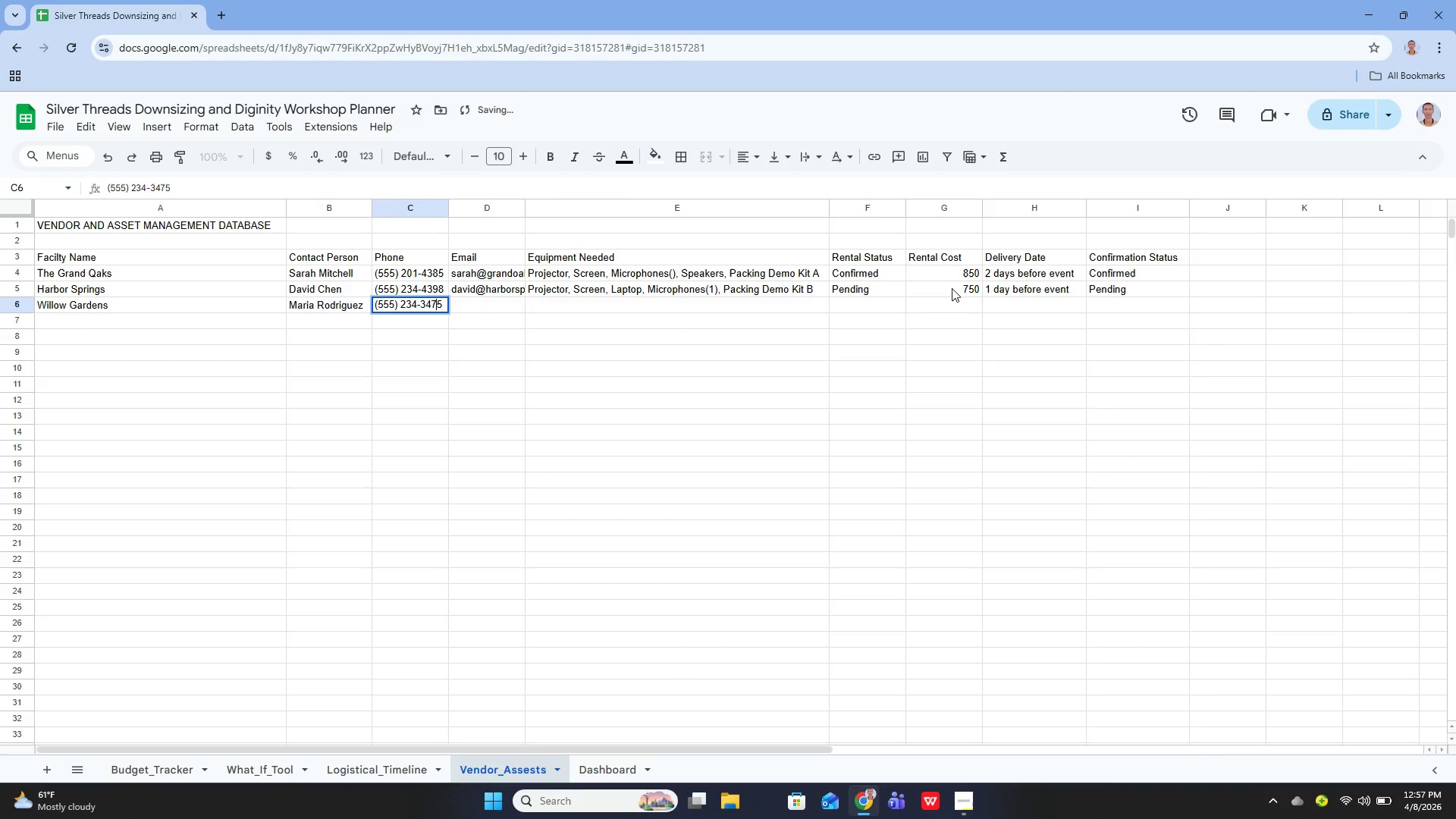 
key(ArrowLeft)
 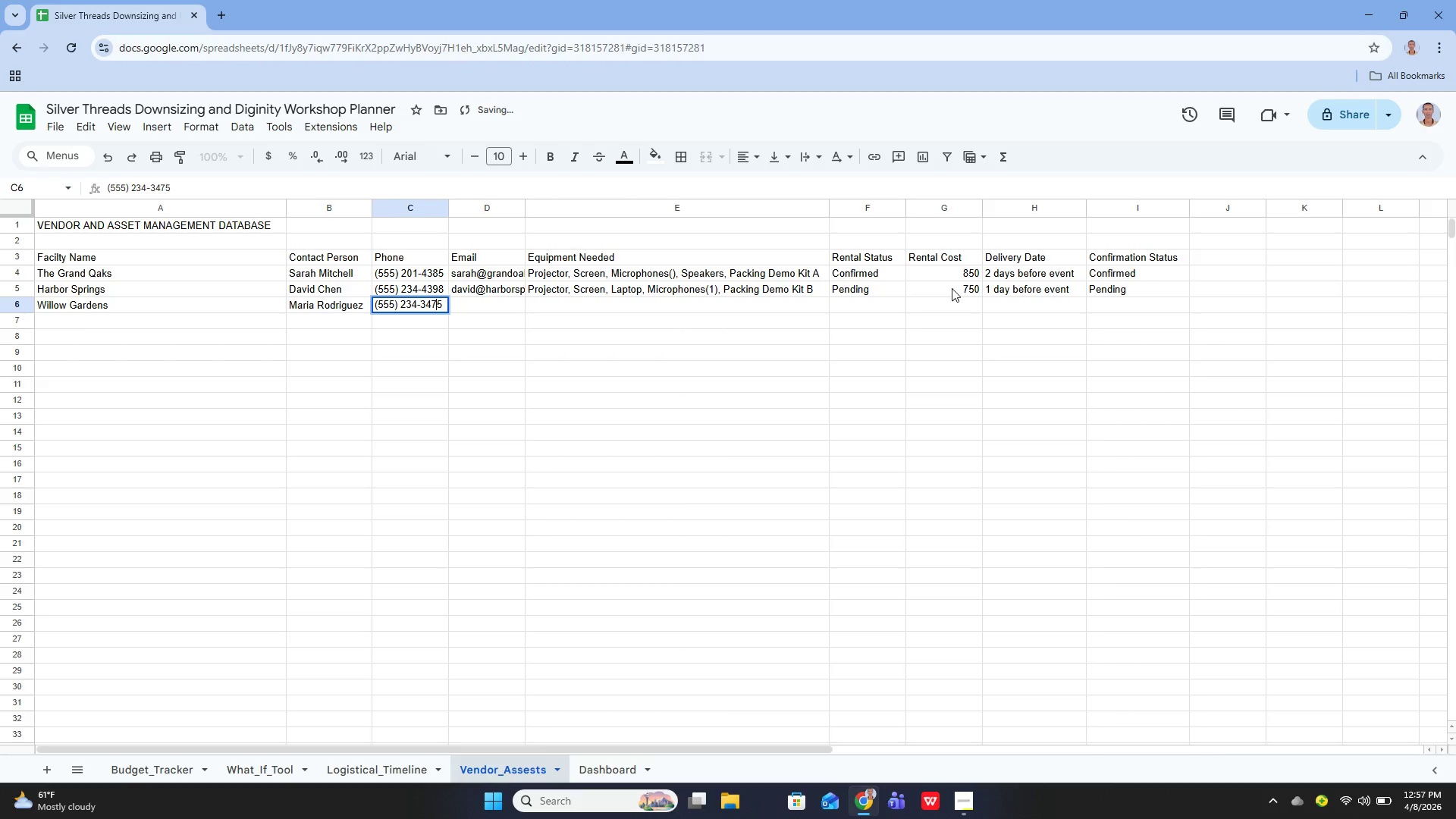 
key(ArrowLeft)
 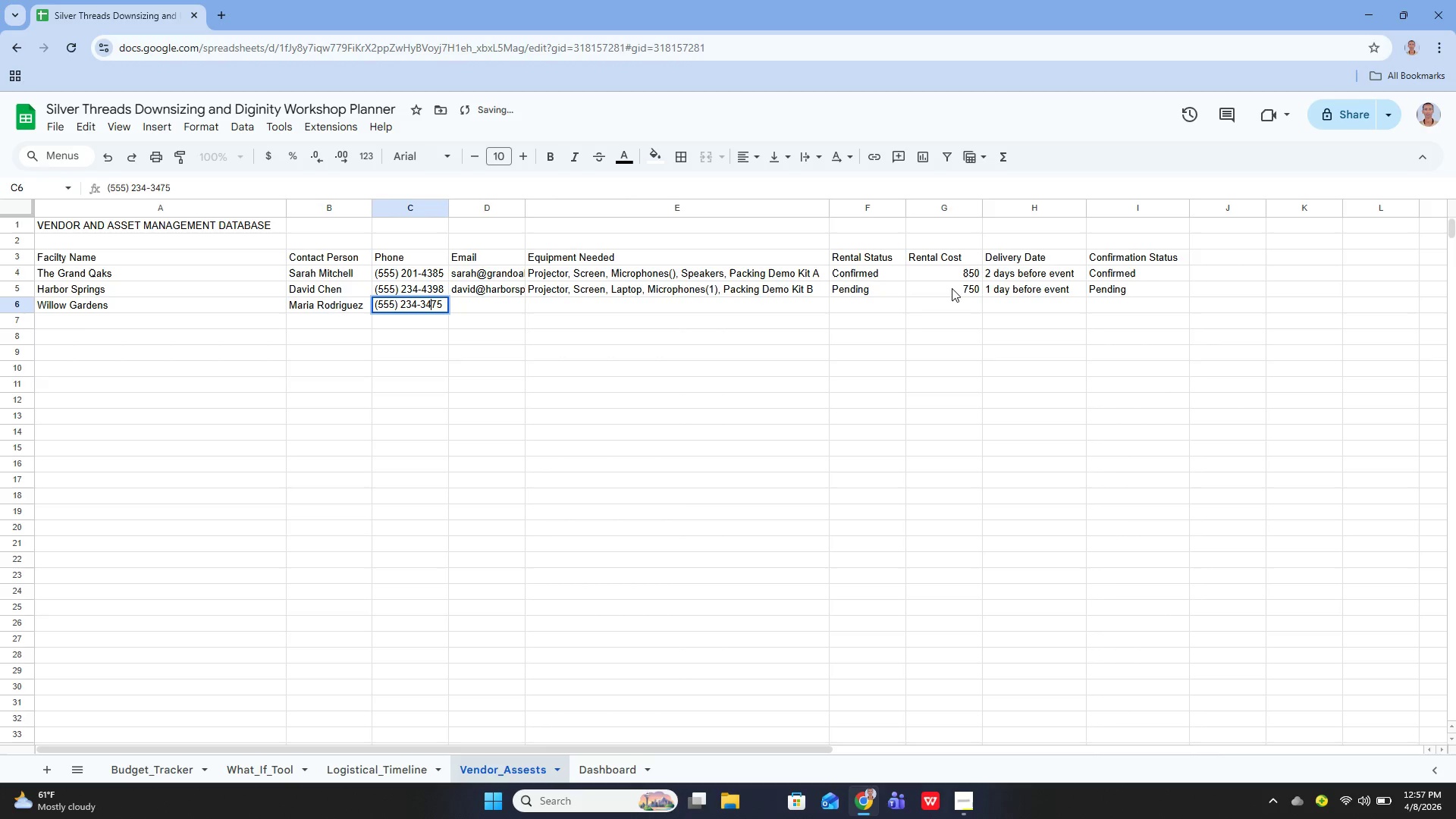 
key(ArrowLeft)
 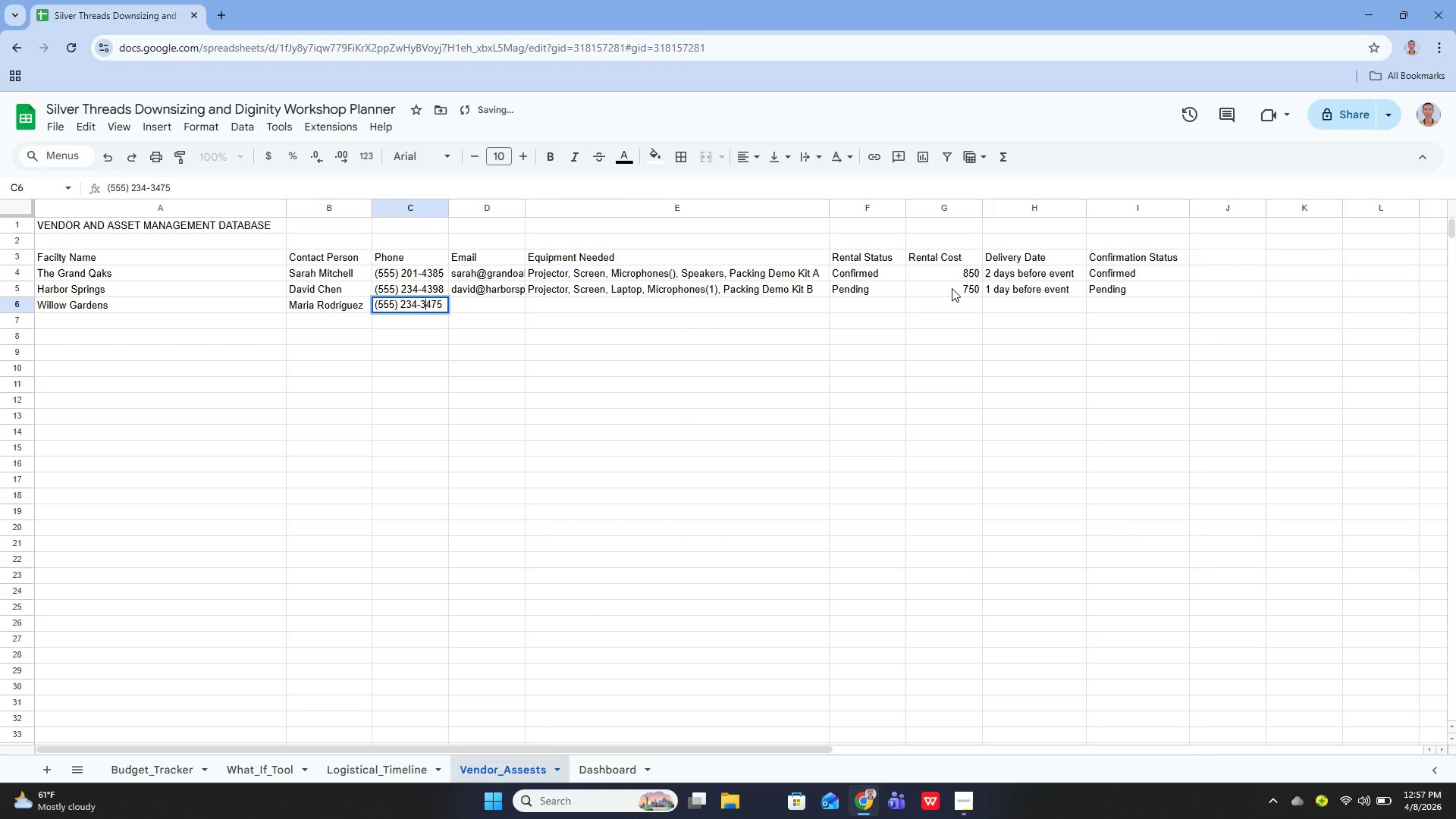 
key(ArrowLeft)
 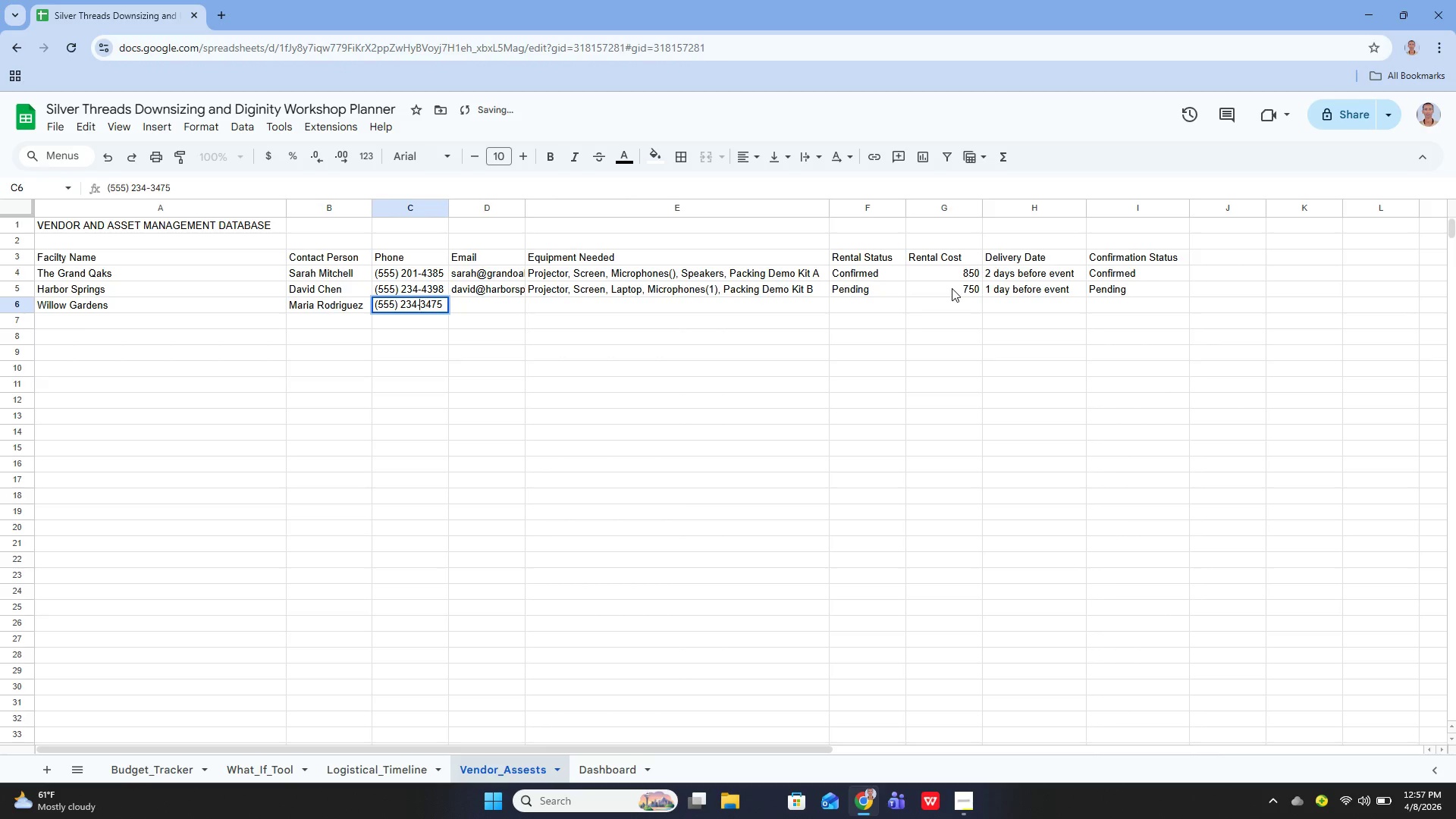 
key(ArrowLeft)
 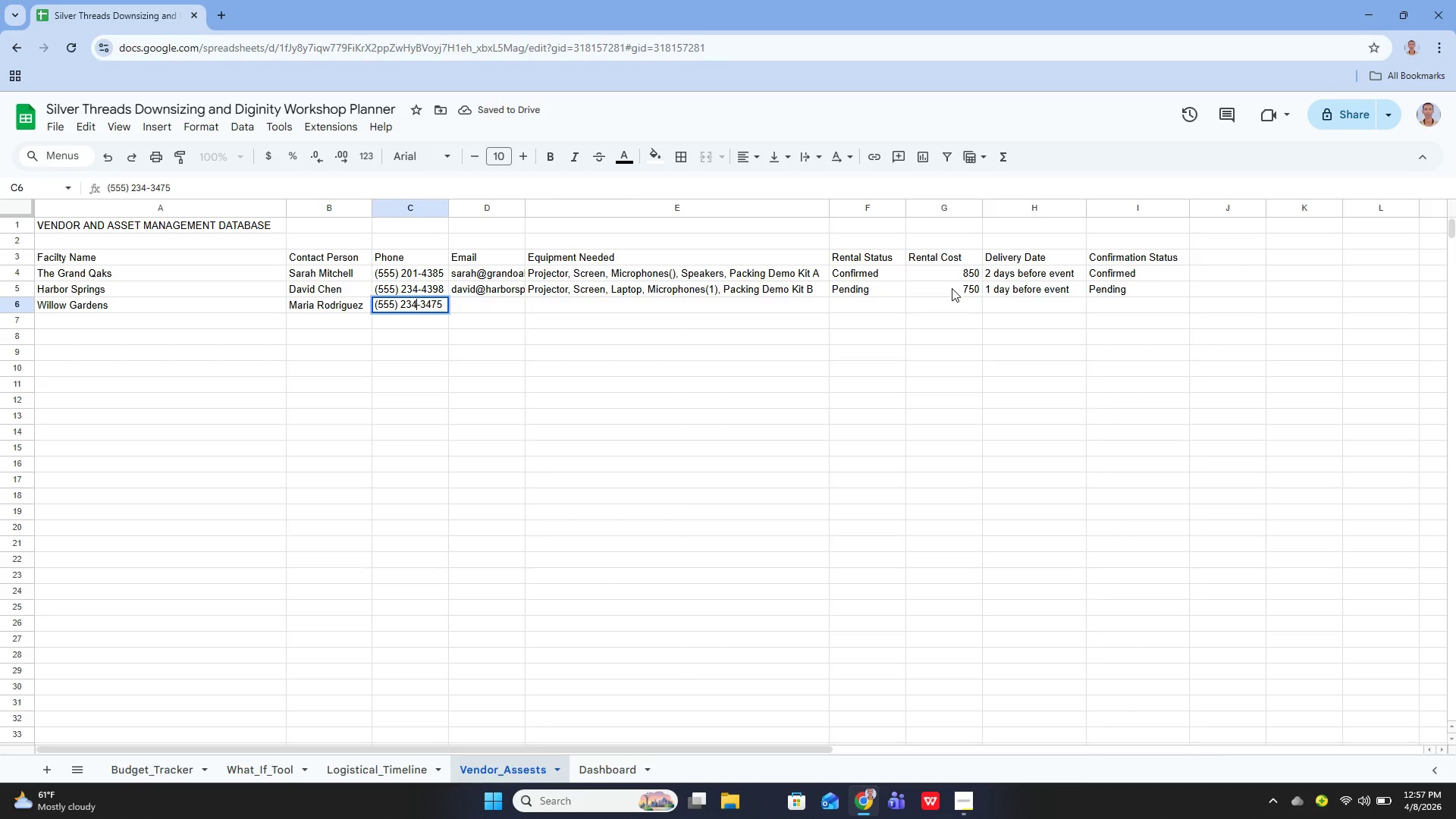 
key(Backspace)
key(Backspace)
type(65)
 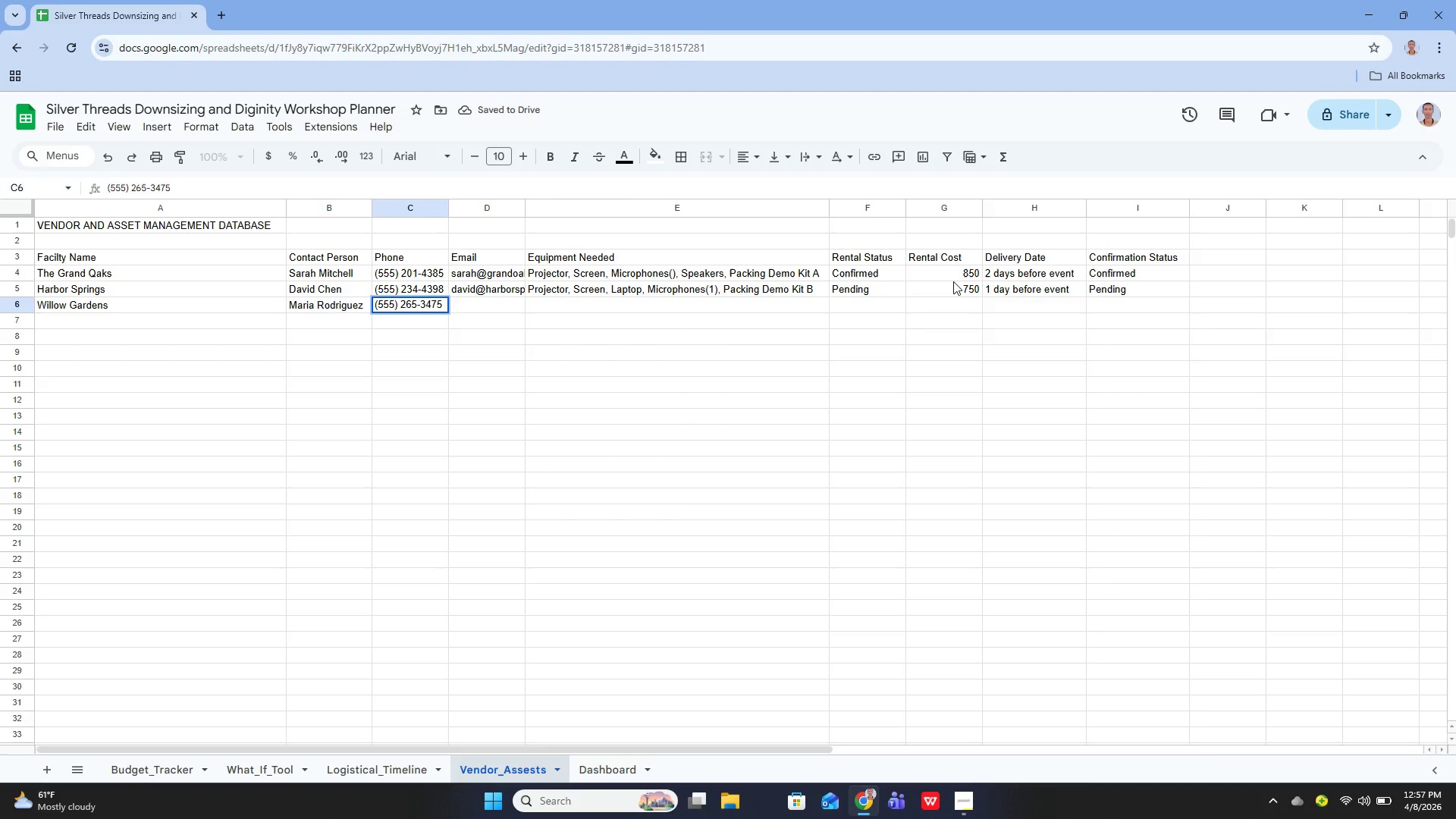 
key(Enter)
 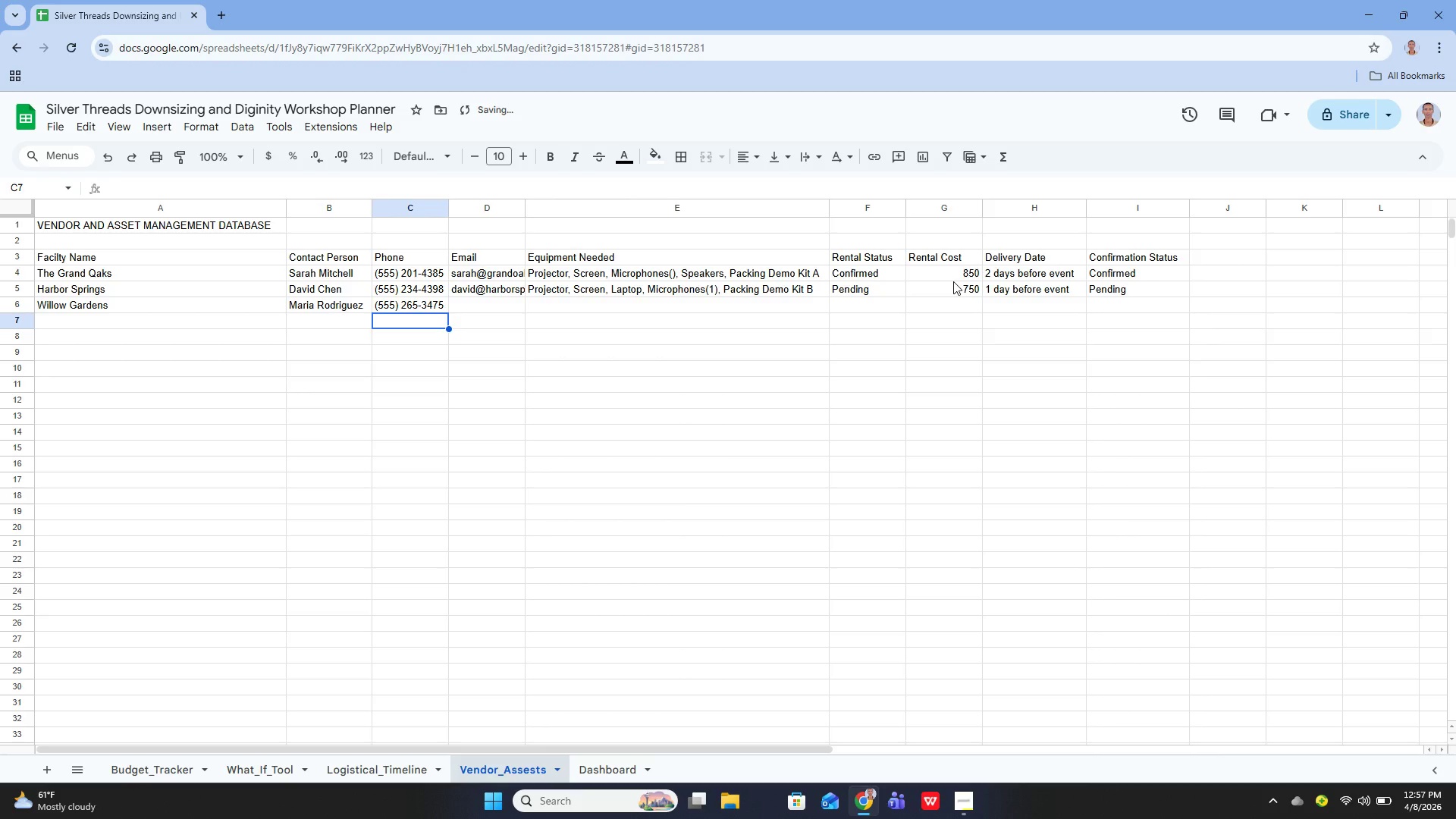 
key(ArrowUp)
 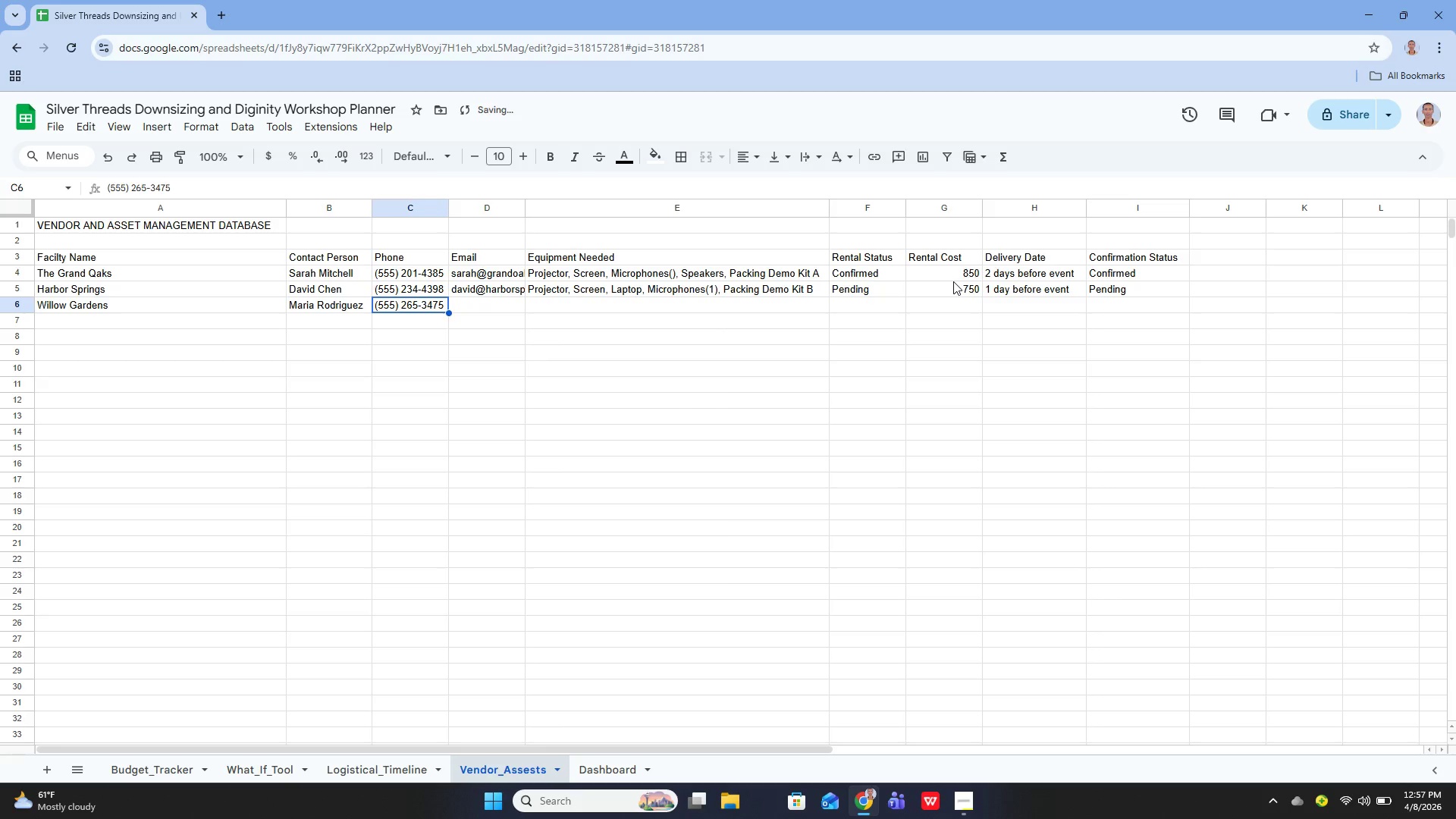 
key(ArrowRight)
 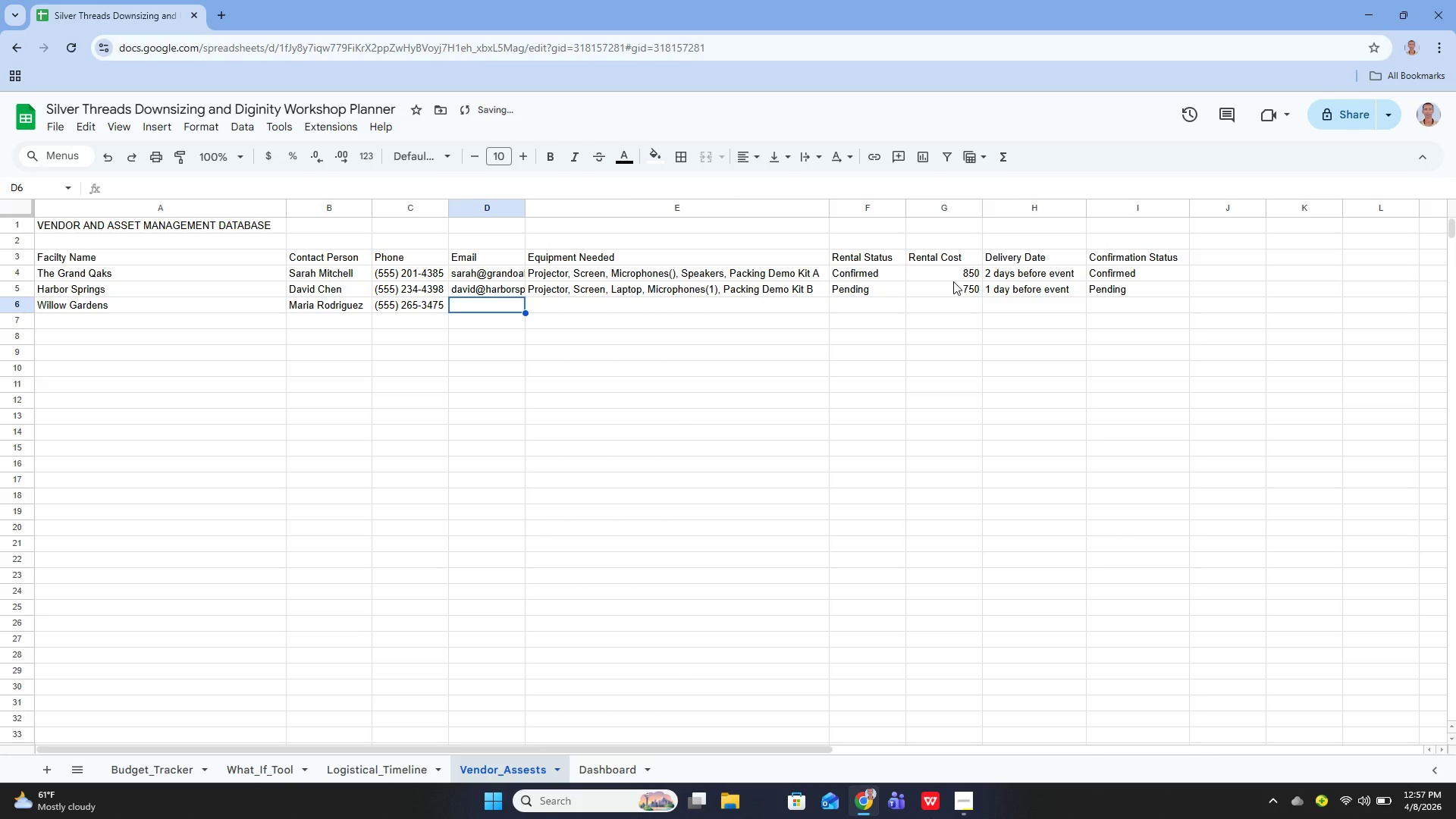 
key(Enter)
 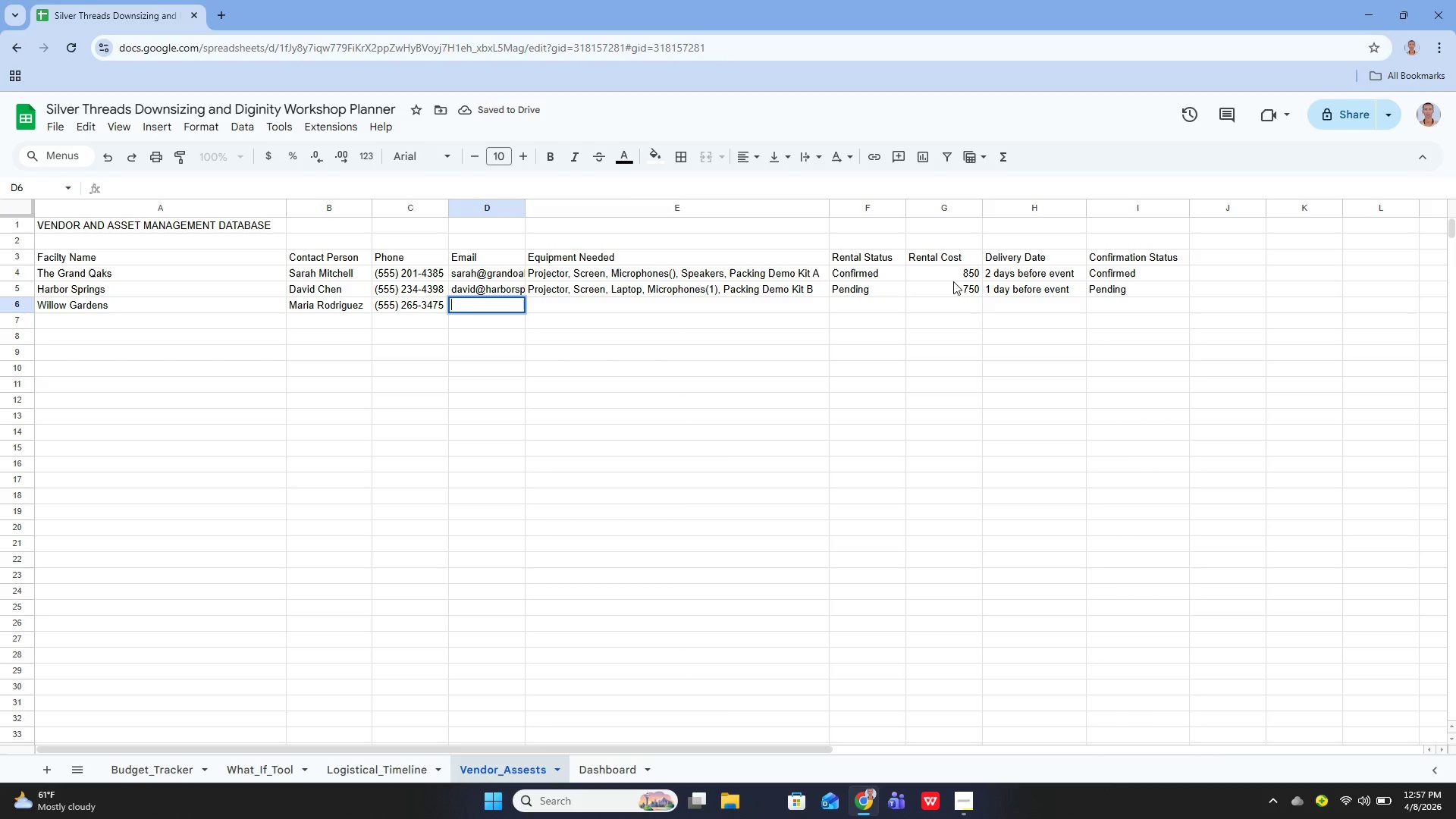 
type(maria@willowgardems)
key(Backspace)
key(Backspace)
type(ns.com)
 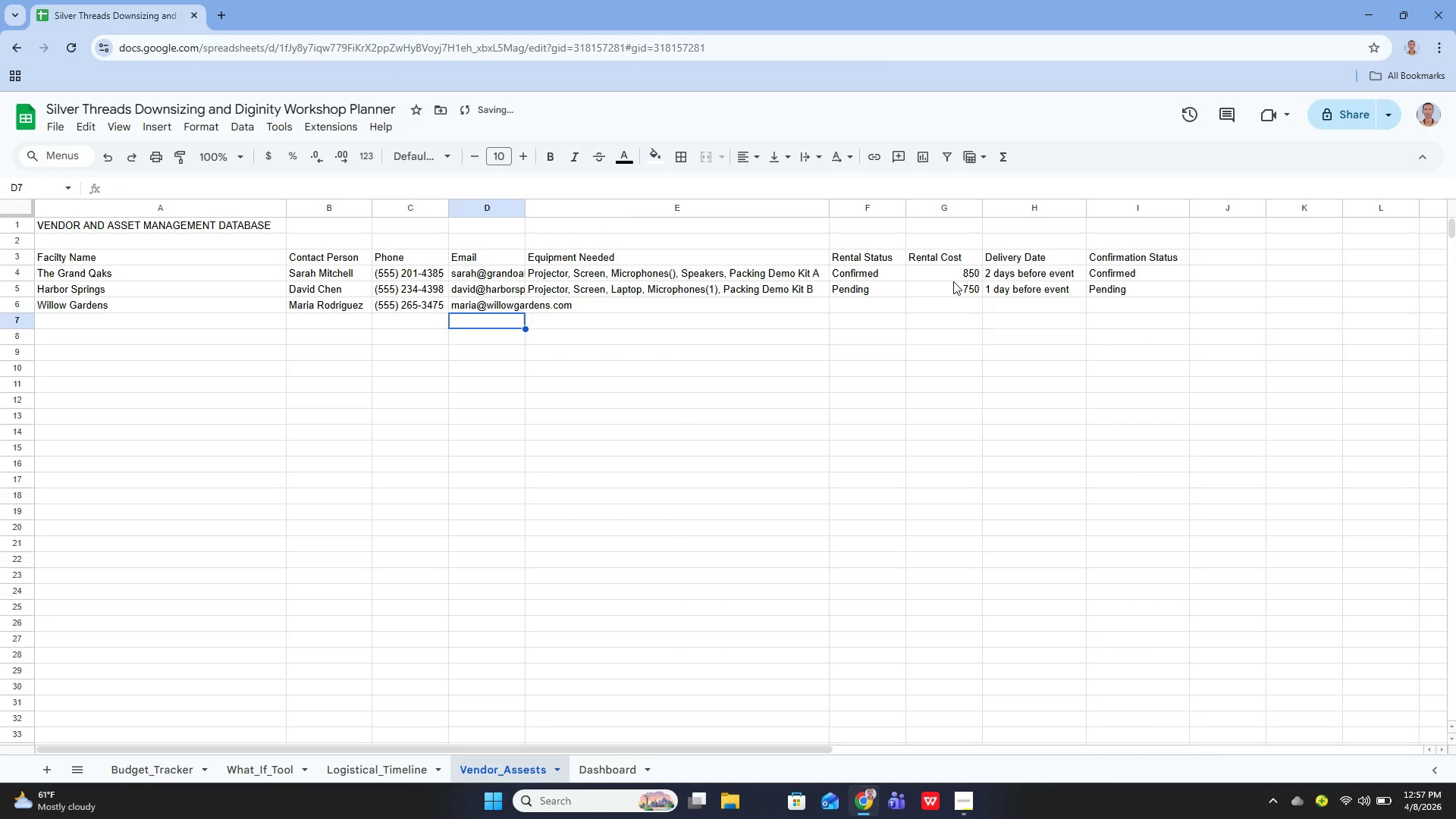 
 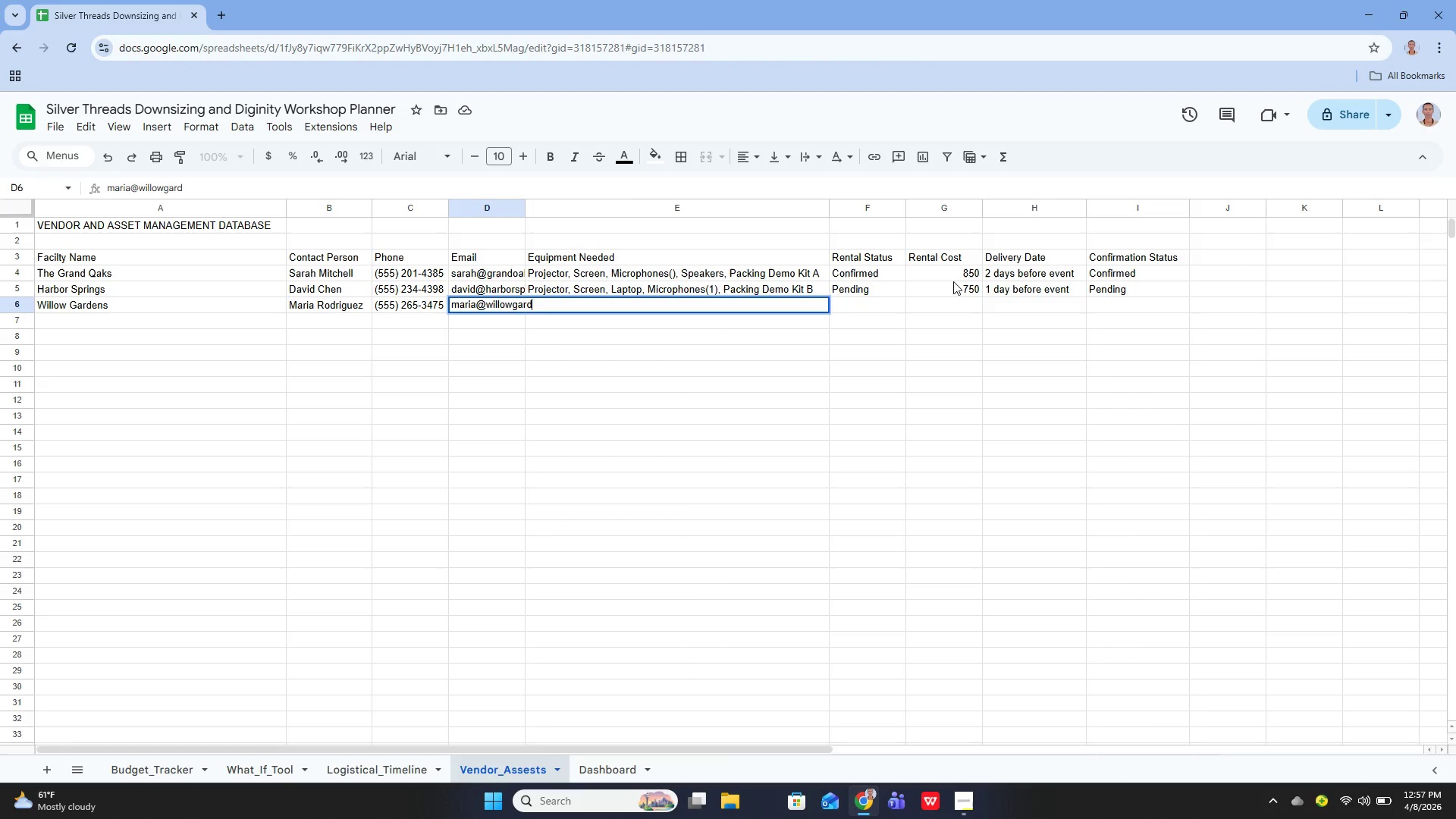 
key(Enter)
 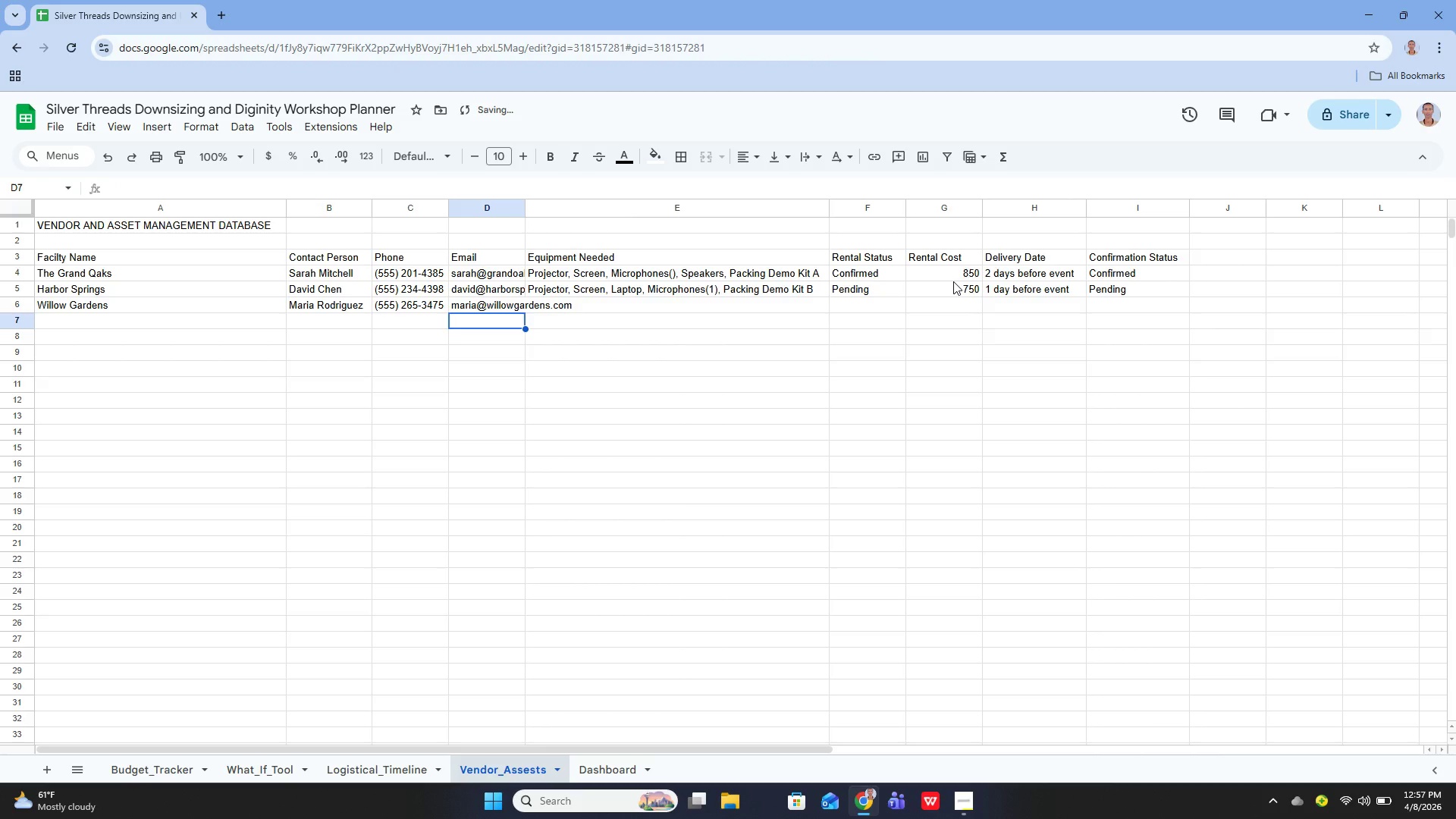 
key(ArrowUp)
 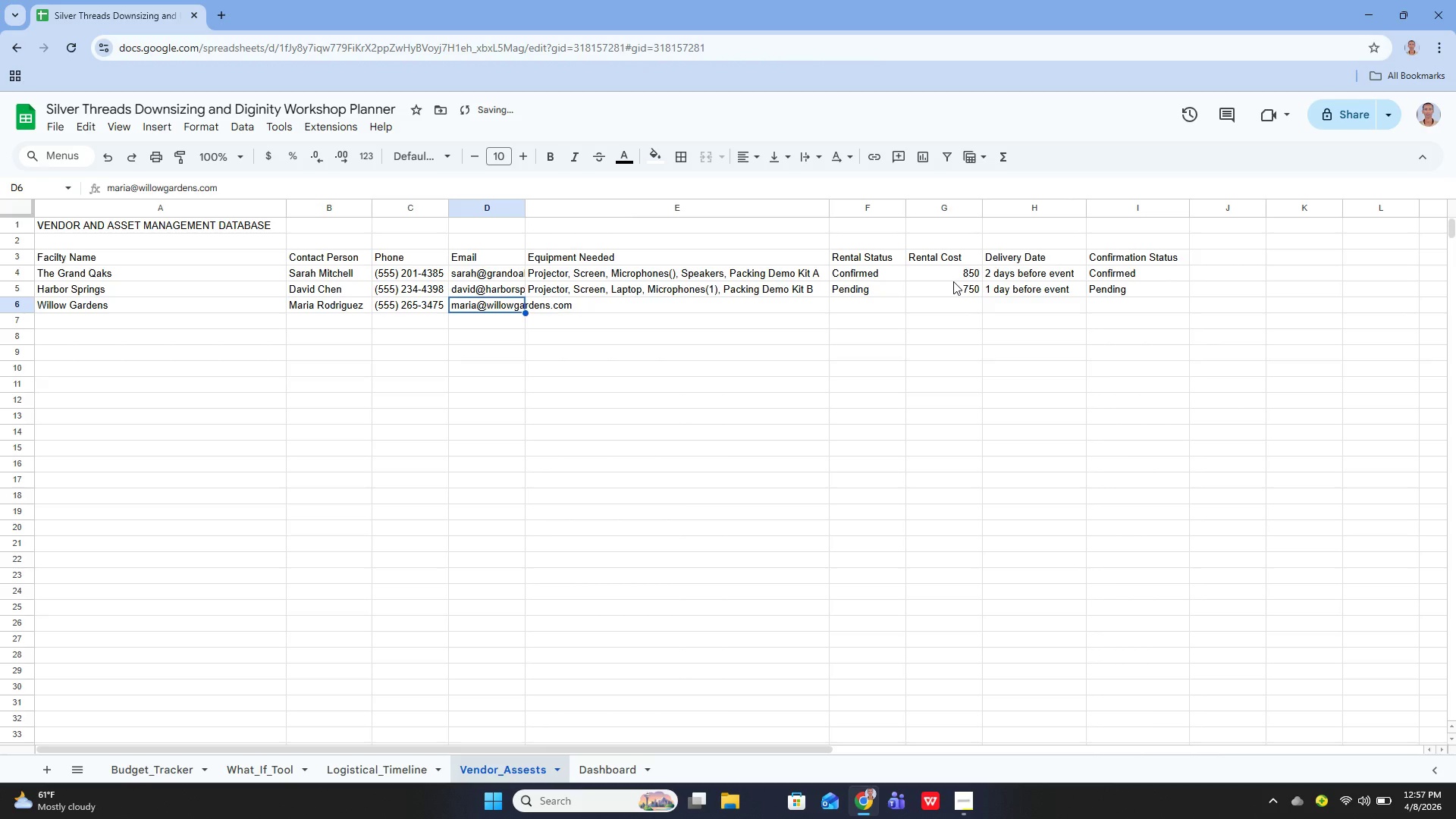 
key(ArrowRight)
 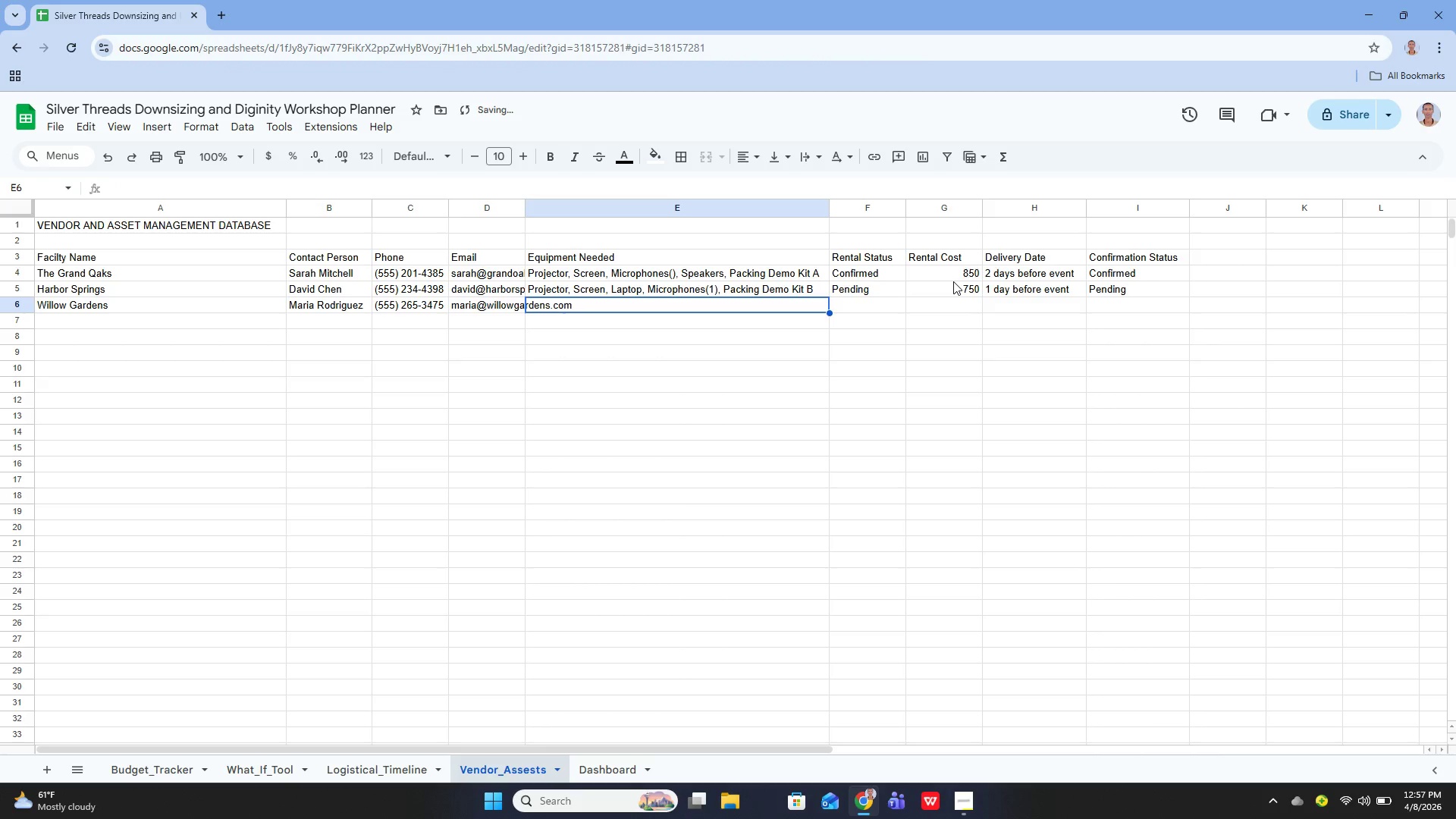 
key(Enter)
 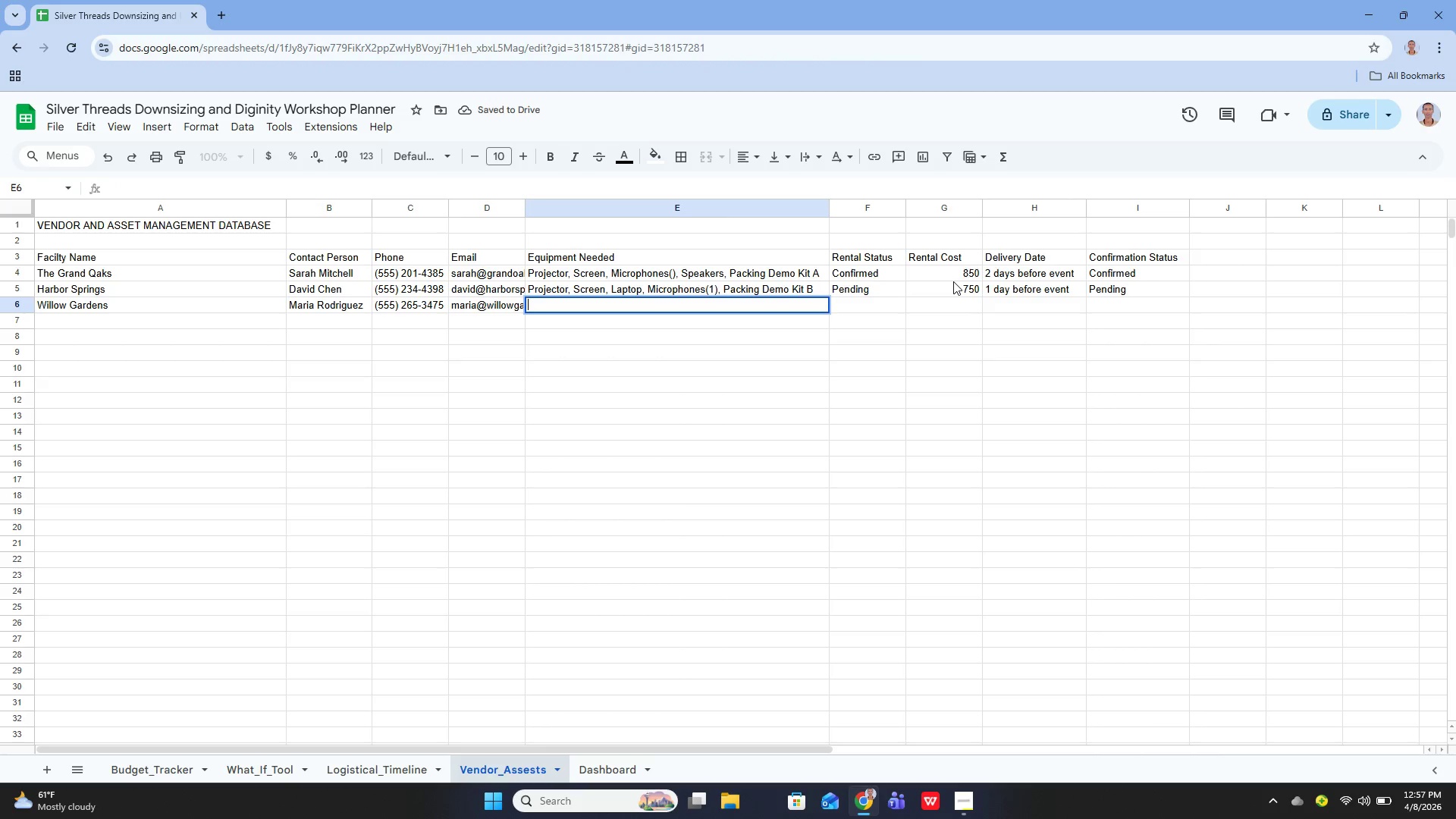 
type(Projector, Screen, Microphones())
 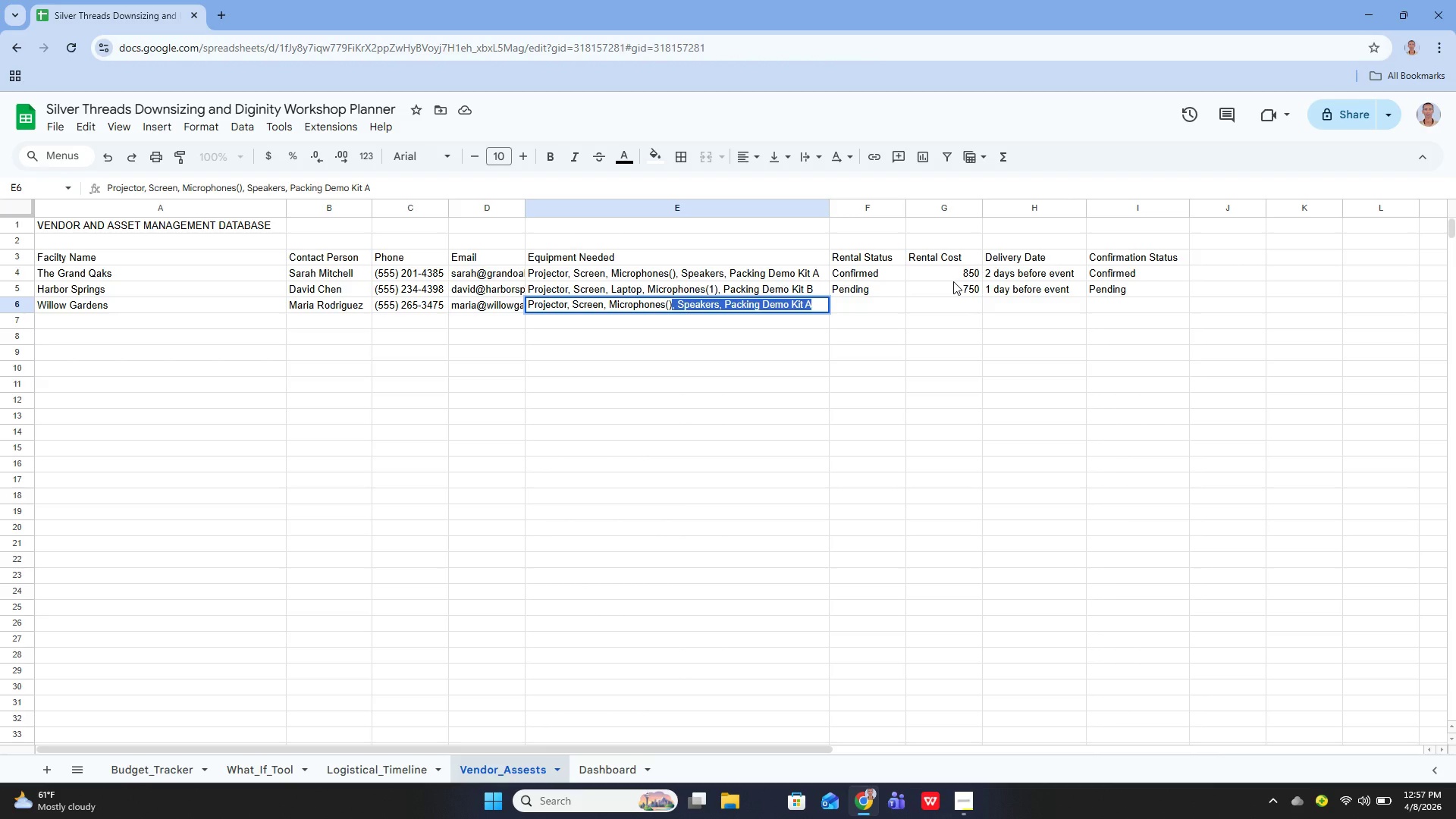 
key(ArrowLeft)
 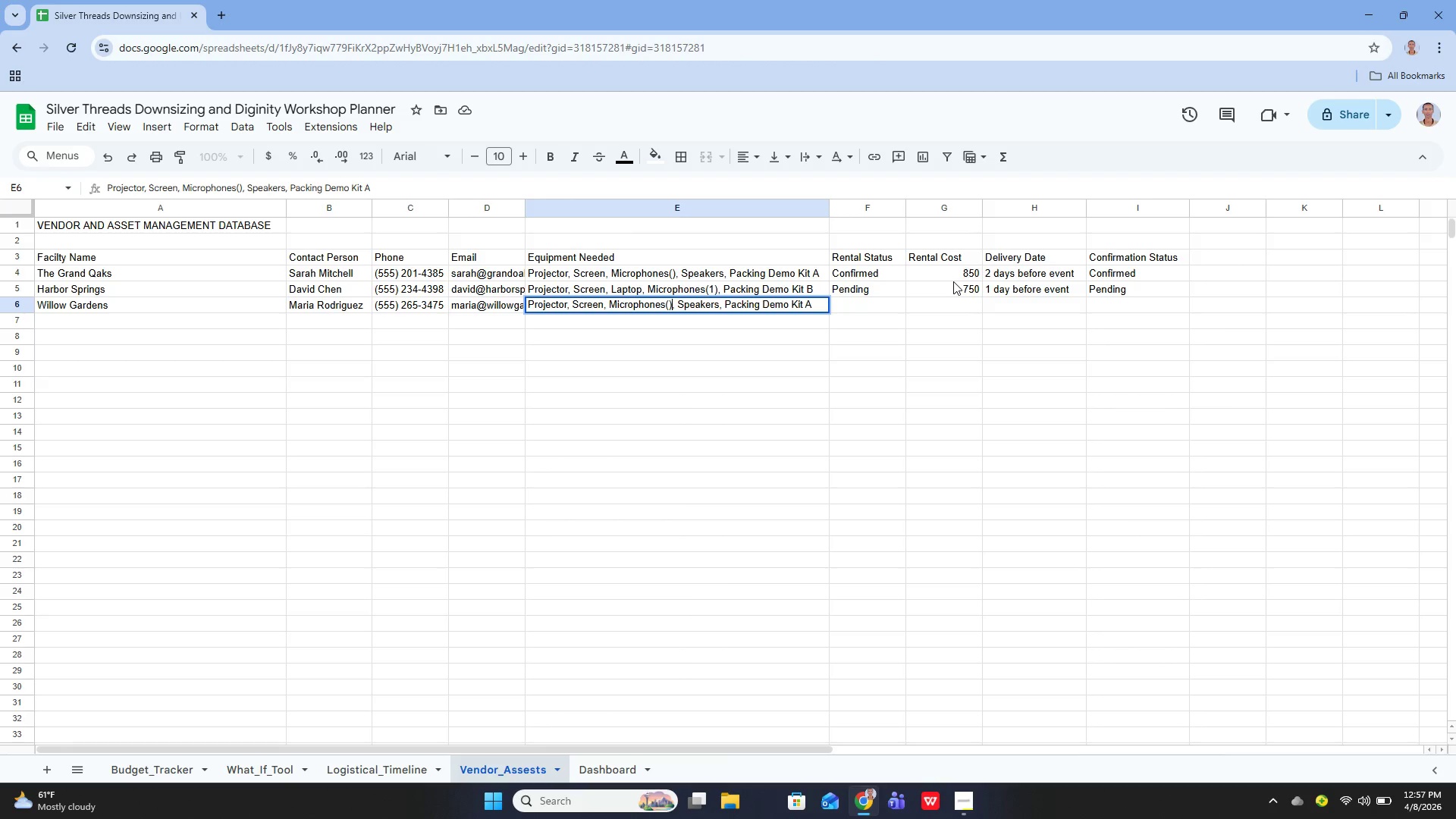 
key(2)
 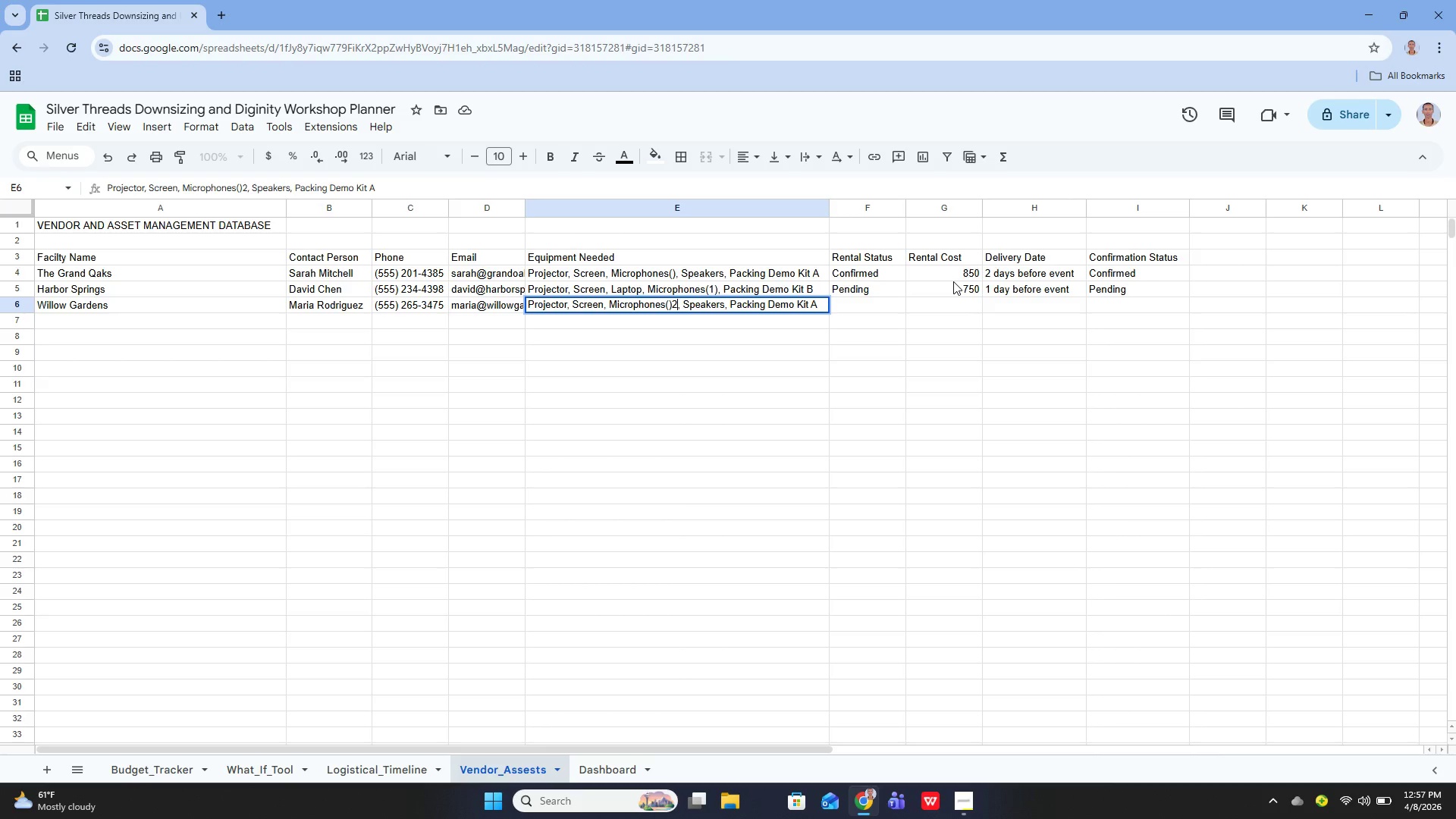 
key(ArrowRight)
 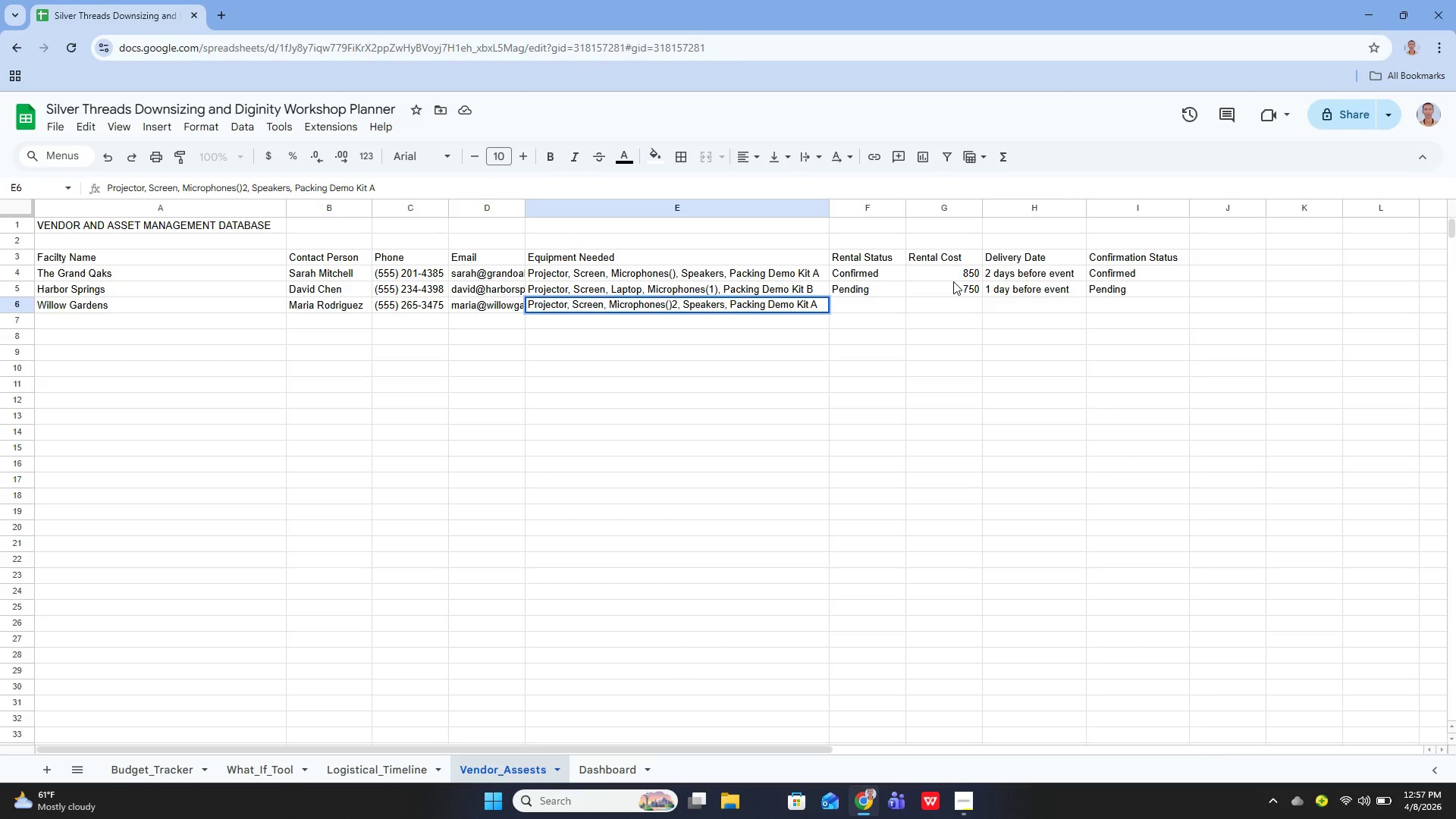 
key(Backspace)
 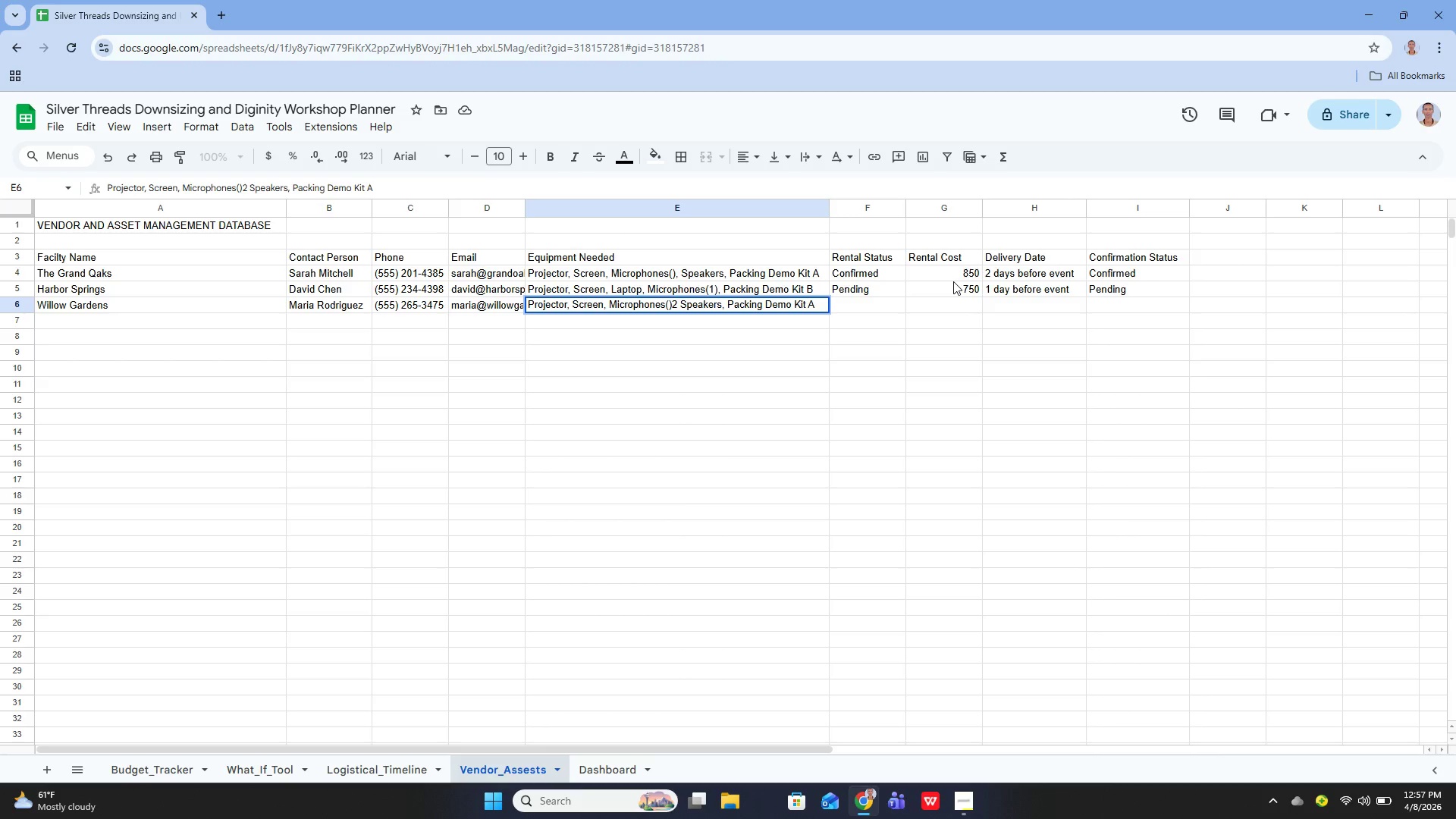 
key(Control+Z)
 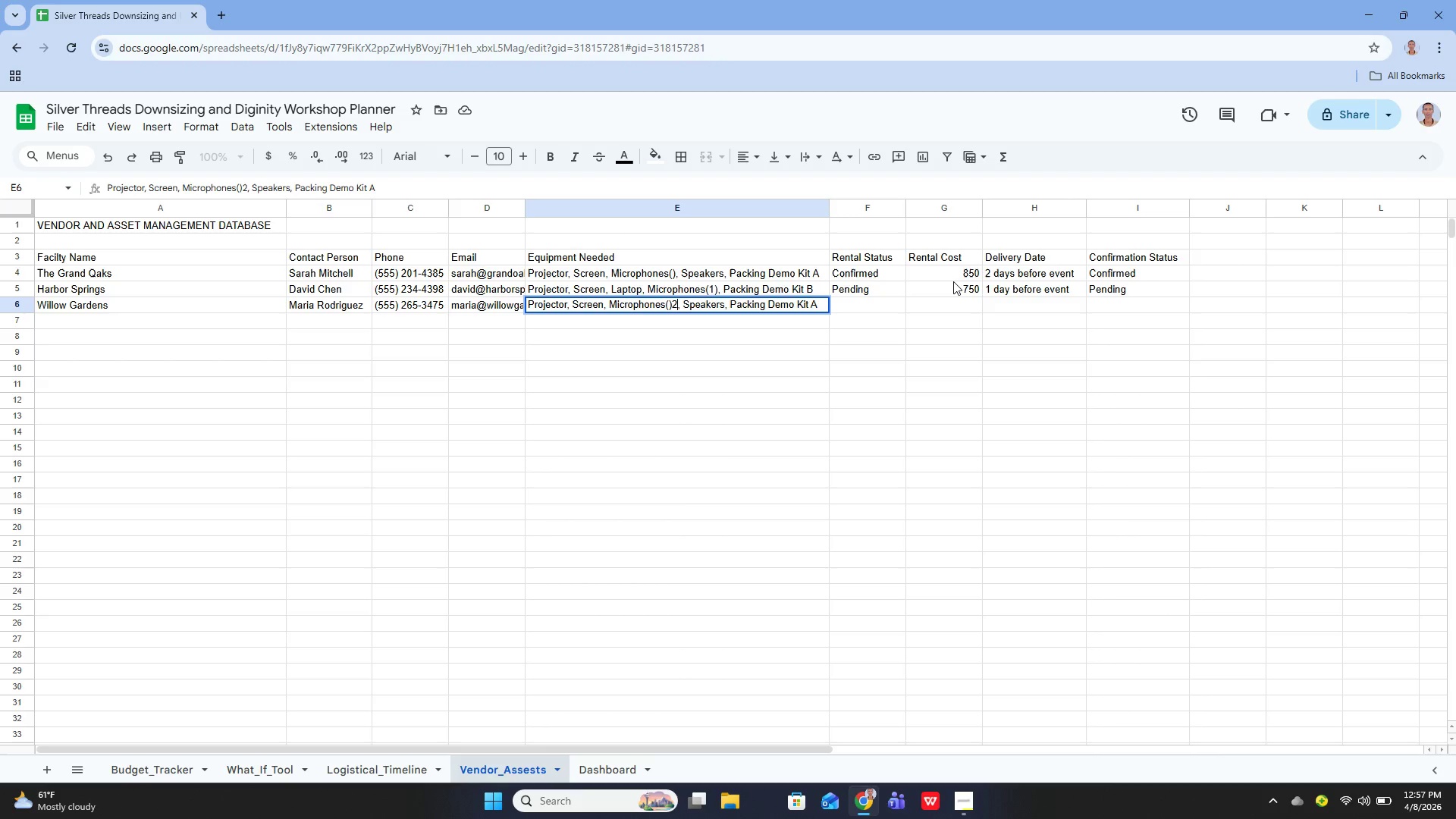 
key(Control+Z)
 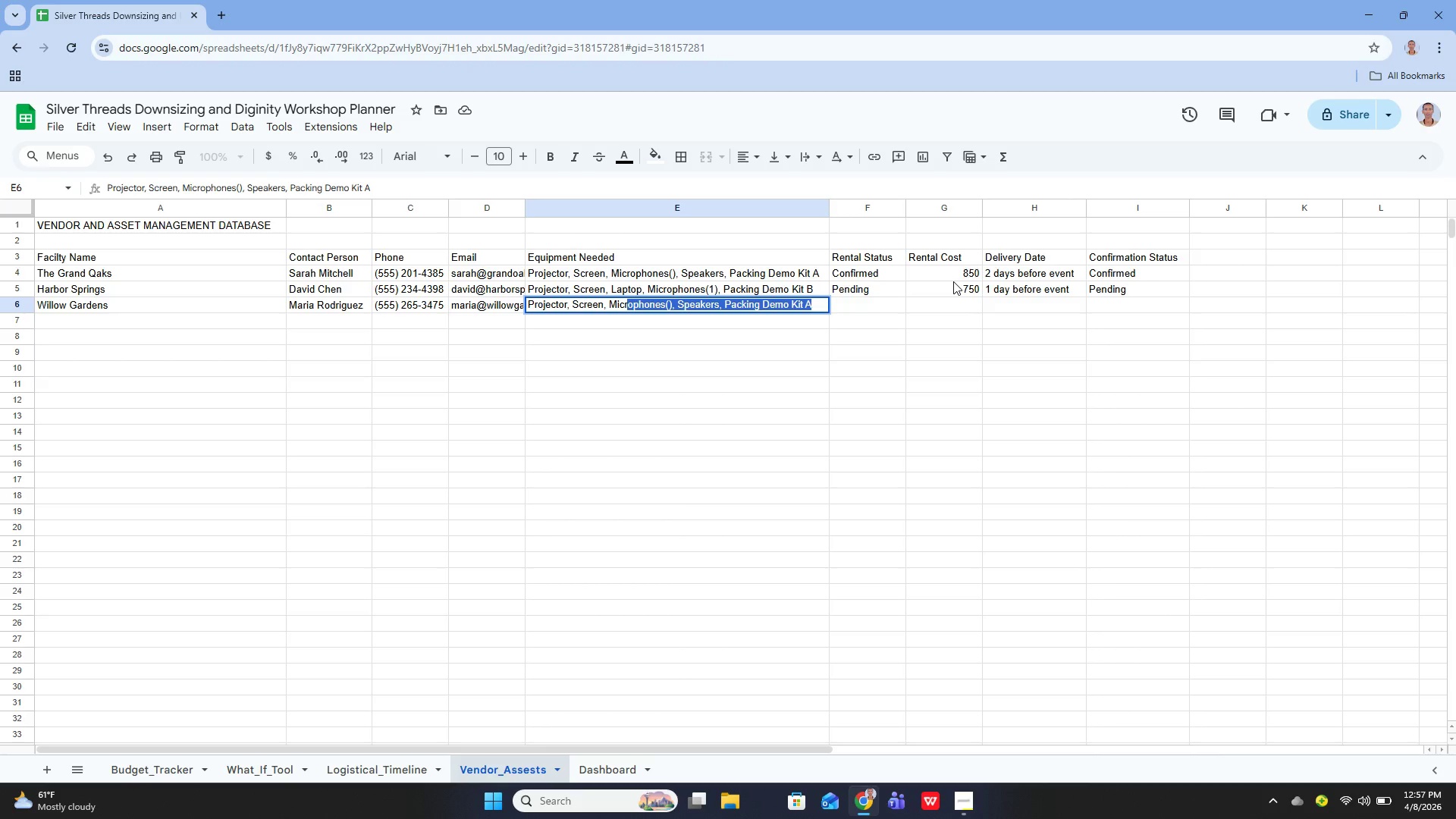 
key(Backspace)
type(ophones())
 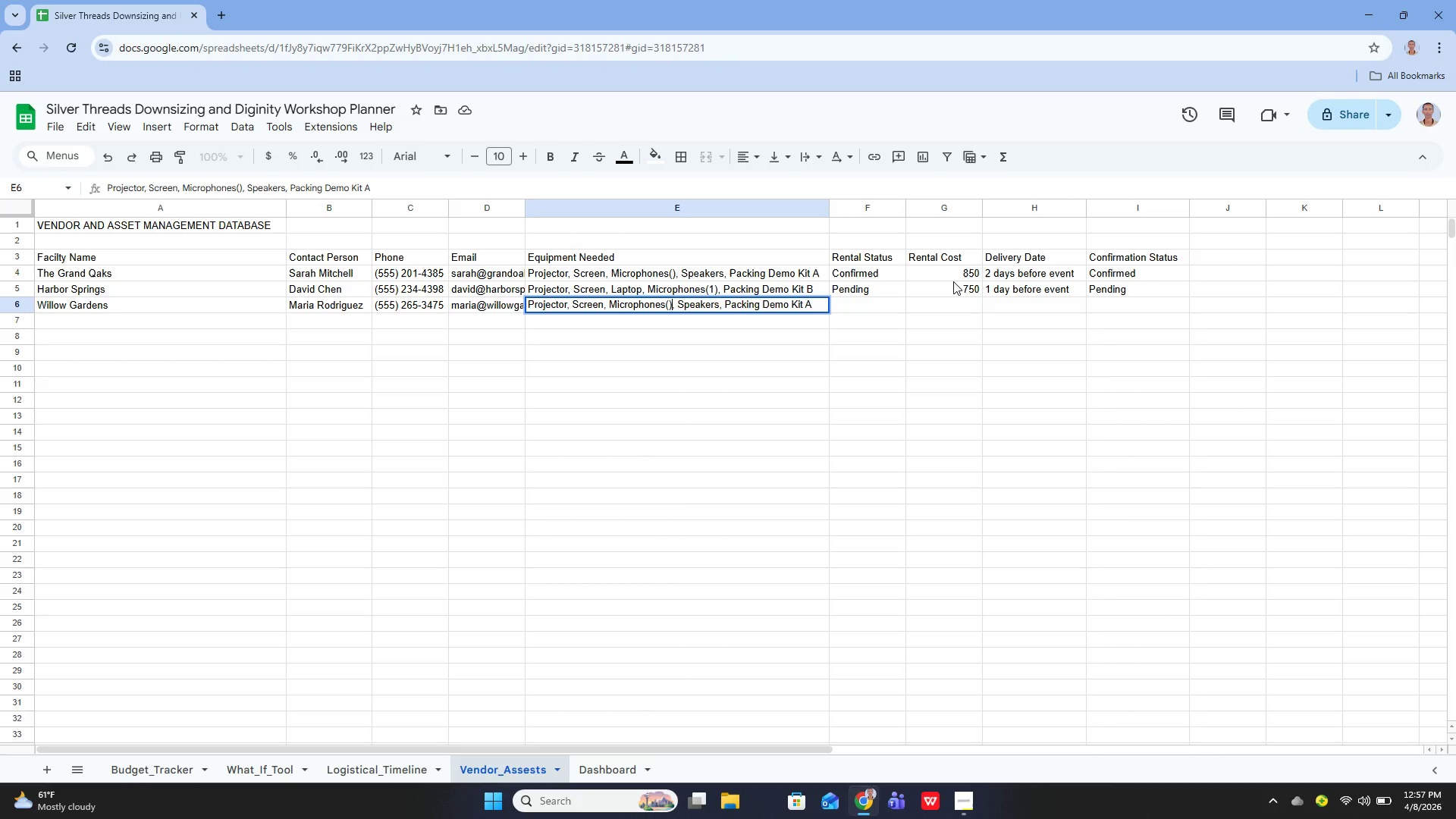 
key(ArrowLeft)
 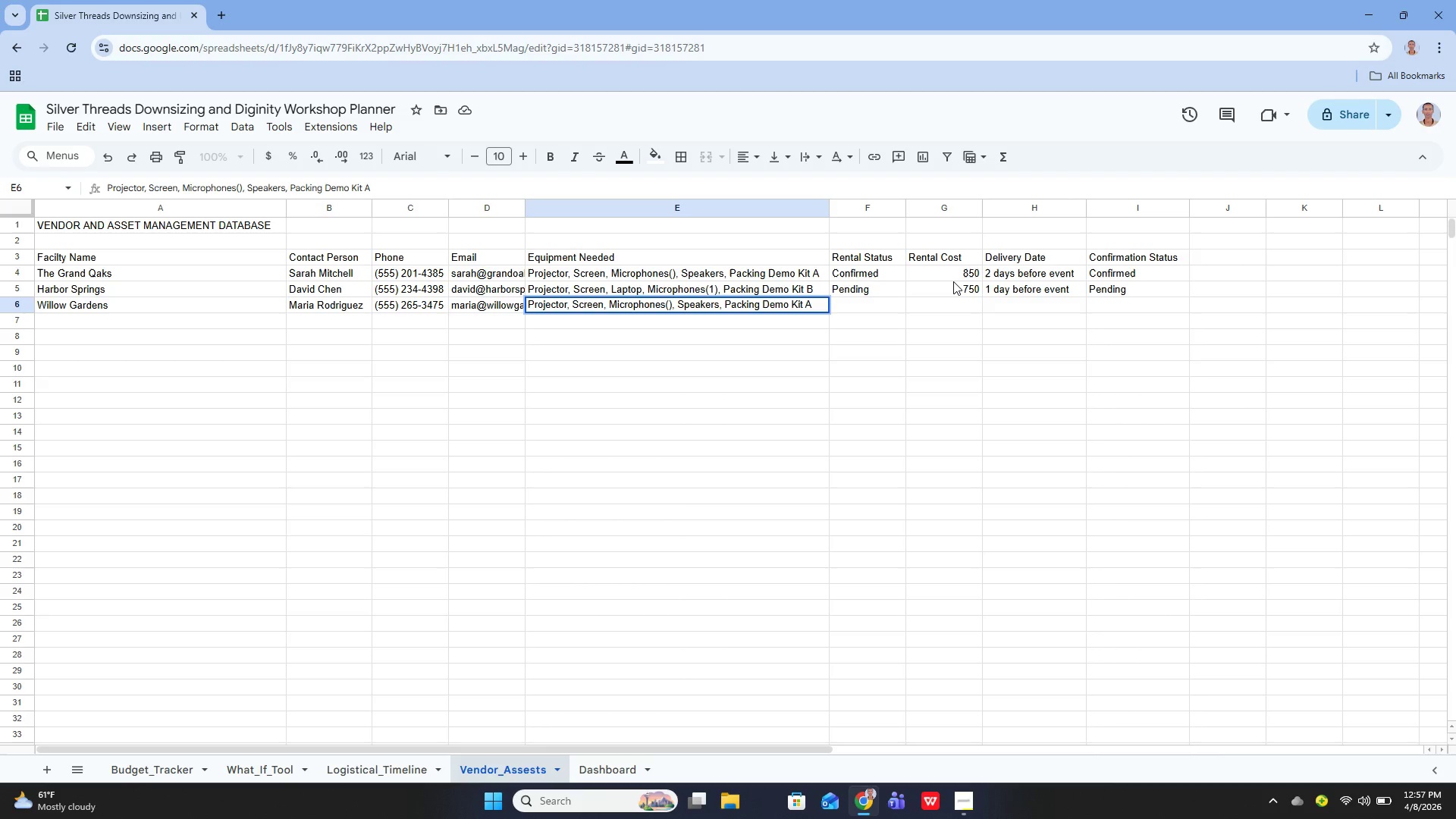 
key(Control+Z)
 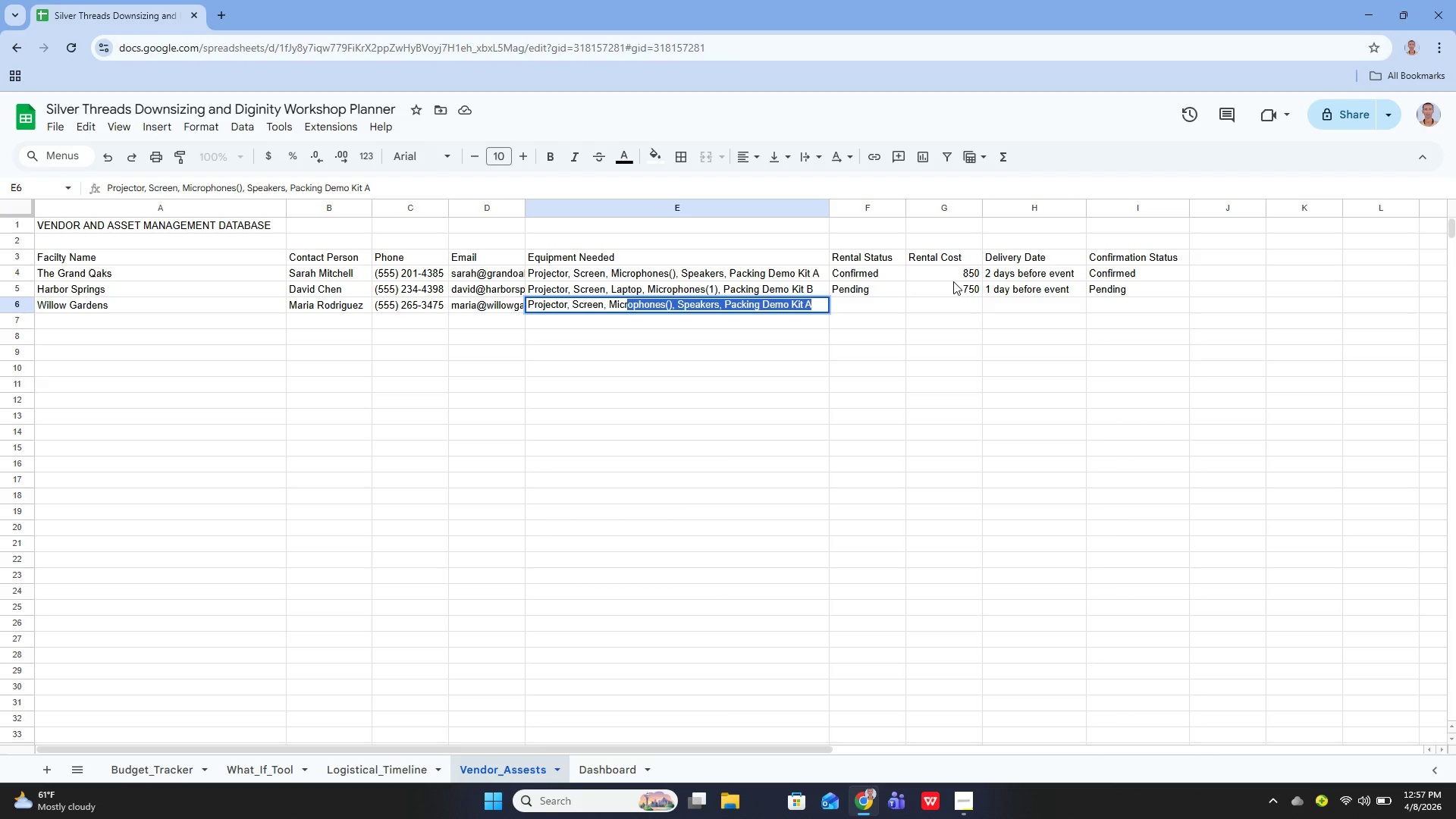 
key(Backspace)
type(ophones(2), speakers)
 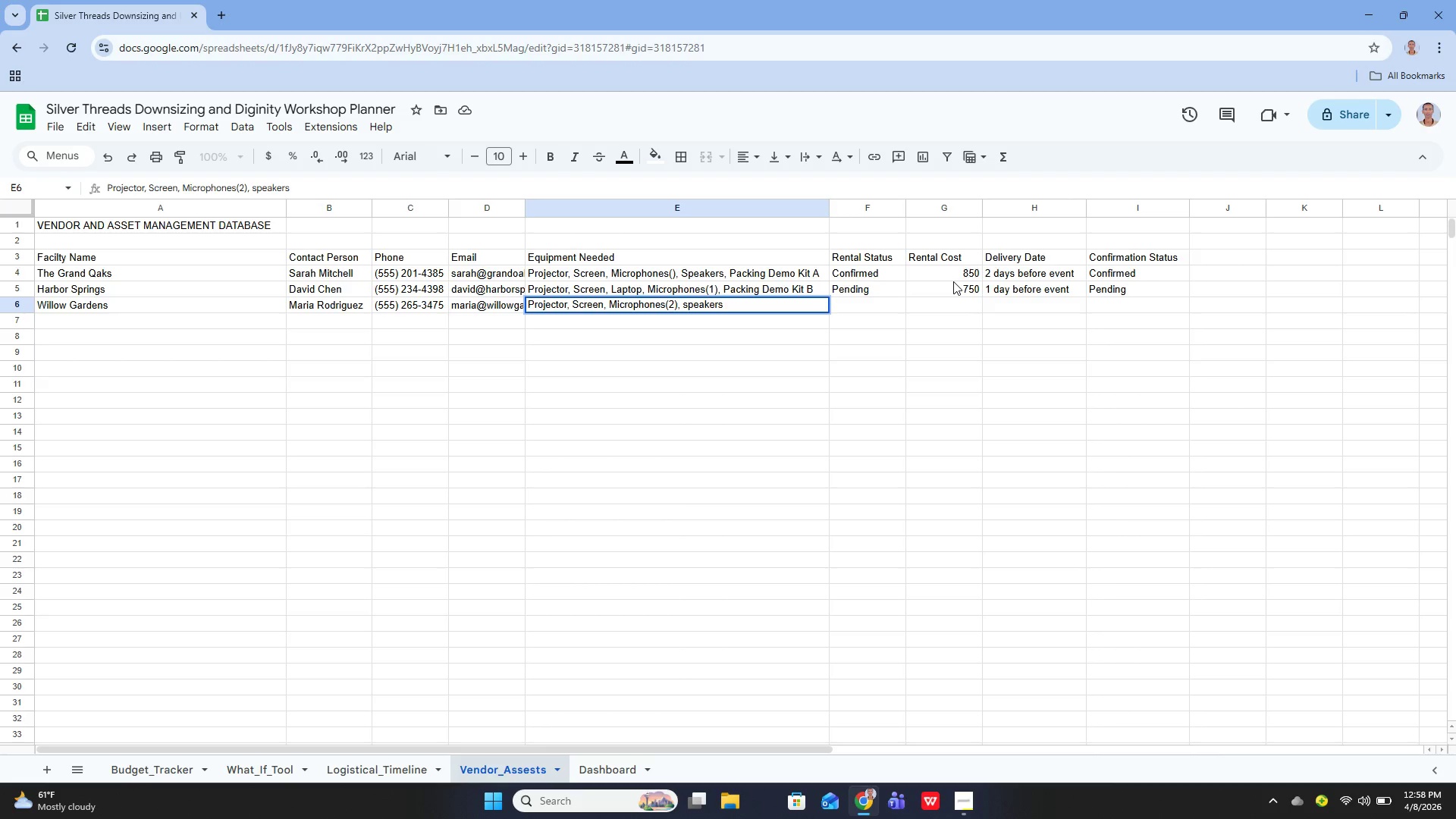 
key(ArrowLeft)
 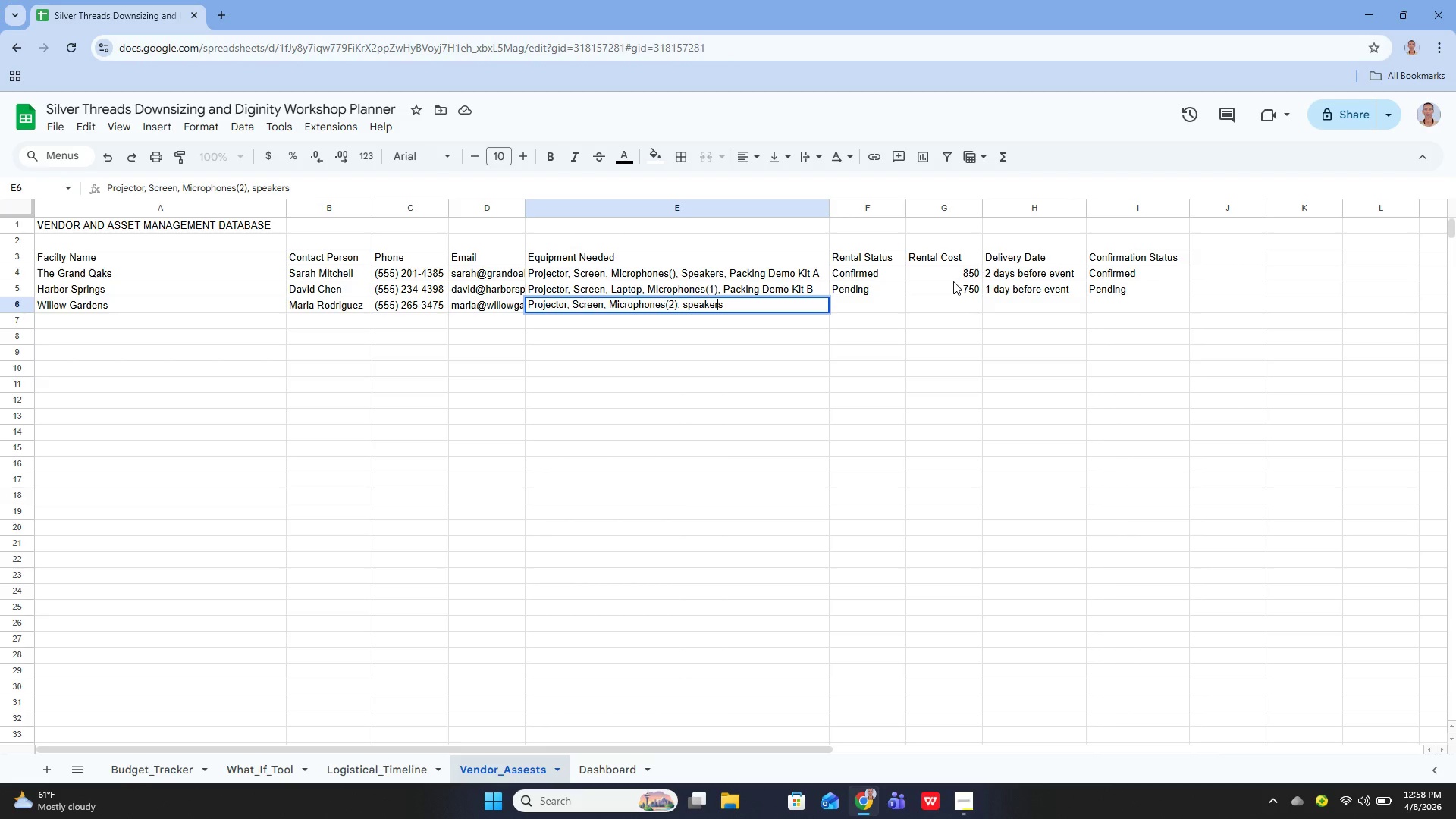 
key(ArrowLeft)
 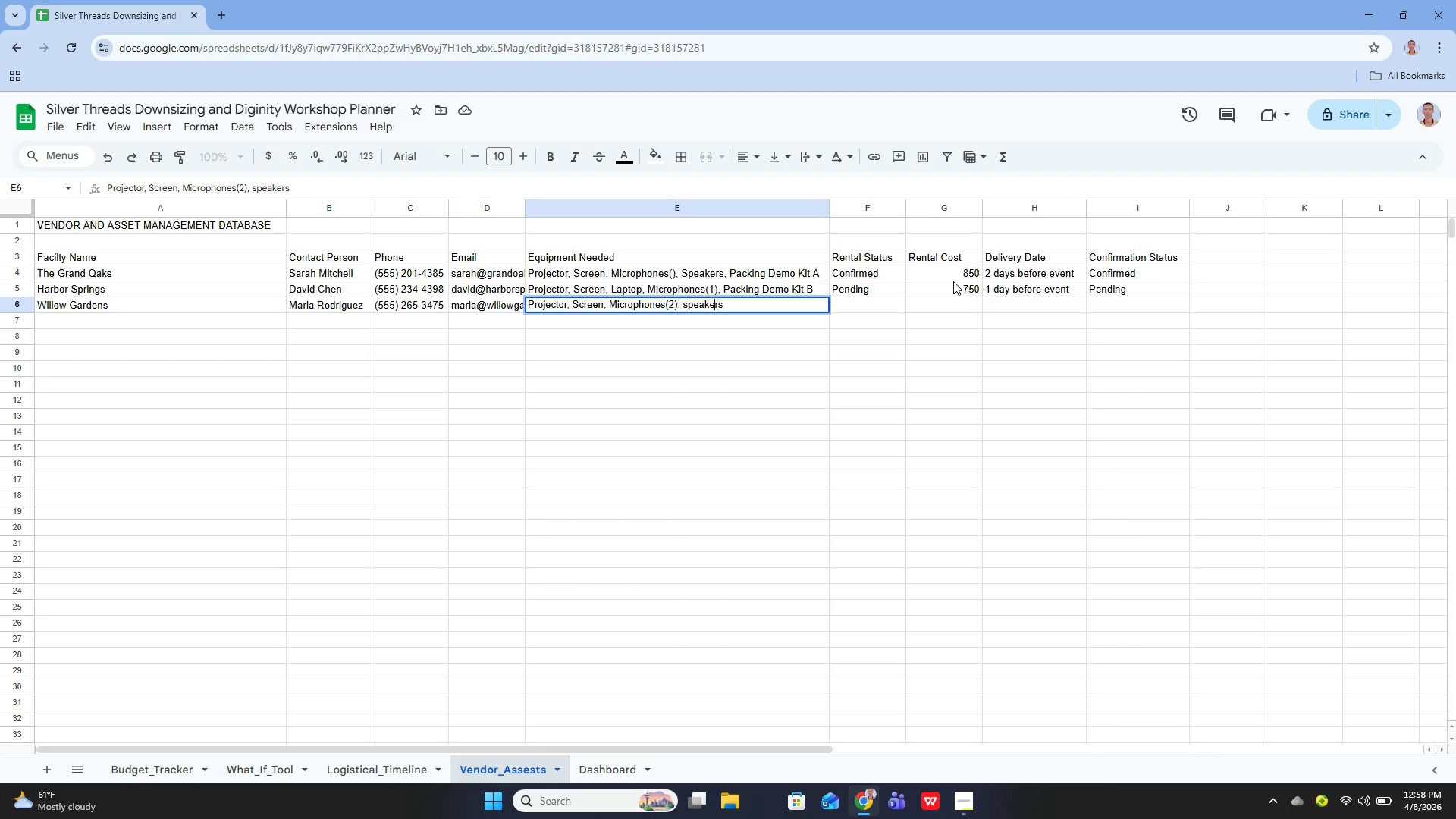 
key(ArrowLeft)
 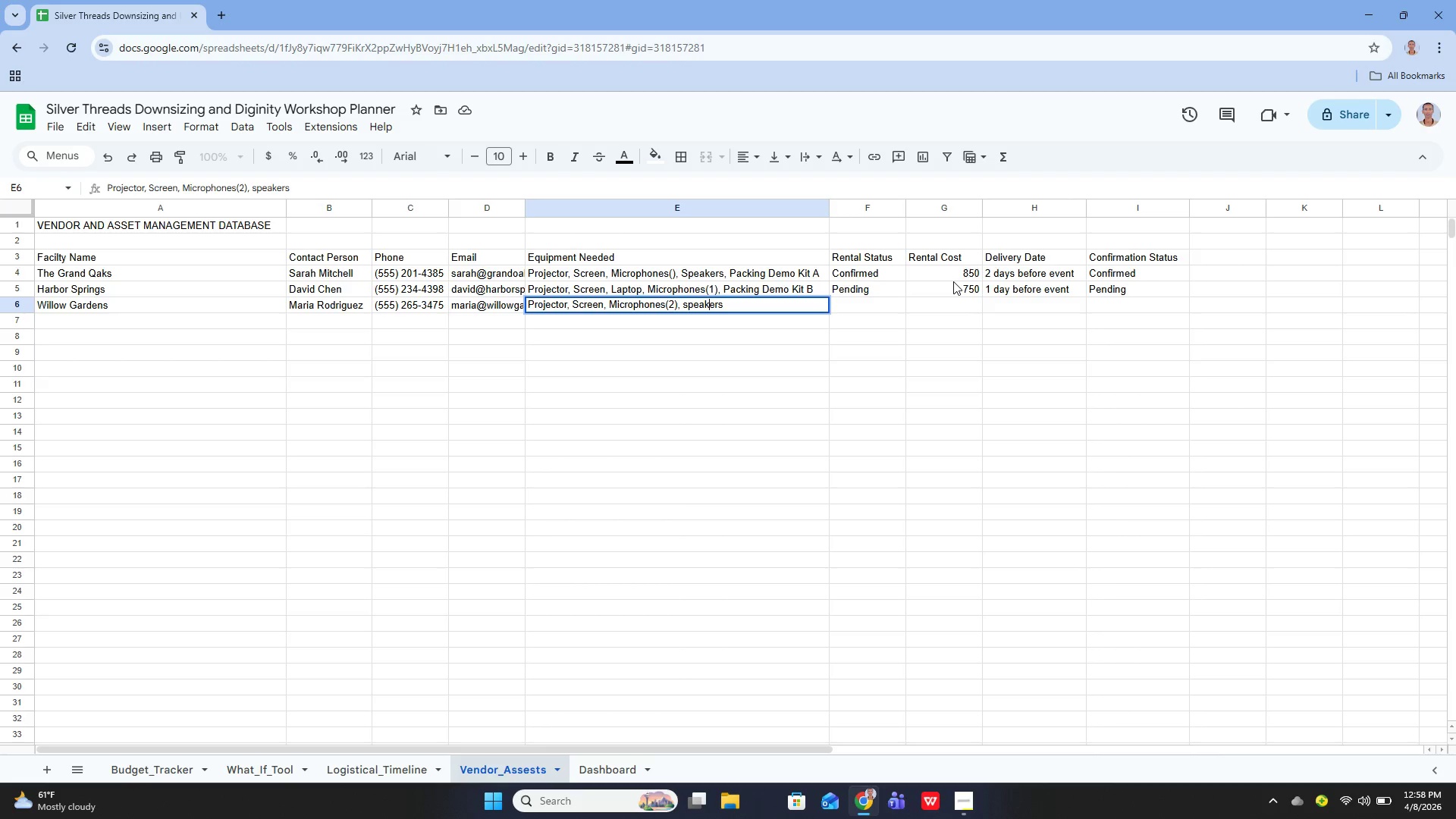 
key(ArrowLeft)
 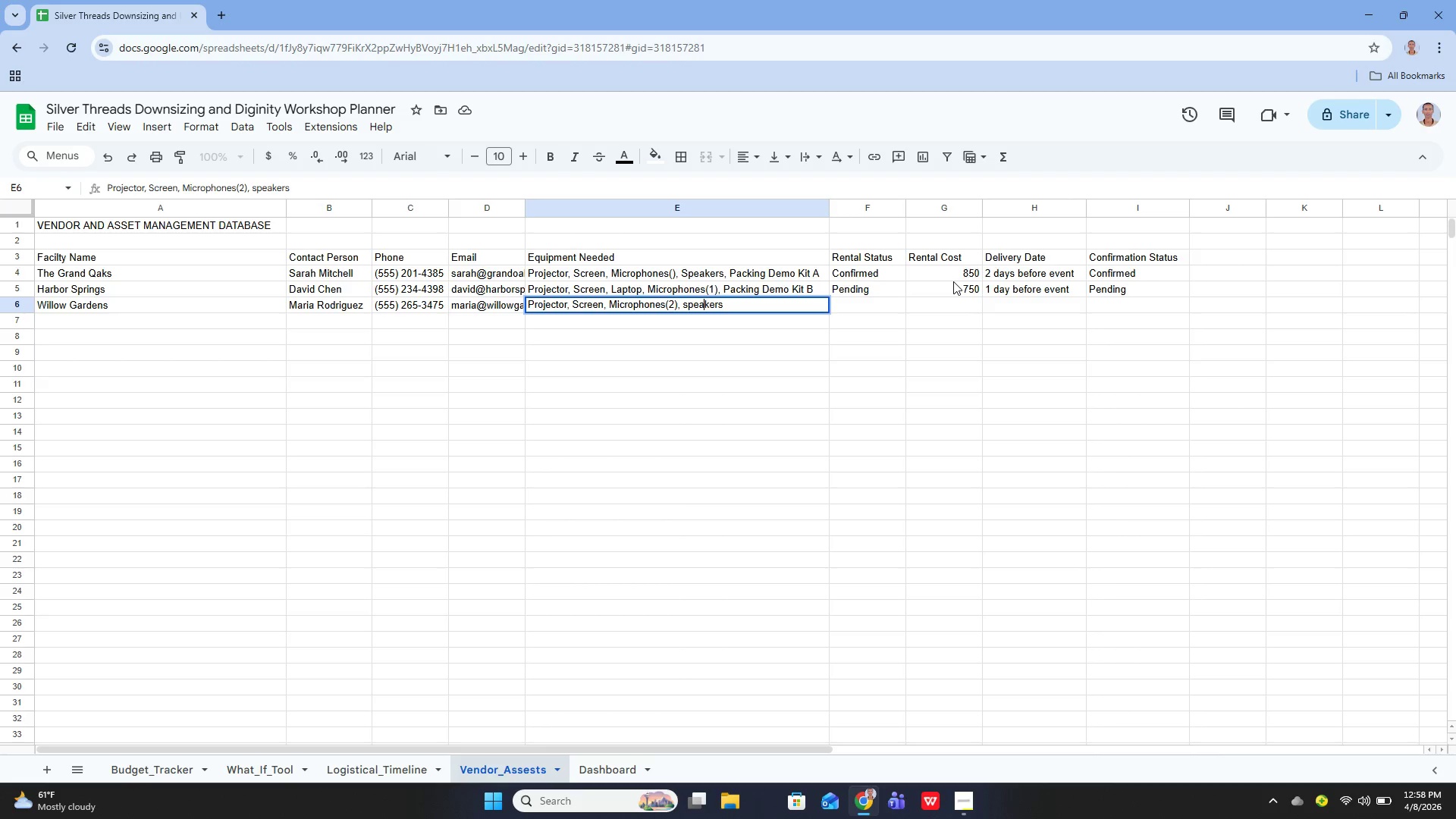 
key(ArrowLeft)
 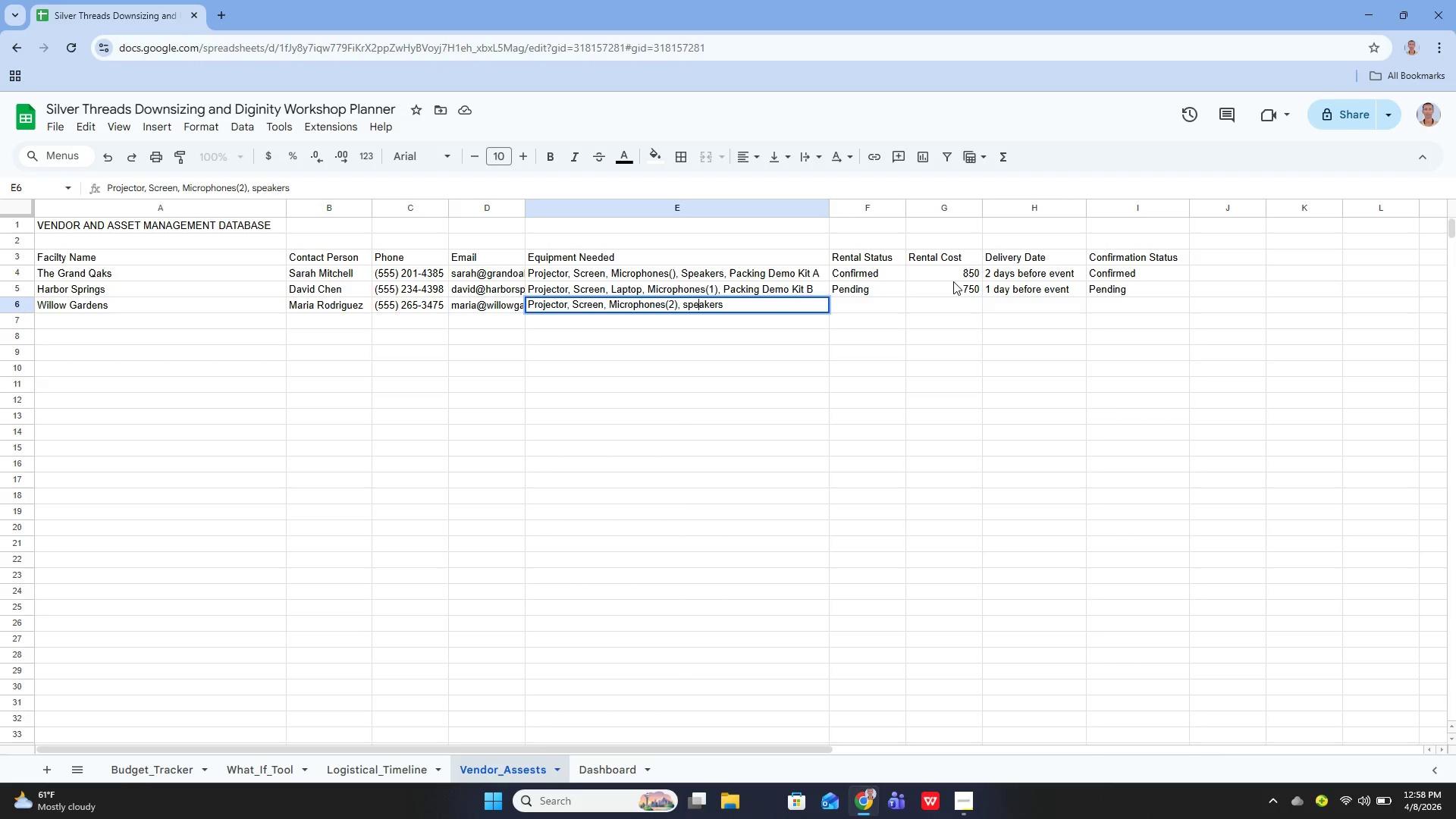 
key(ArrowLeft)
 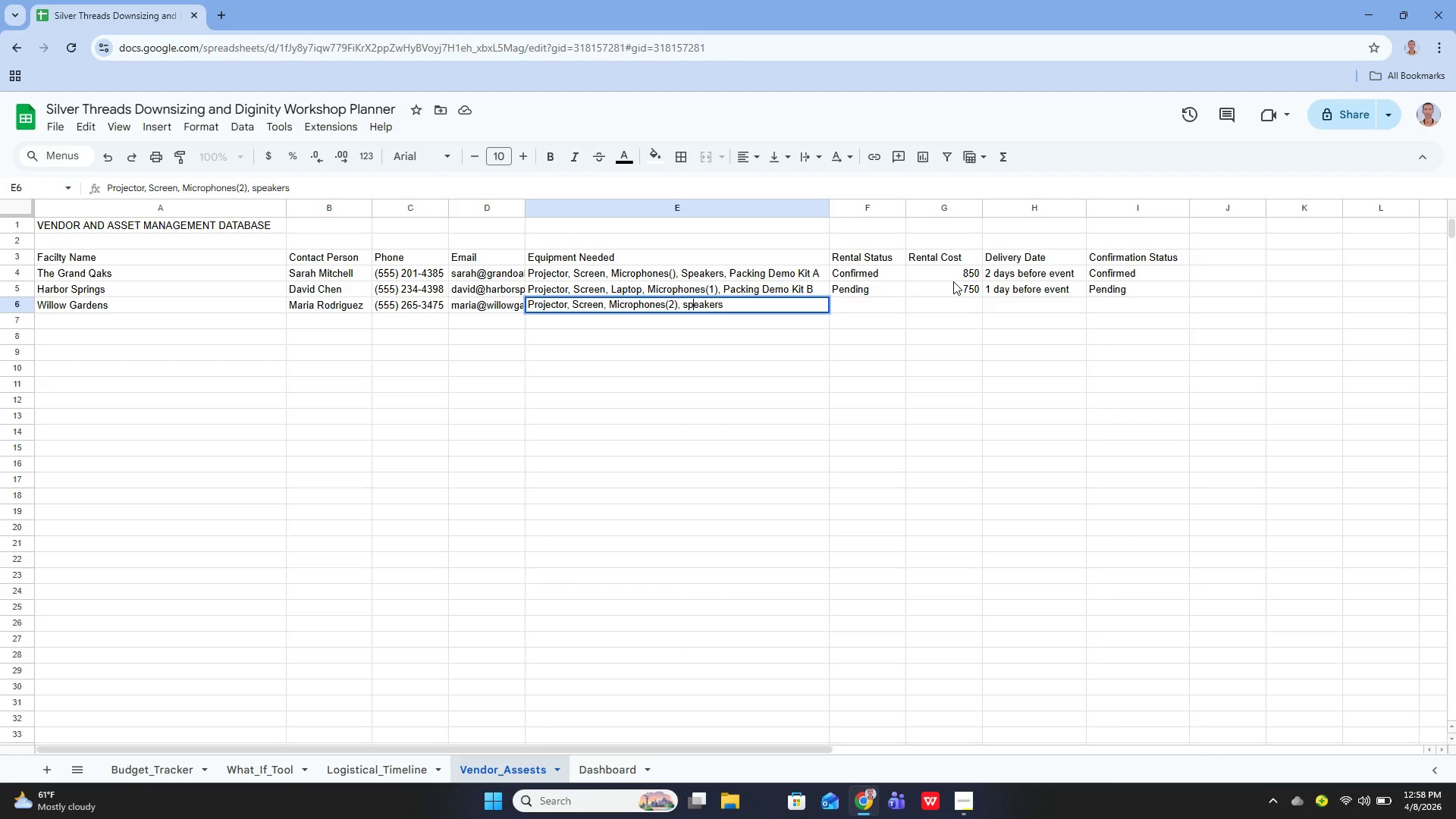 
key(ArrowLeft)
 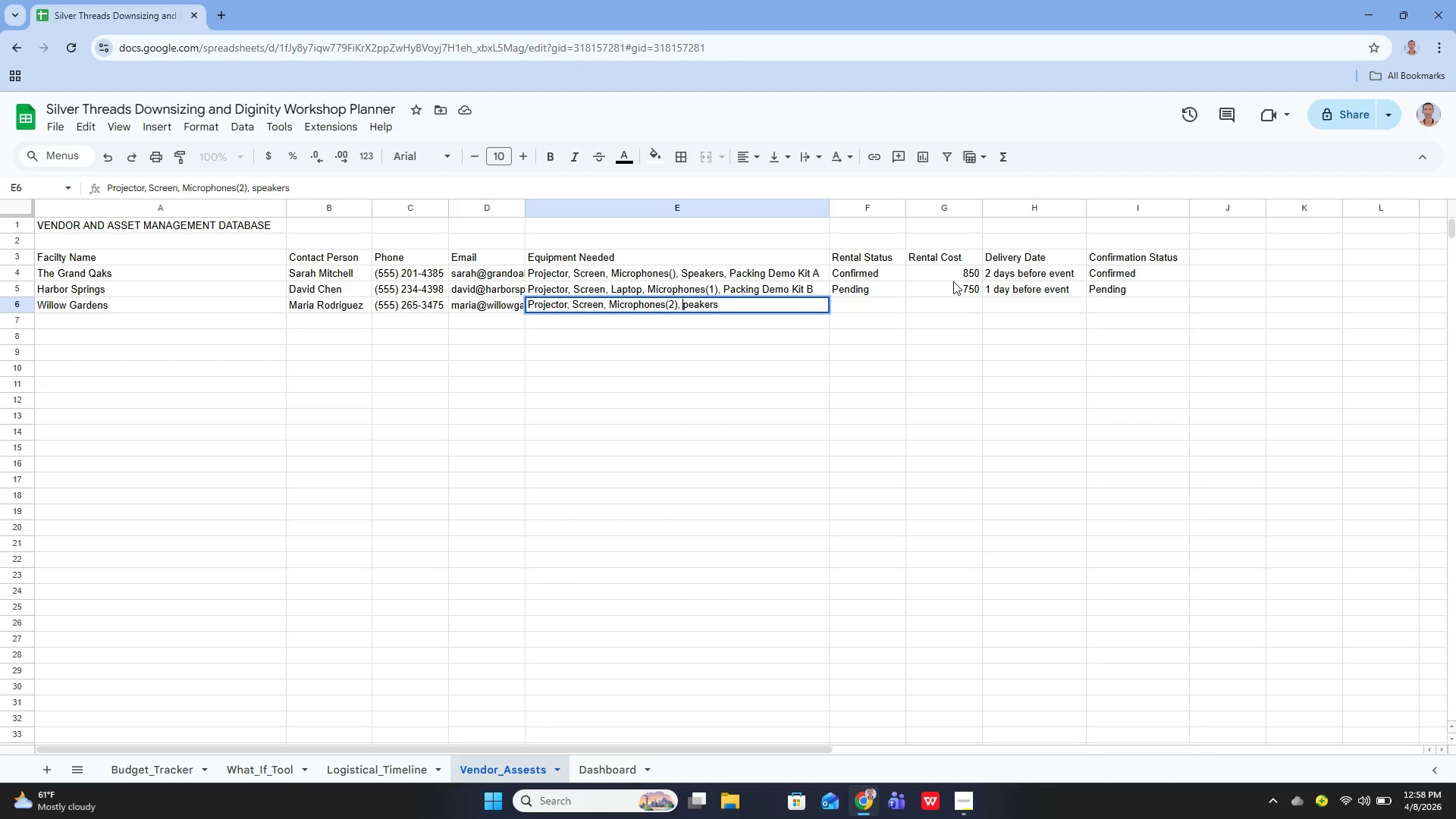 
key(Backspace)
 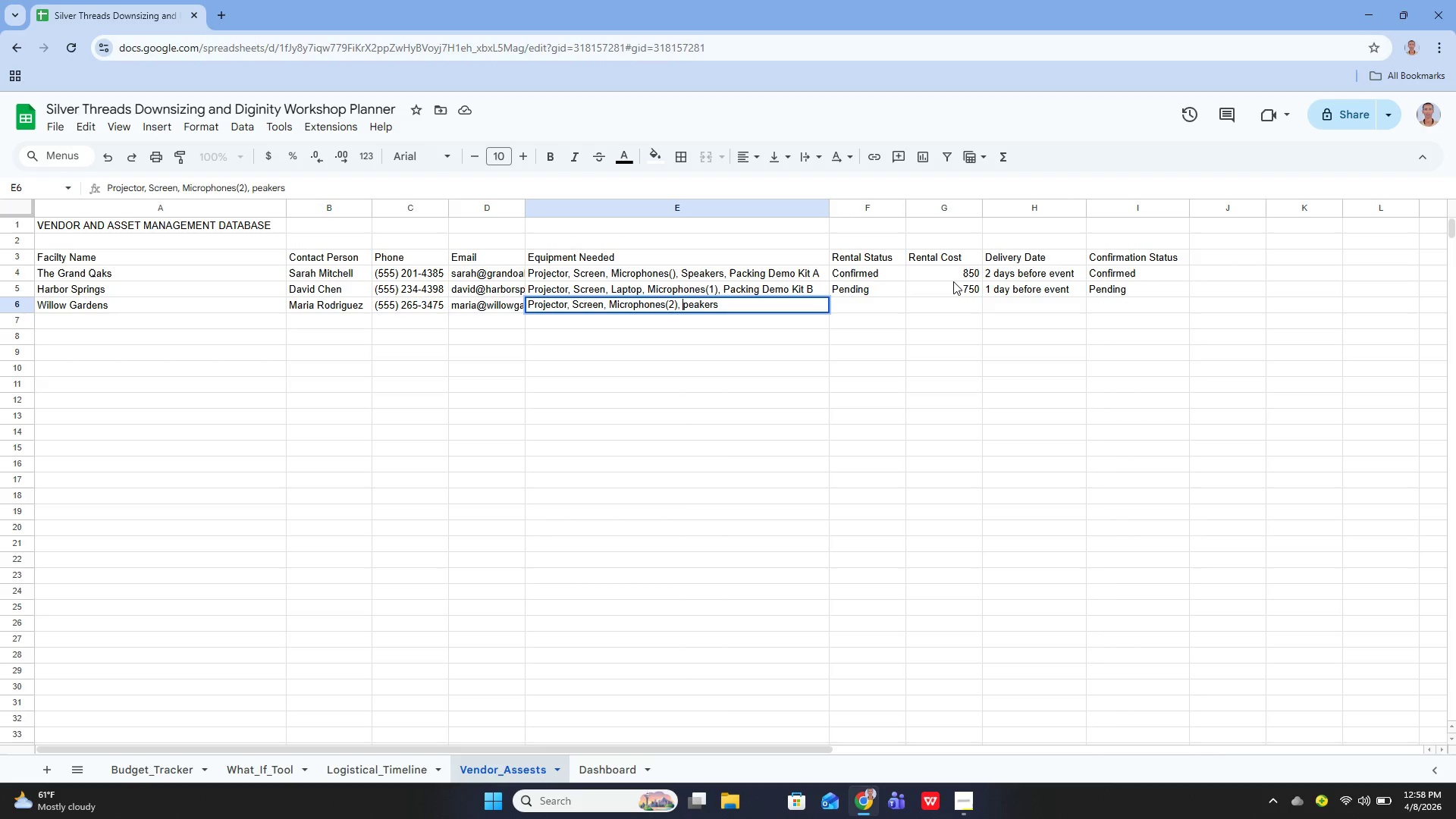 
key(Shift+ShiftLeft)
 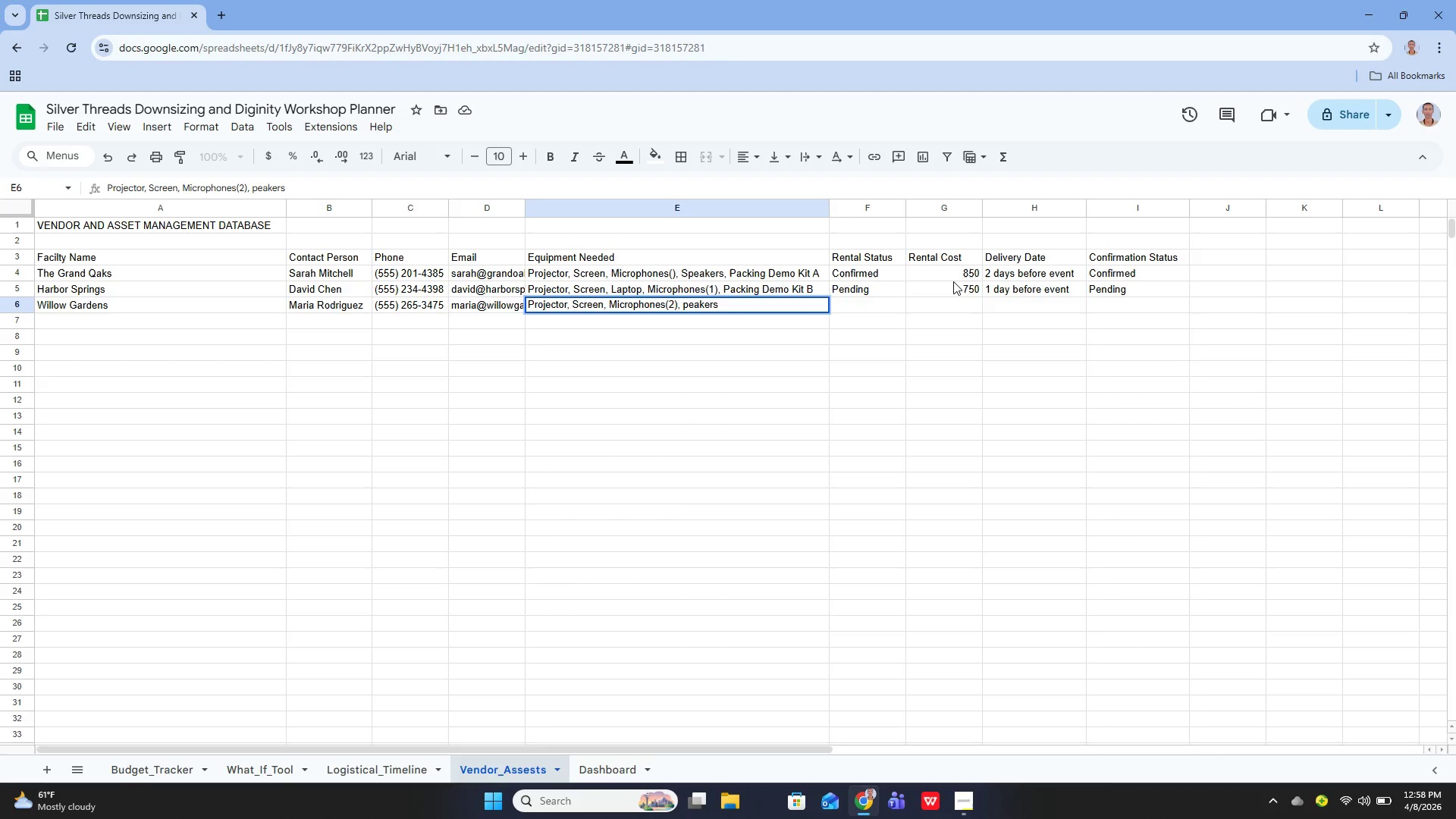 
key(Shift+S)
 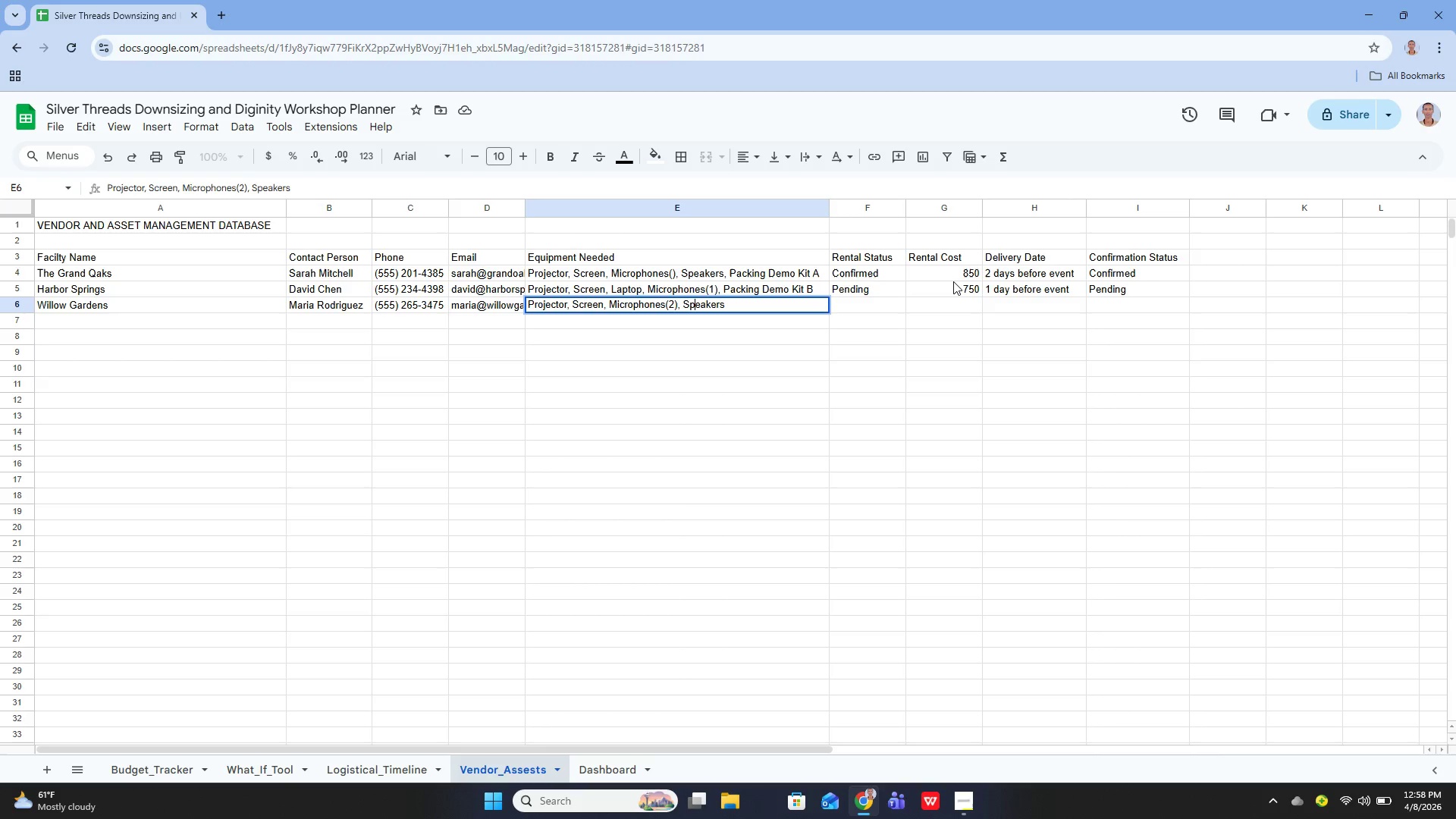 
key(ArrowRight)
 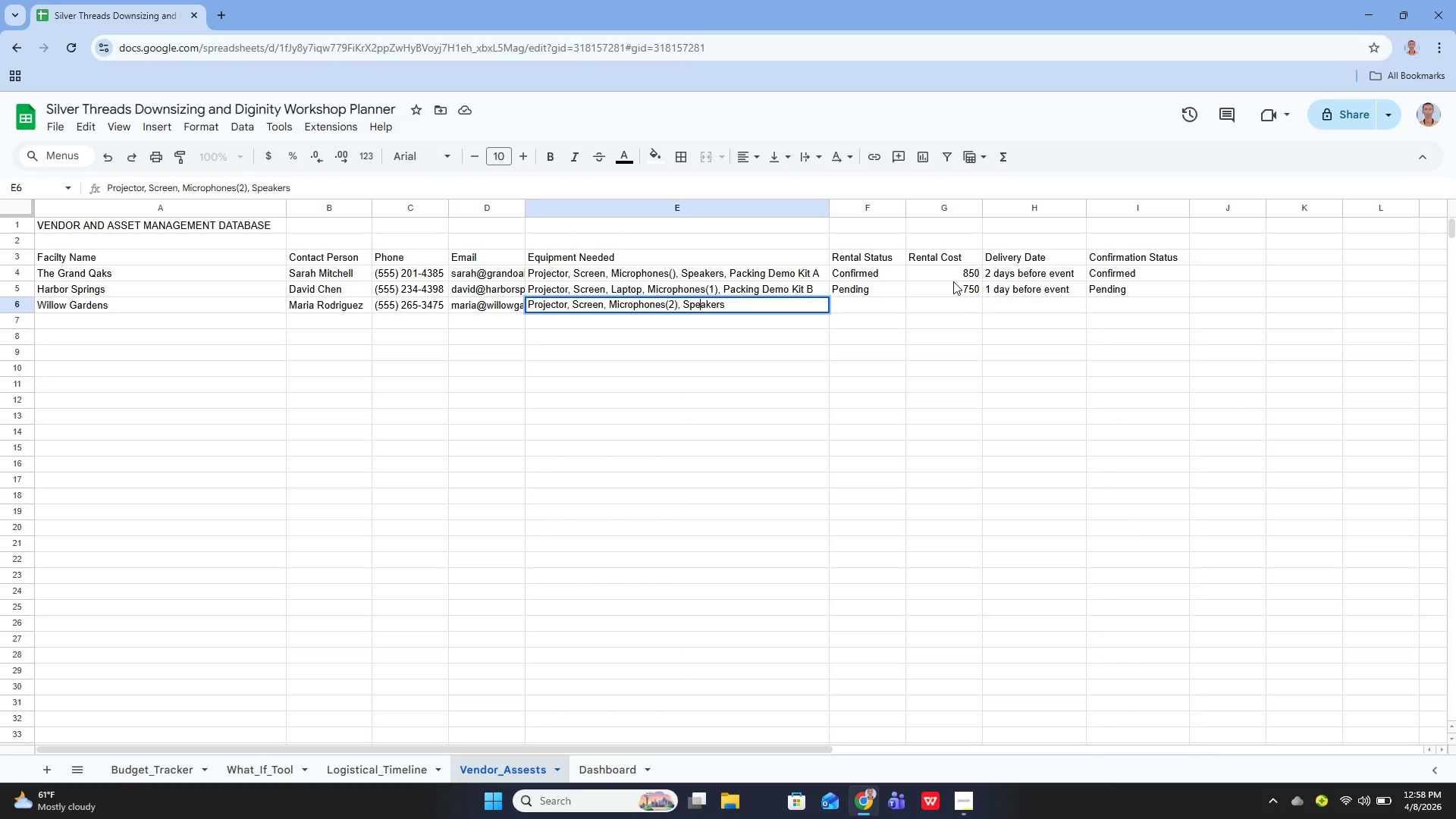 
key(ArrowRight)
 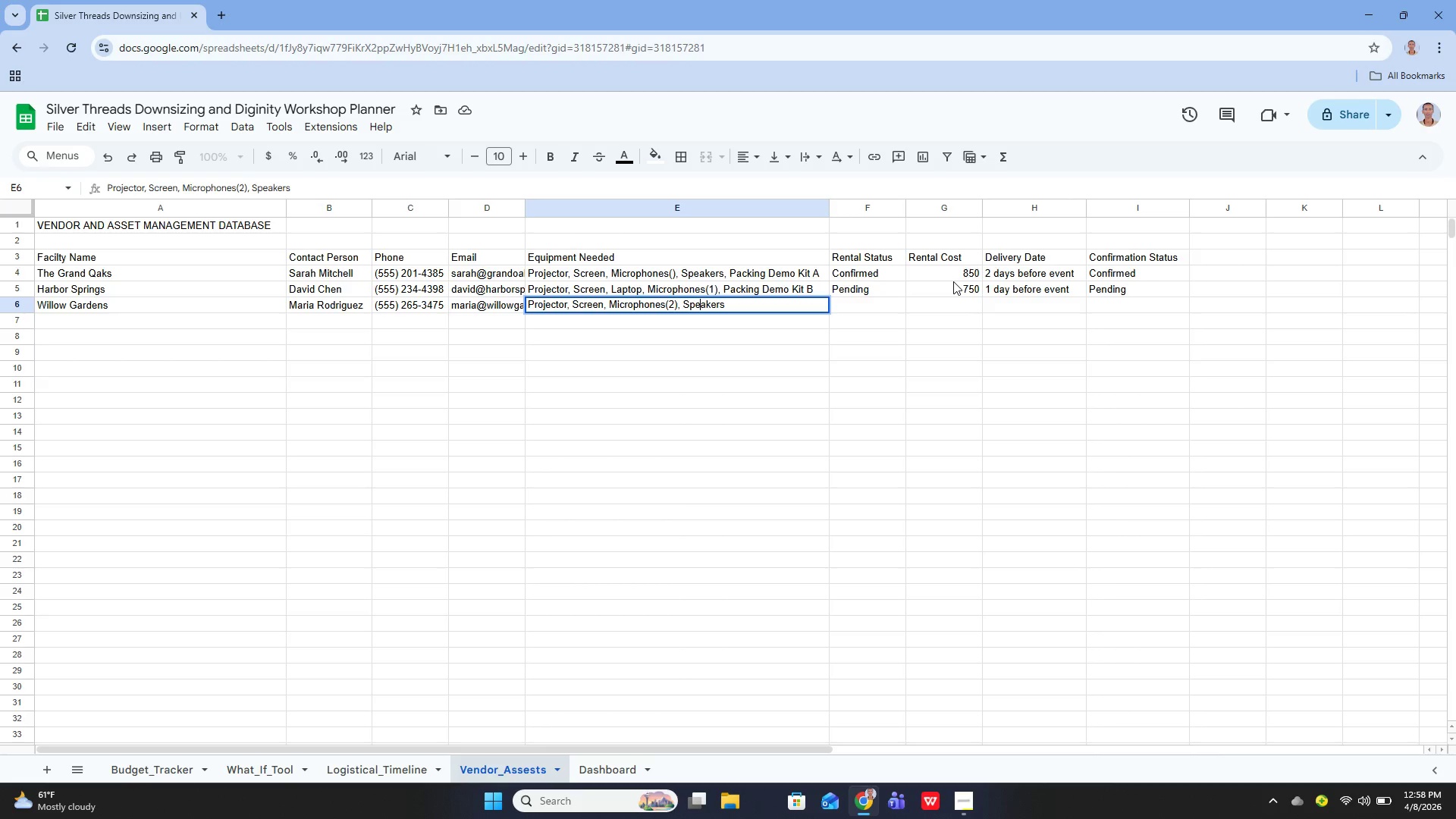 
key(ArrowRight)
 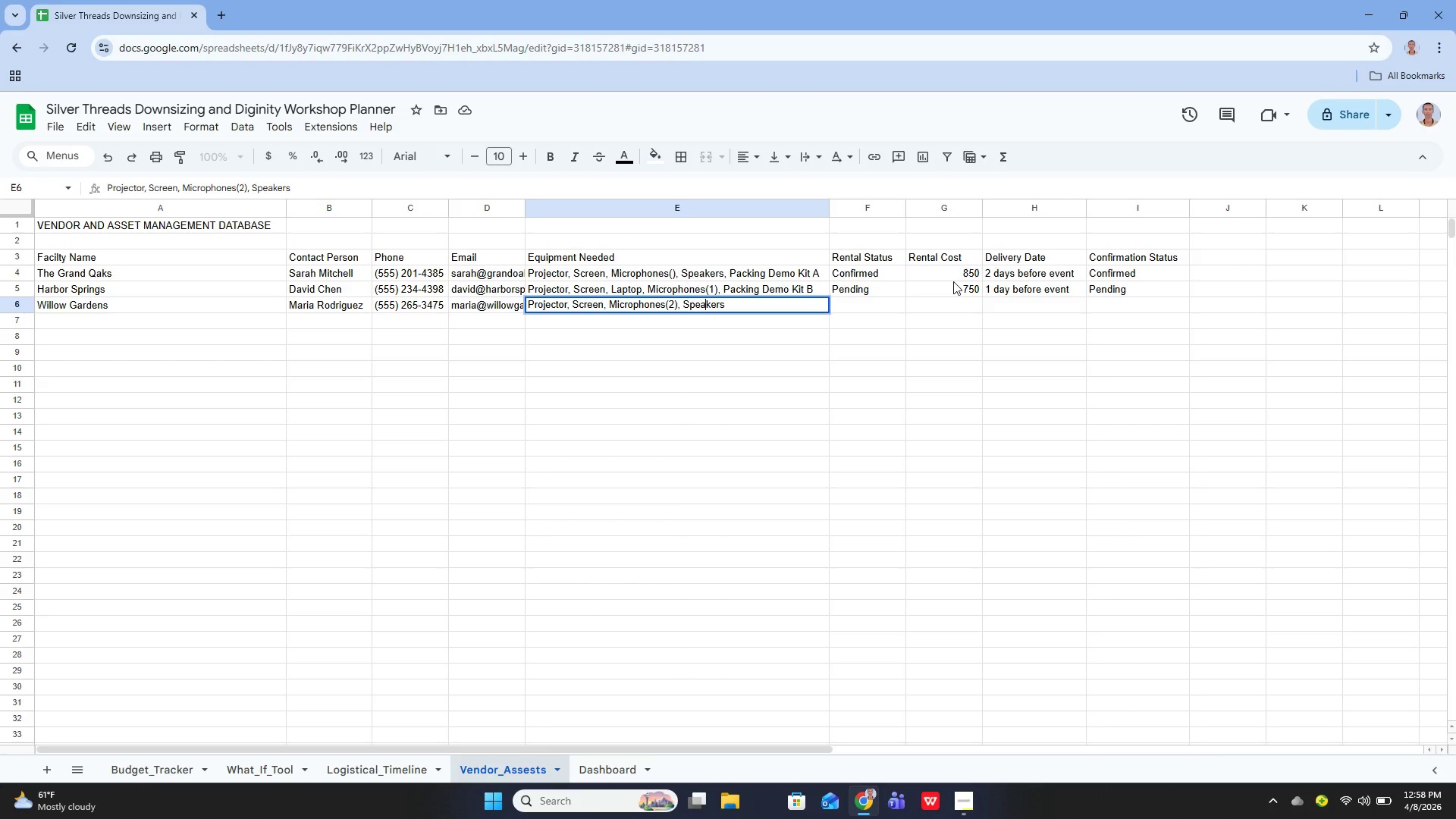 
key(ArrowRight)
 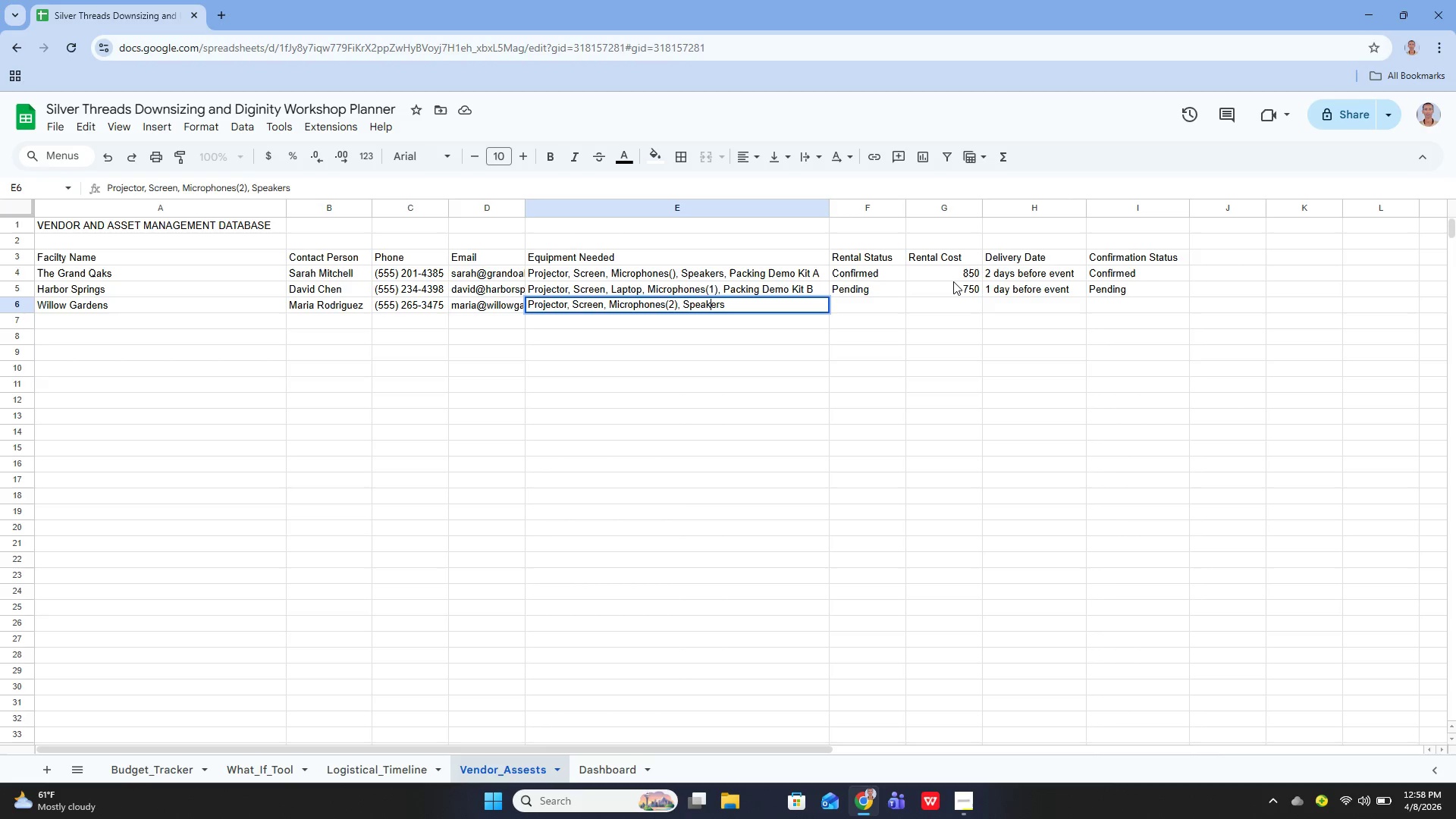 
key(ArrowRight)
 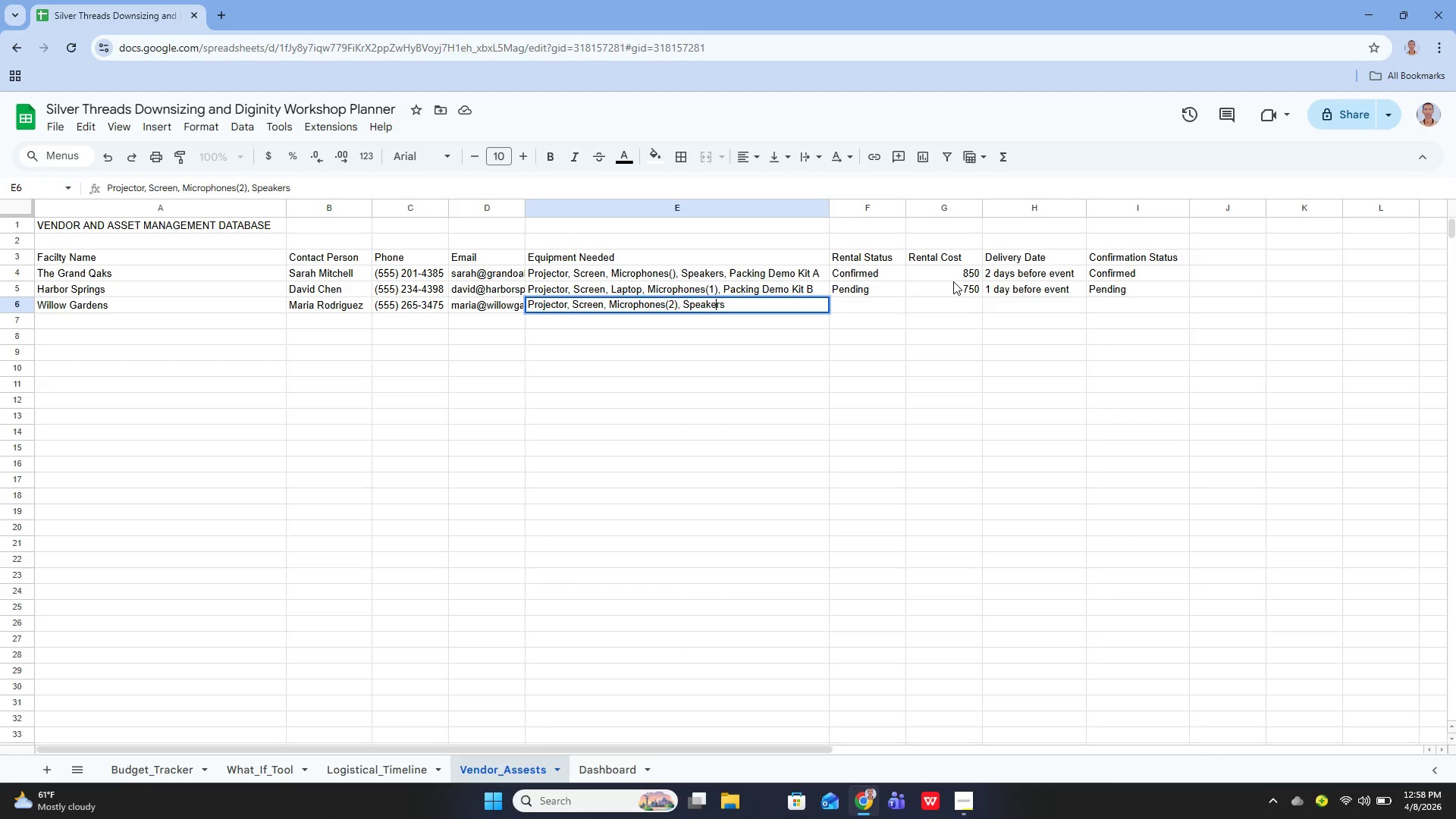 
key(ArrowRight)
 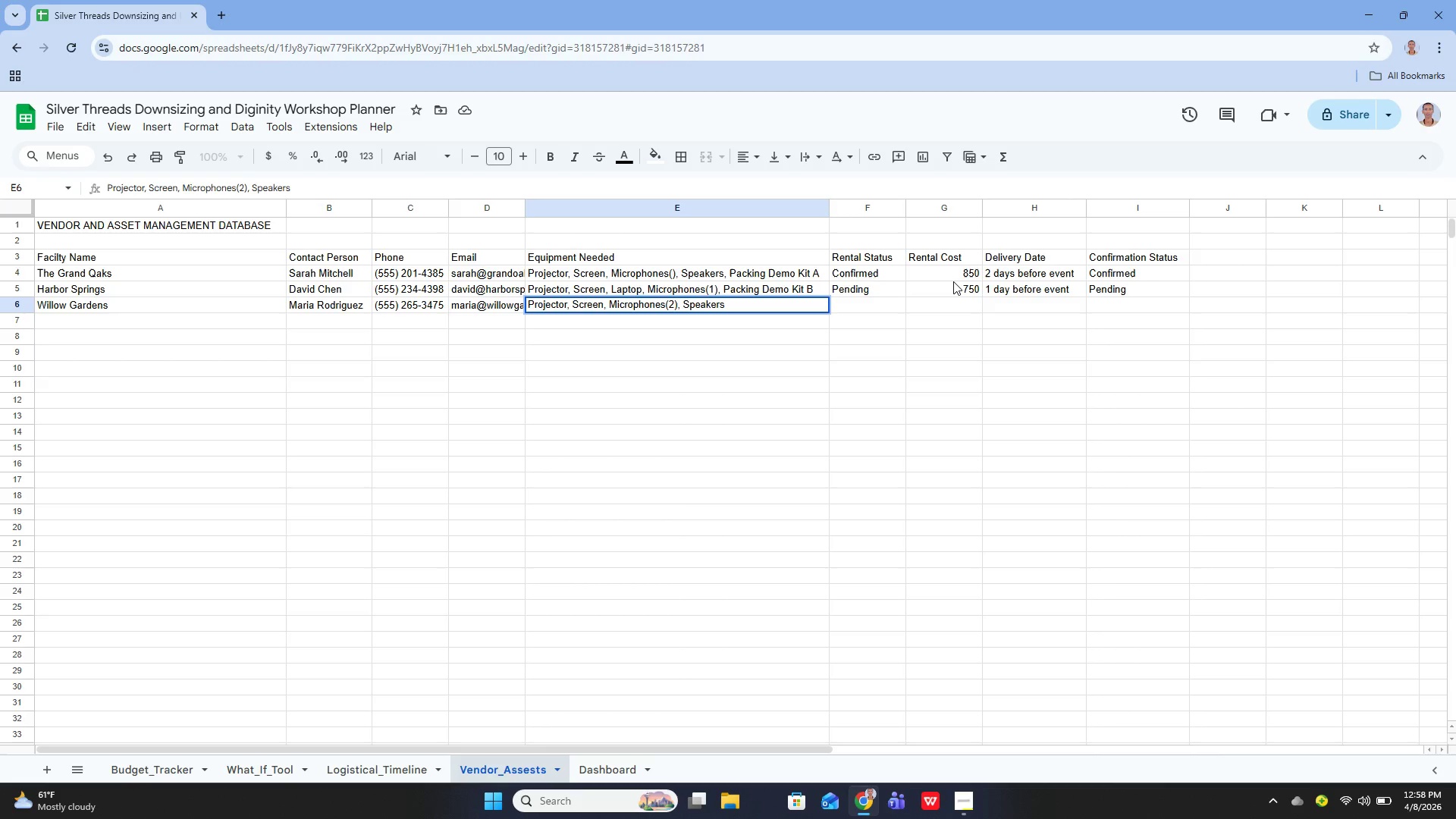 
key(ArrowRight)
 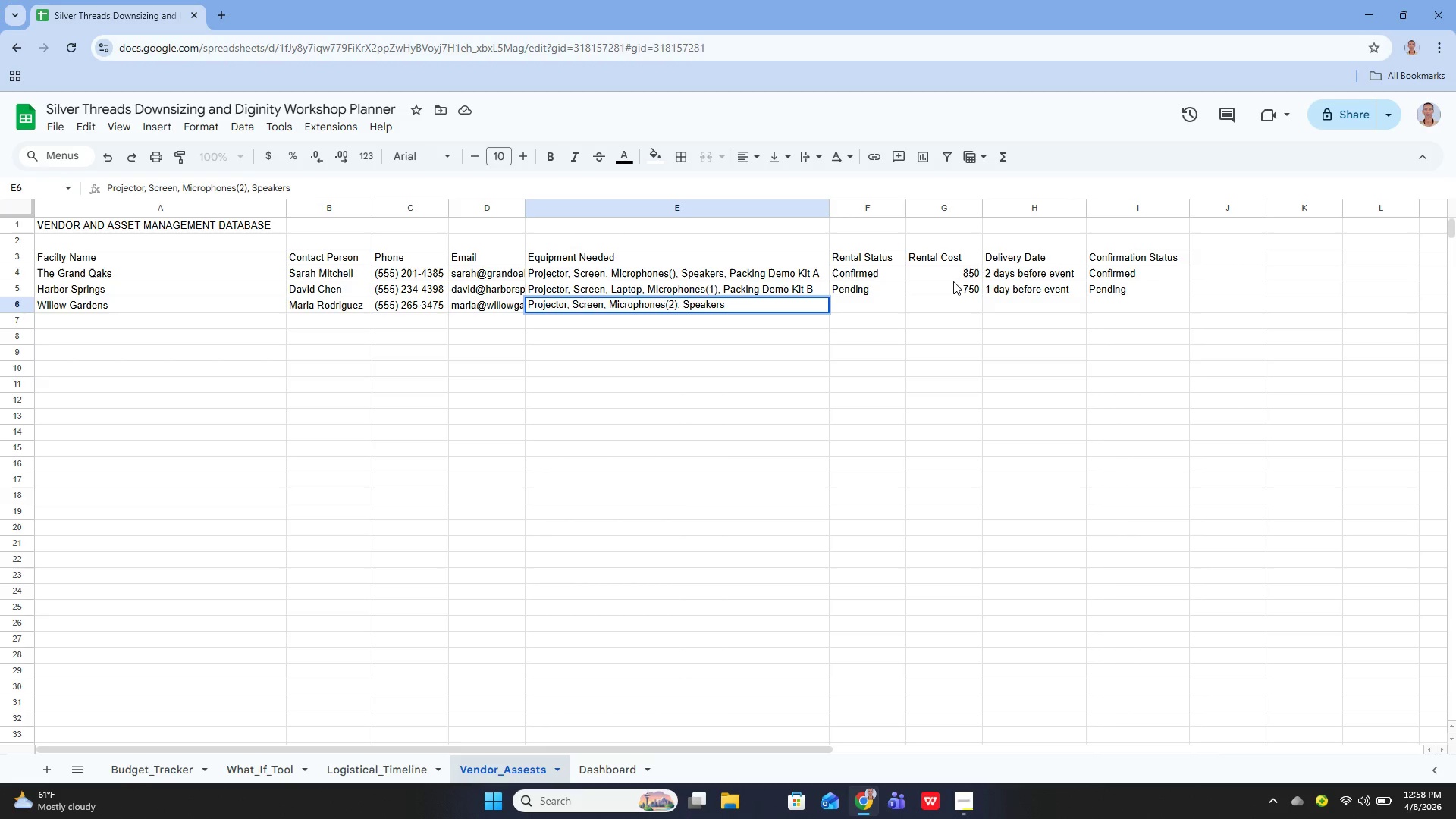 
type(, Packing Demo)
 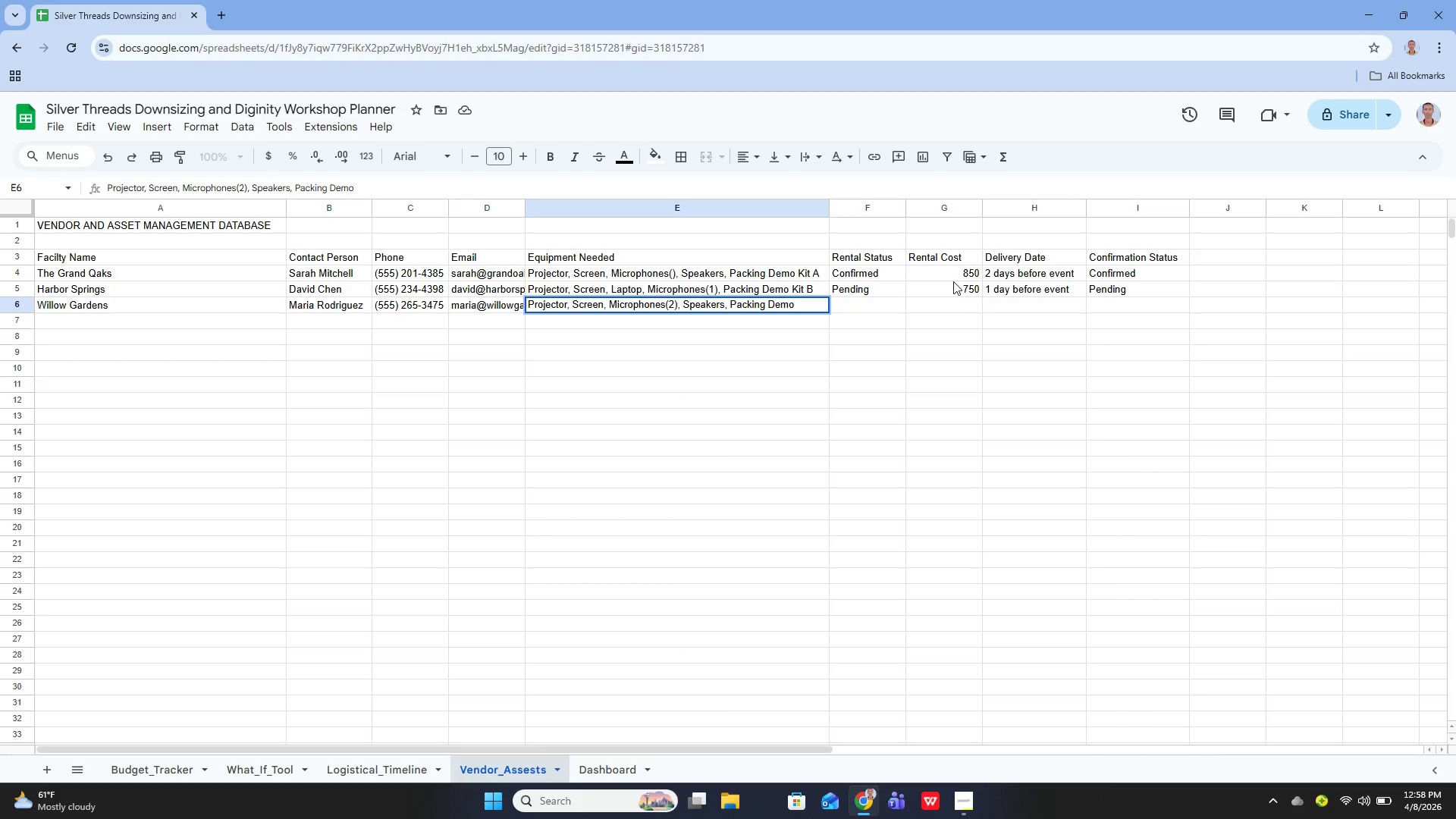 
type( Kir)
key(Backspace)
type(t A )
key(Backspace)
type(, Extra Tables)
 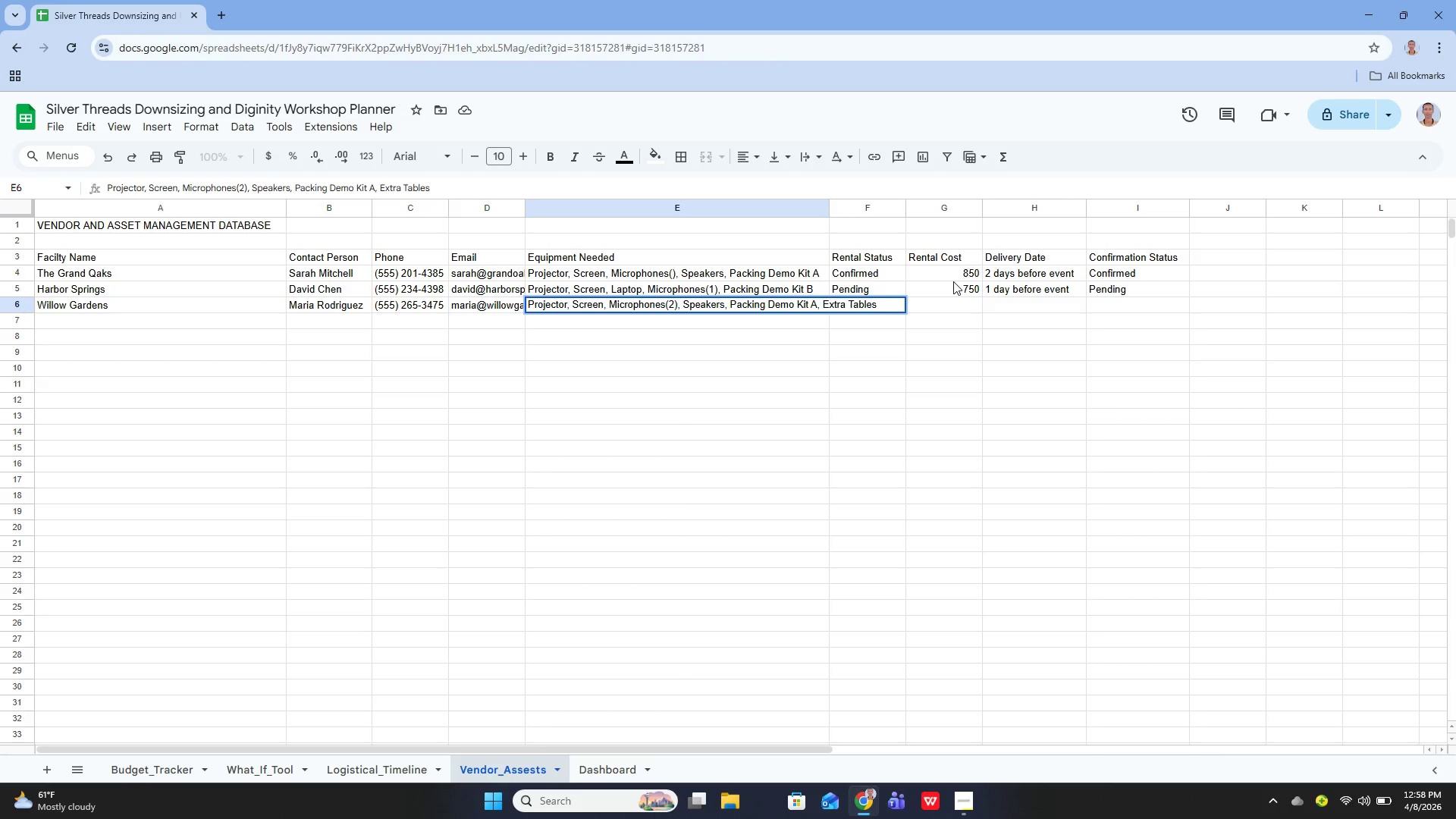 
key(Enter)
 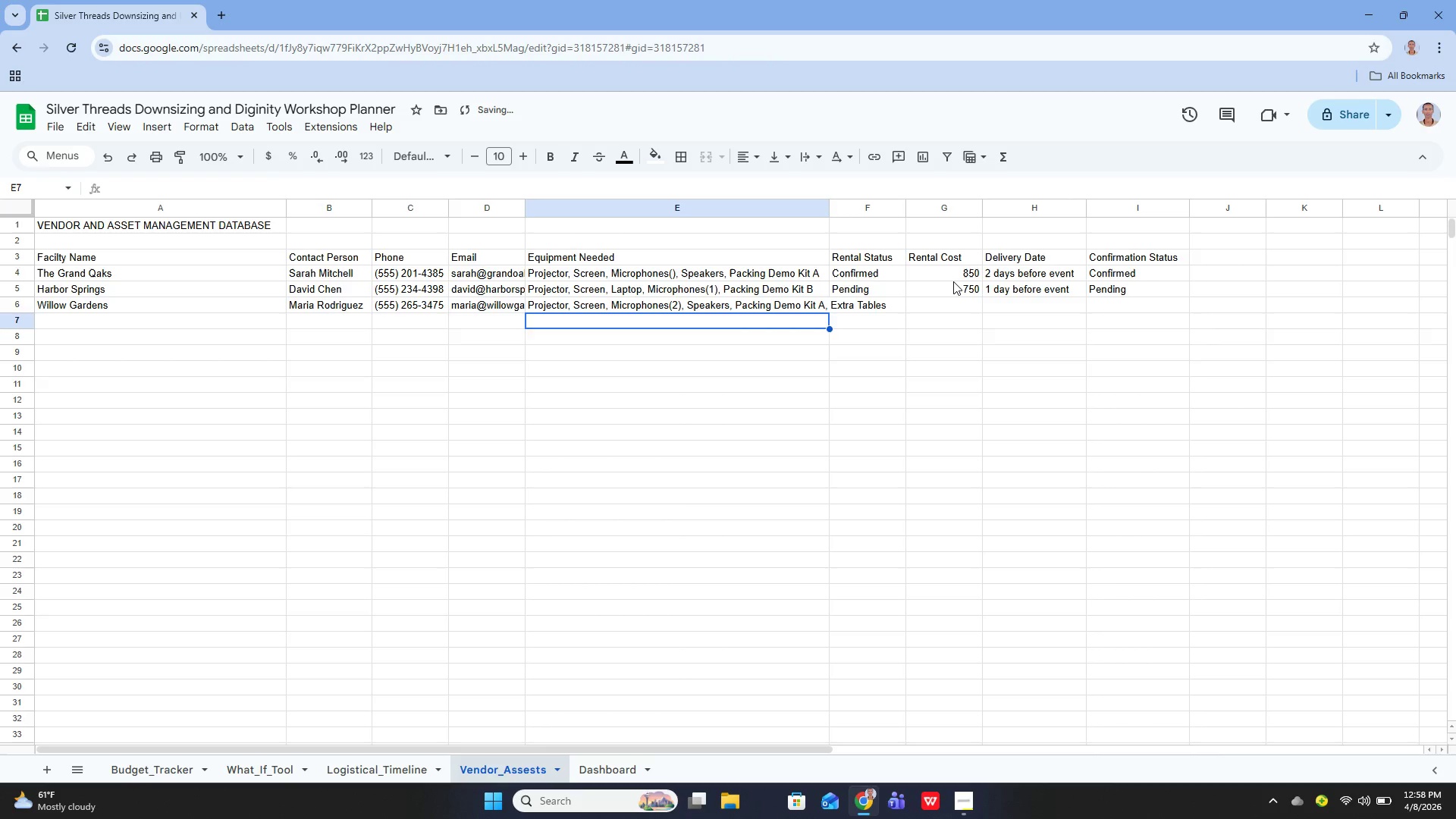 
key(ArrowUp)
 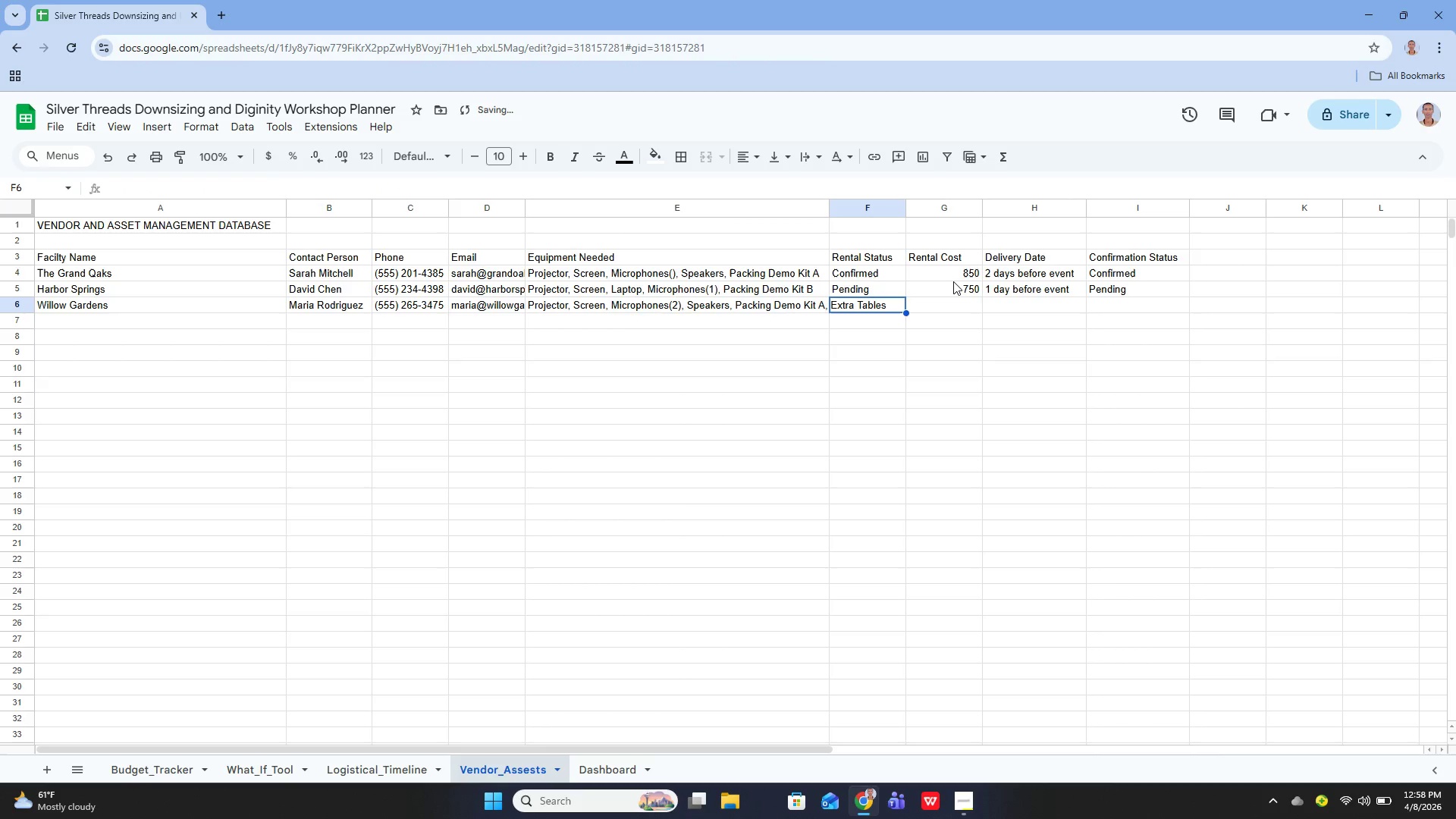 
key(ArrowRight)
 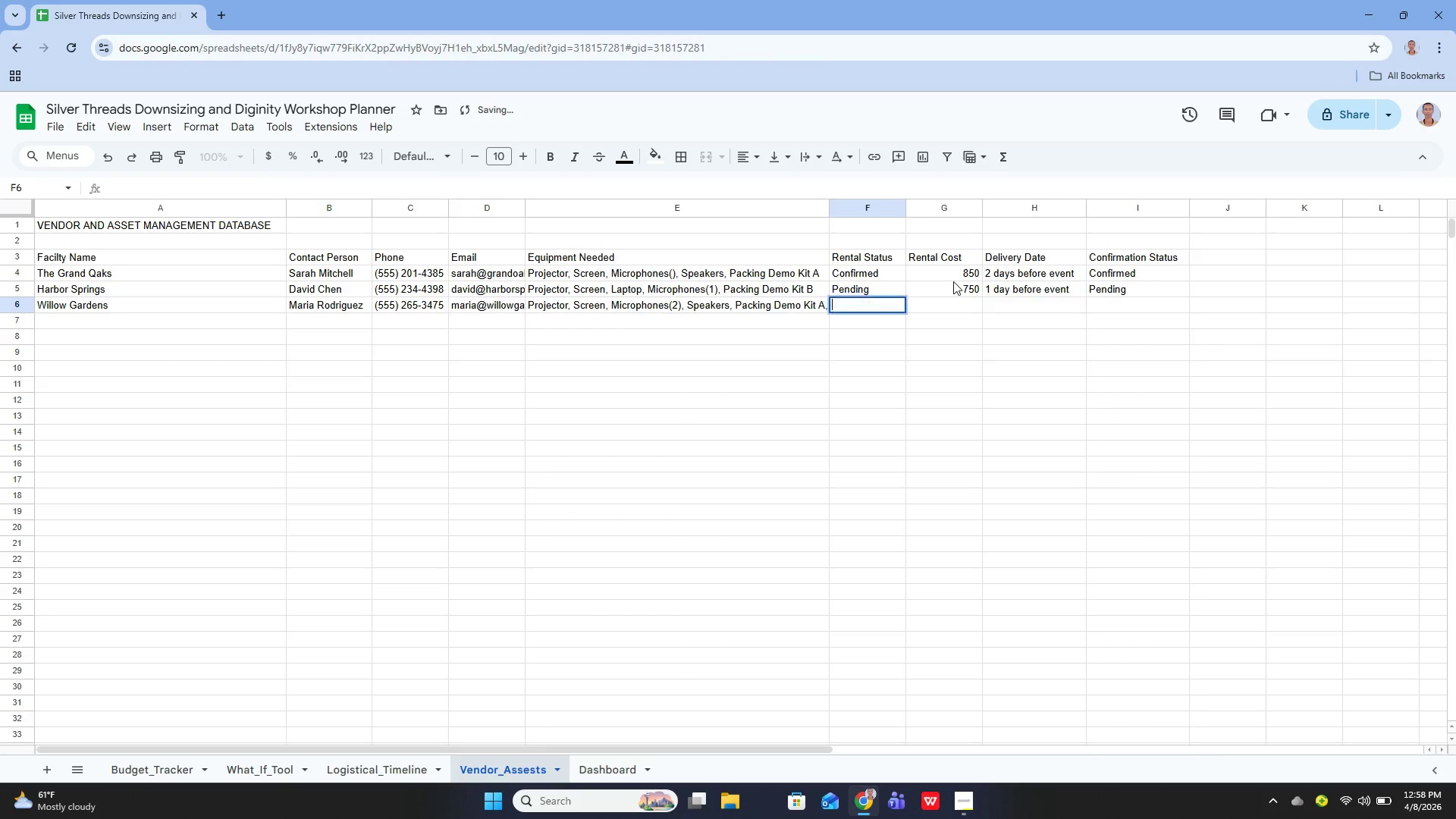 
key(Enter)
 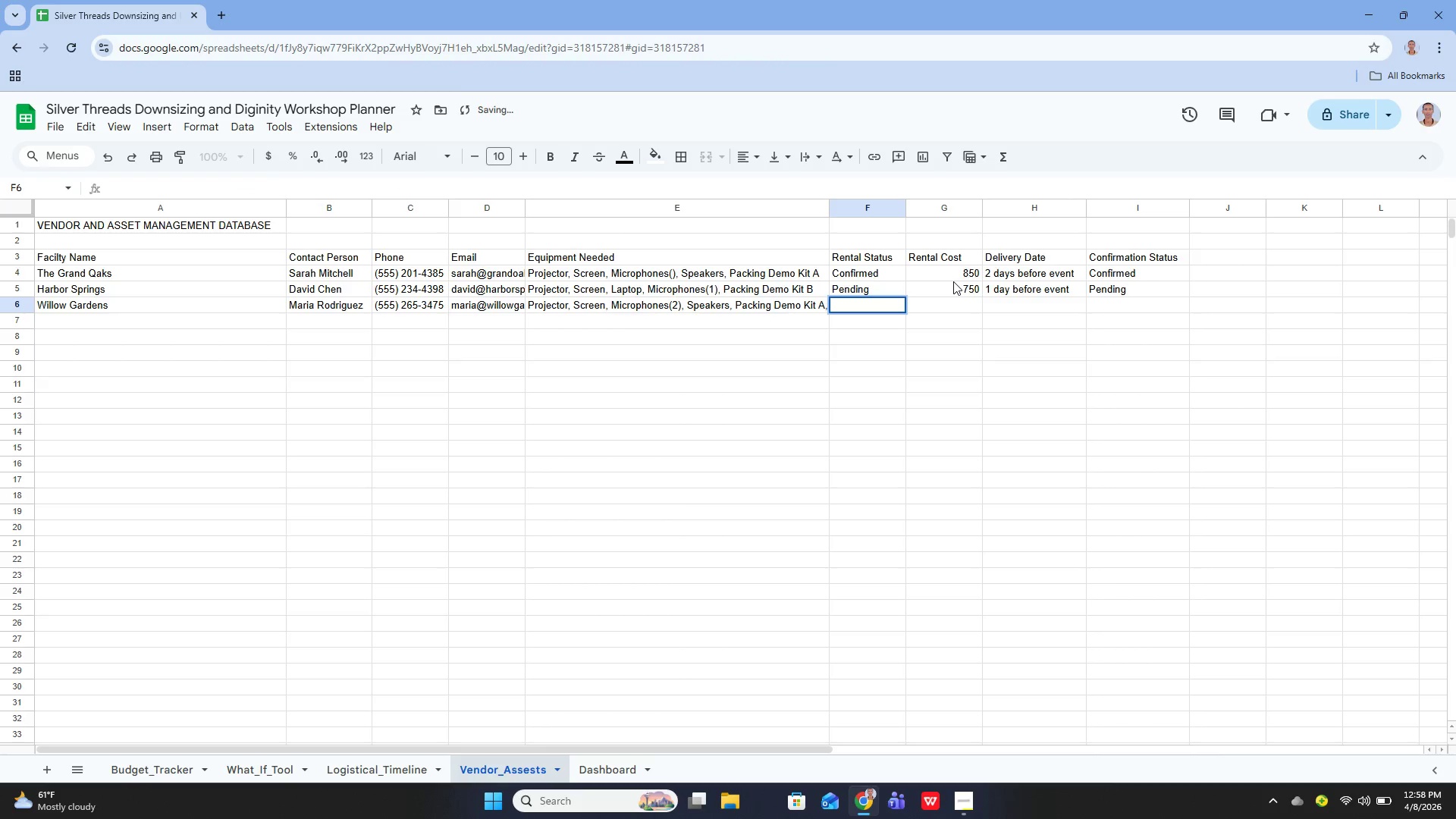 
type(COn)
key(Backspace)
key(Backspace)
key(Backspace)
type(on)
 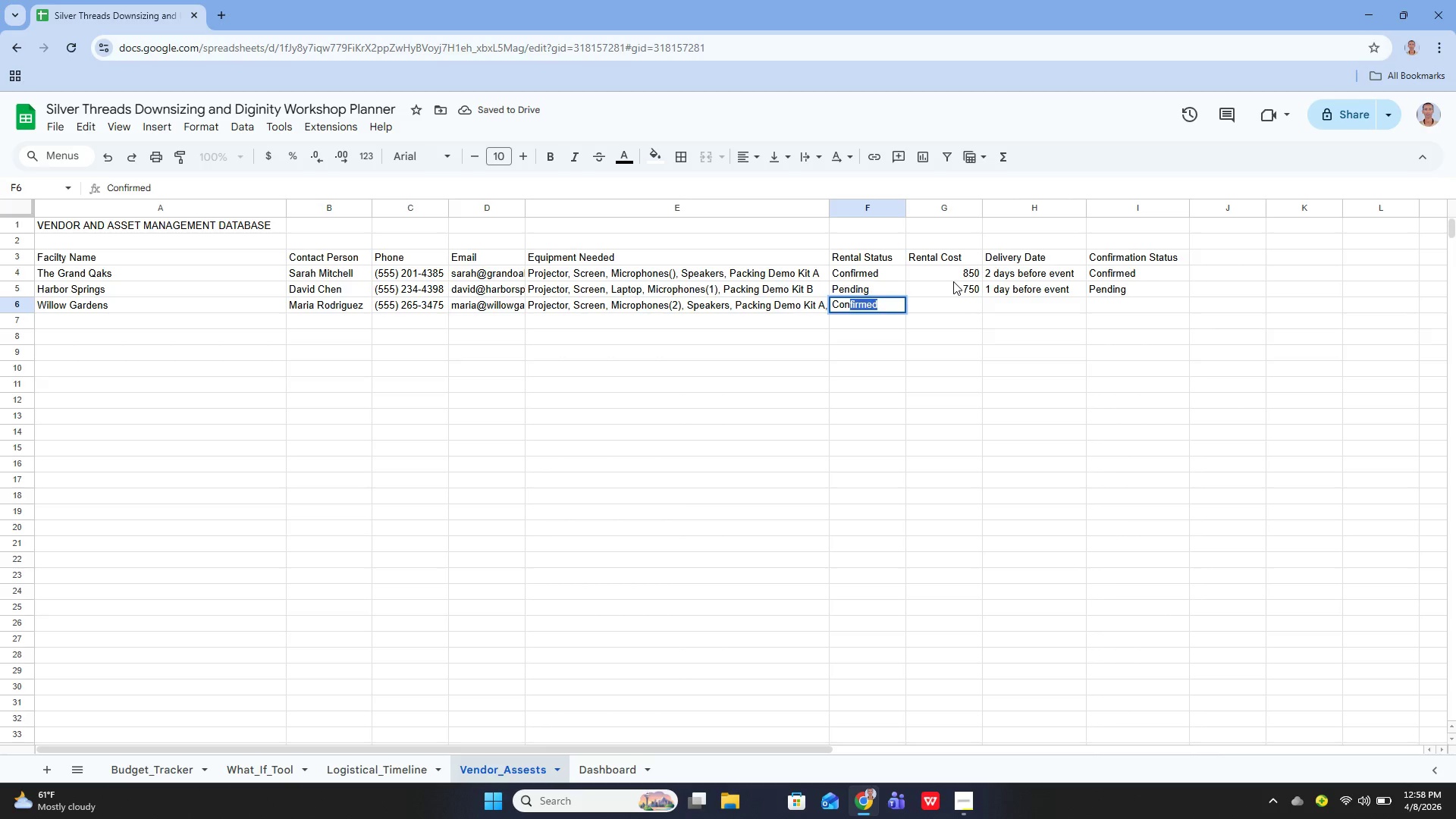 
key(Enter)
 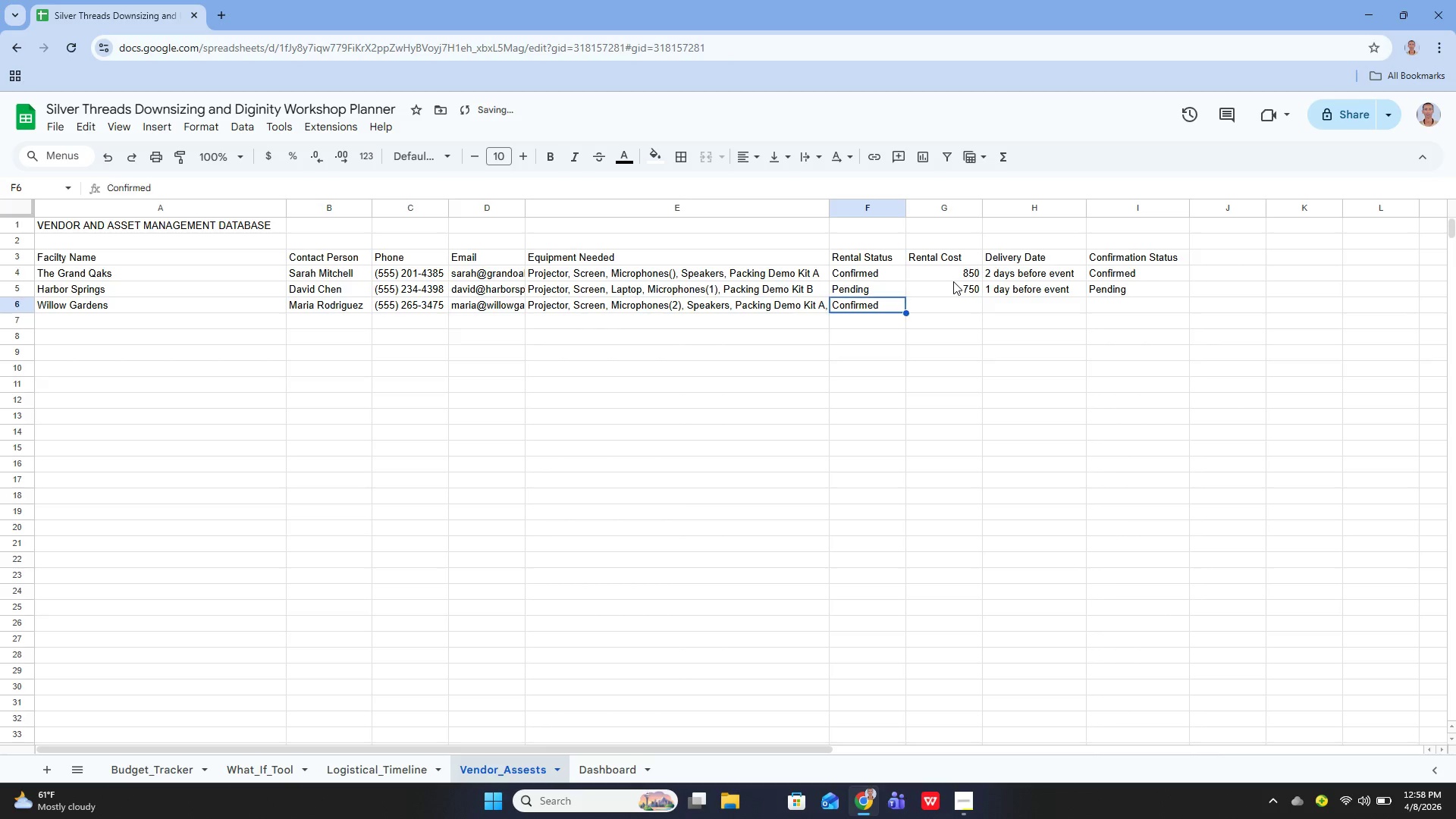 
key(ArrowUp)
 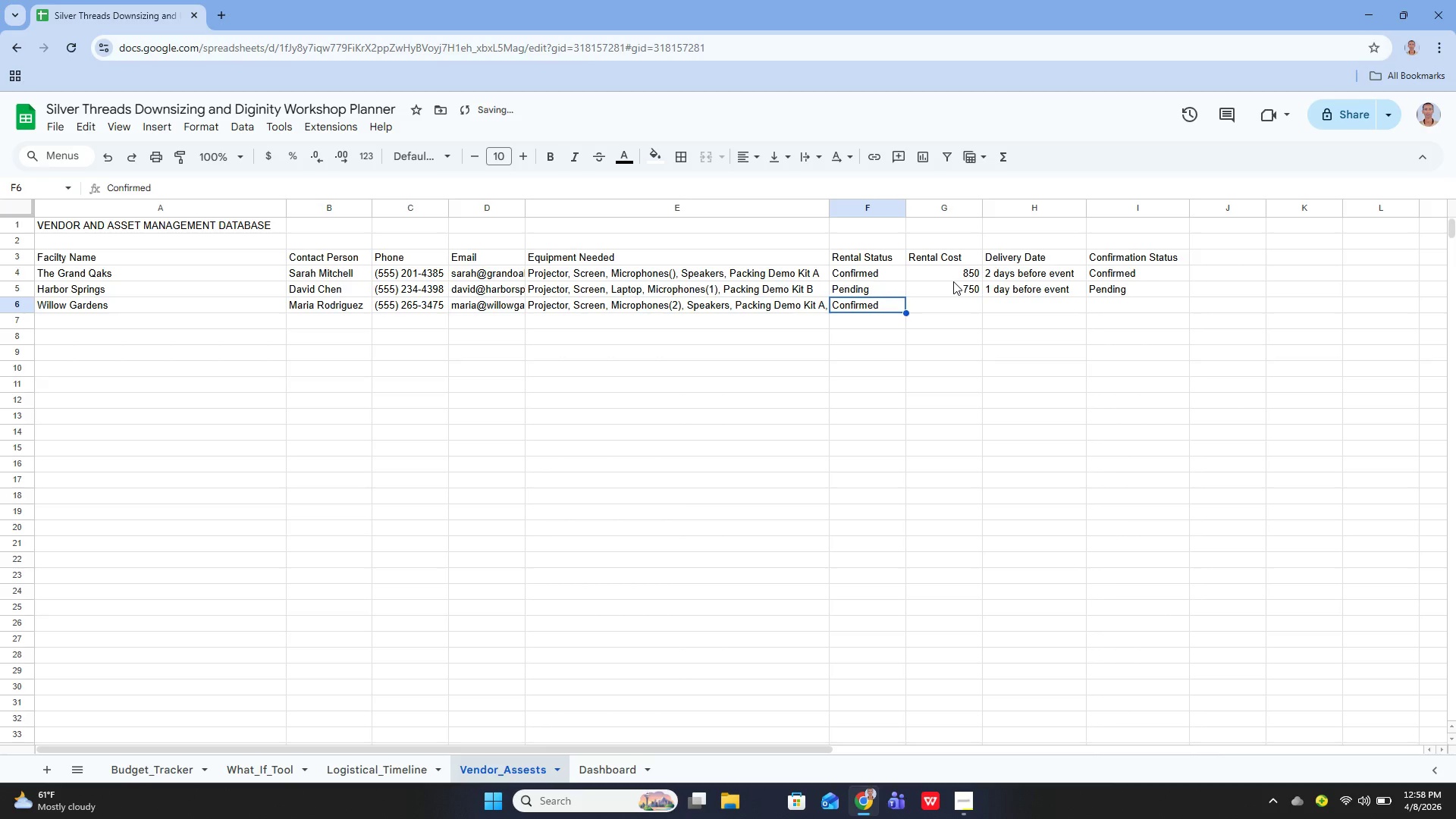 
key(ArrowRight)
 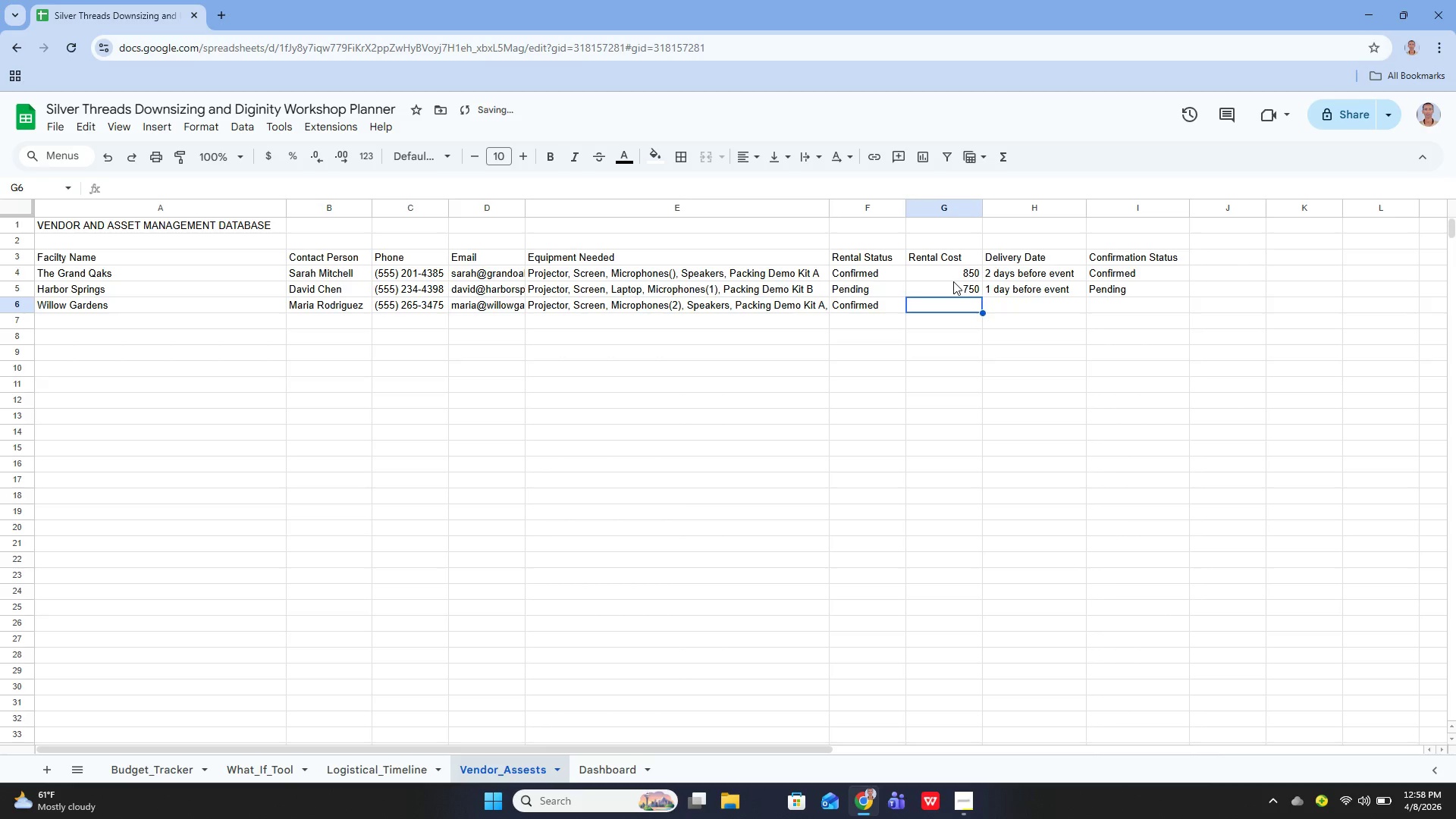 
key(Enter)
 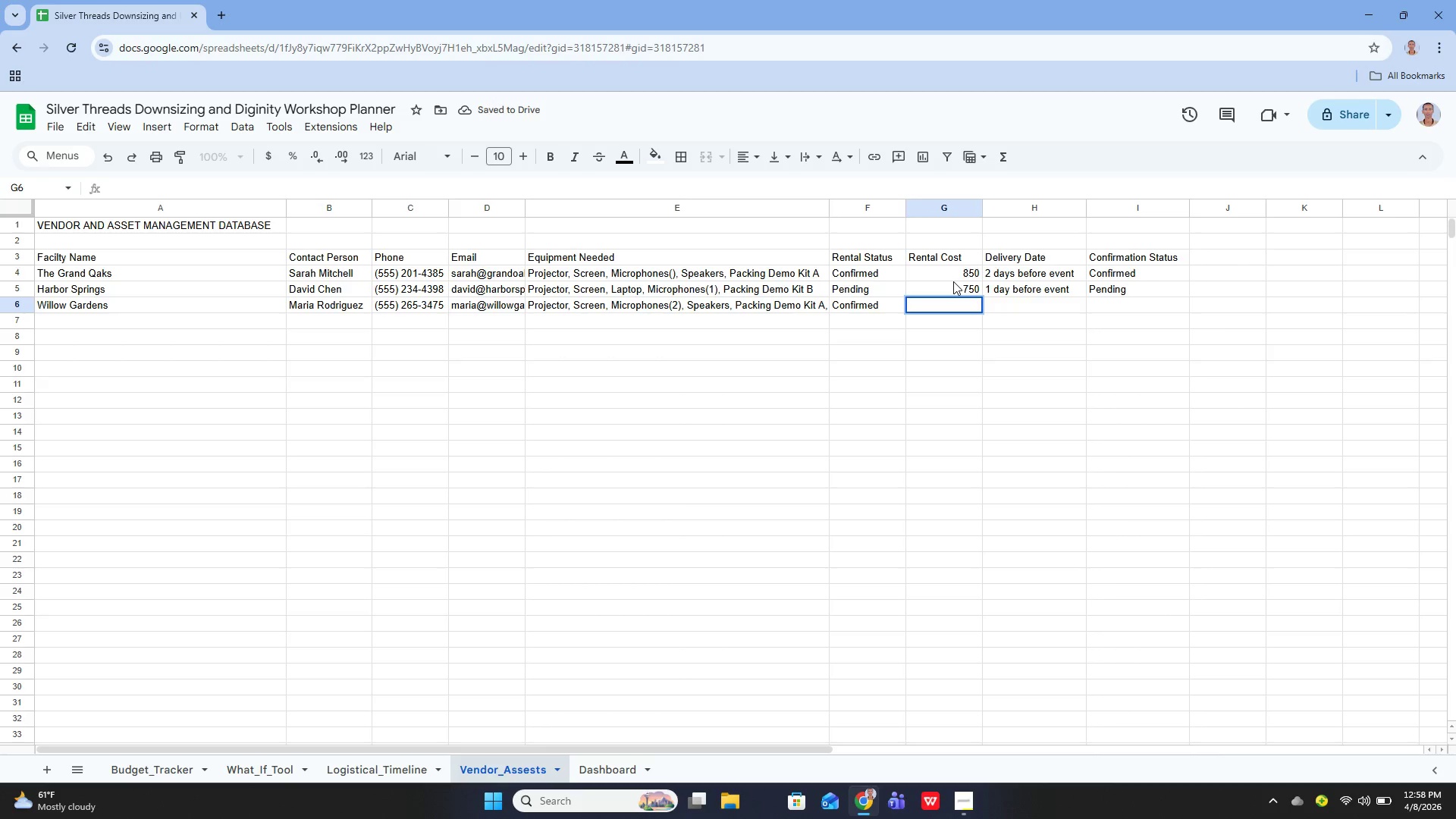 
type(1000)
 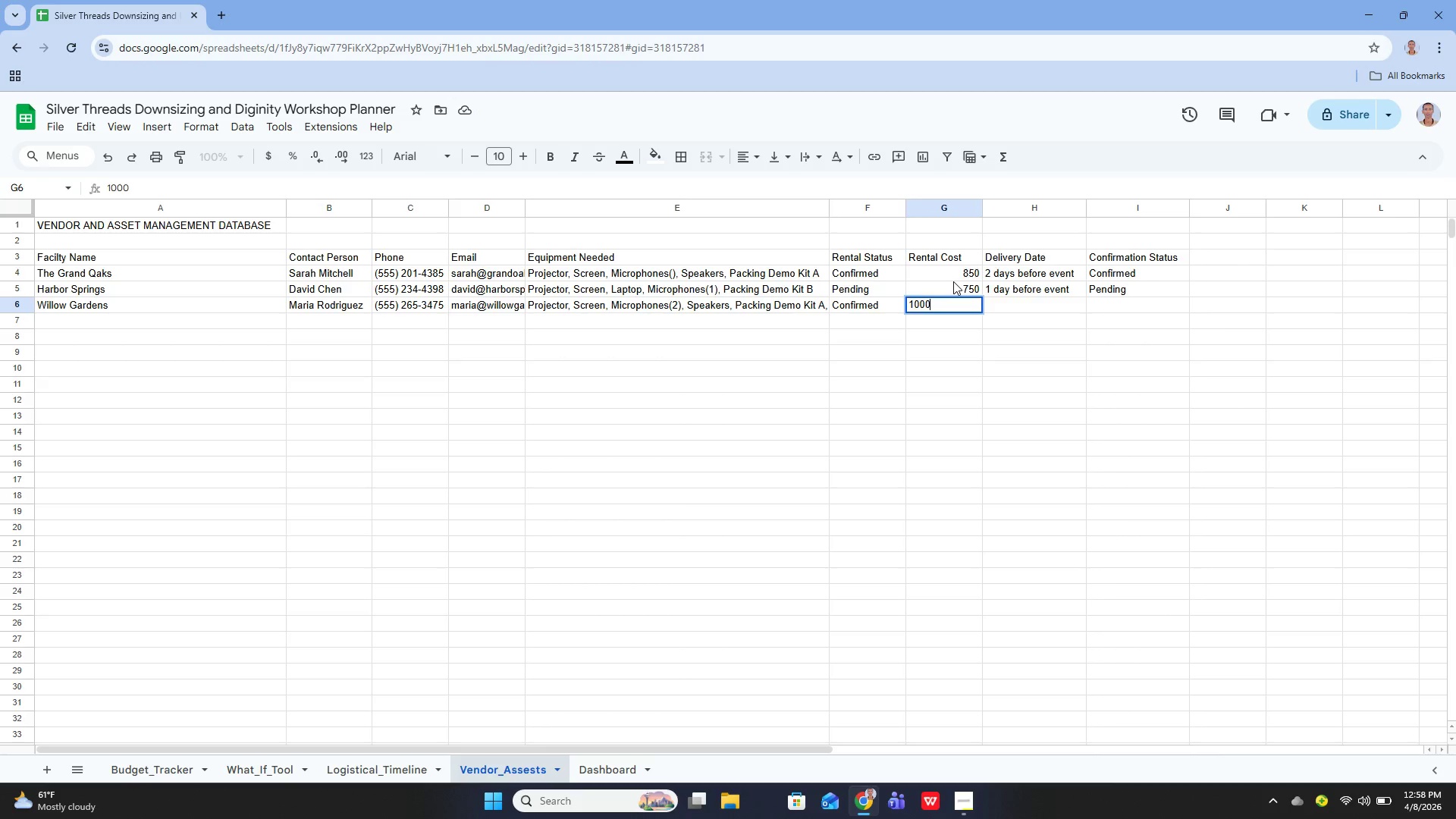 
key(Enter)
 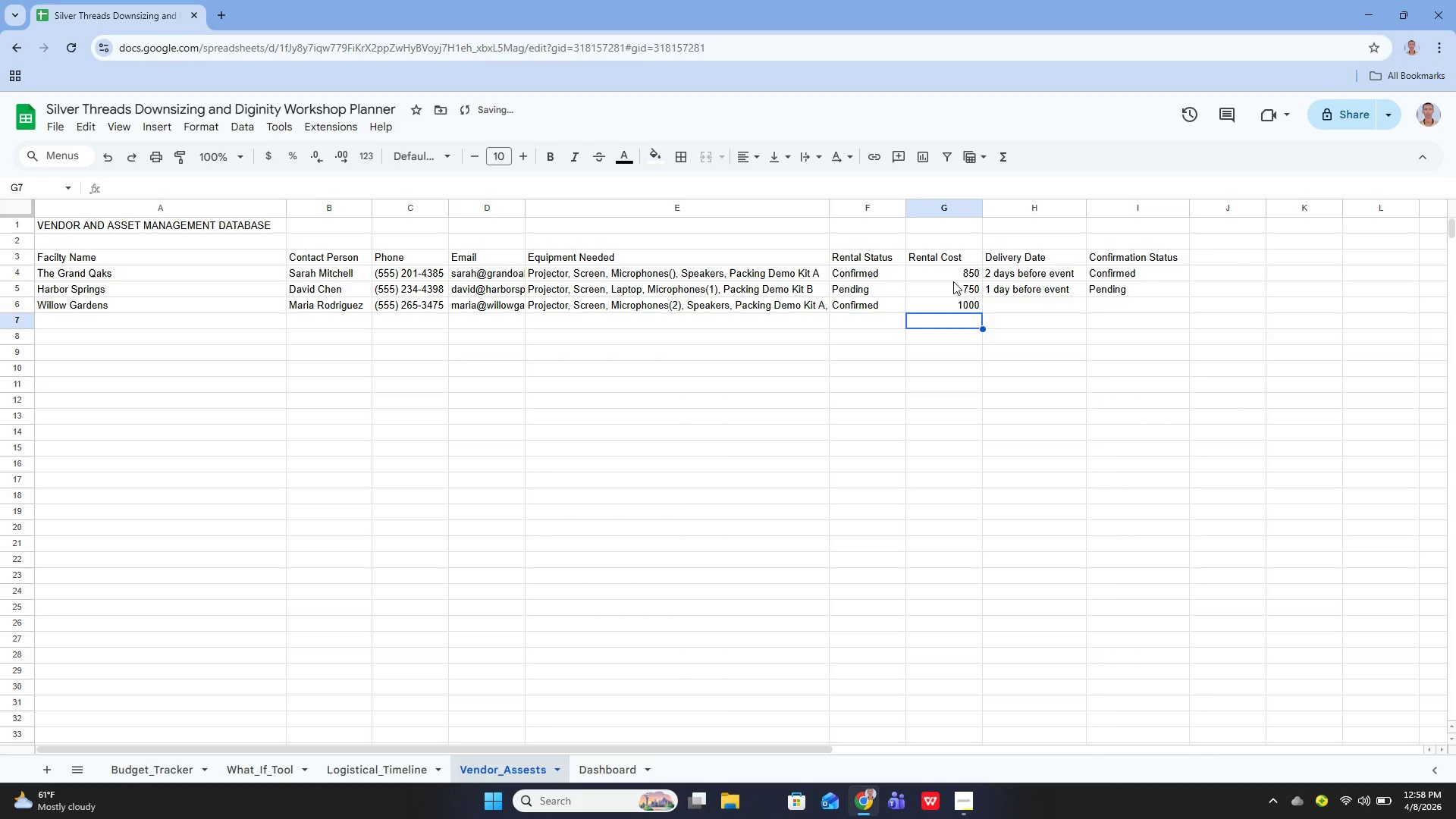 
key(ArrowUp)
 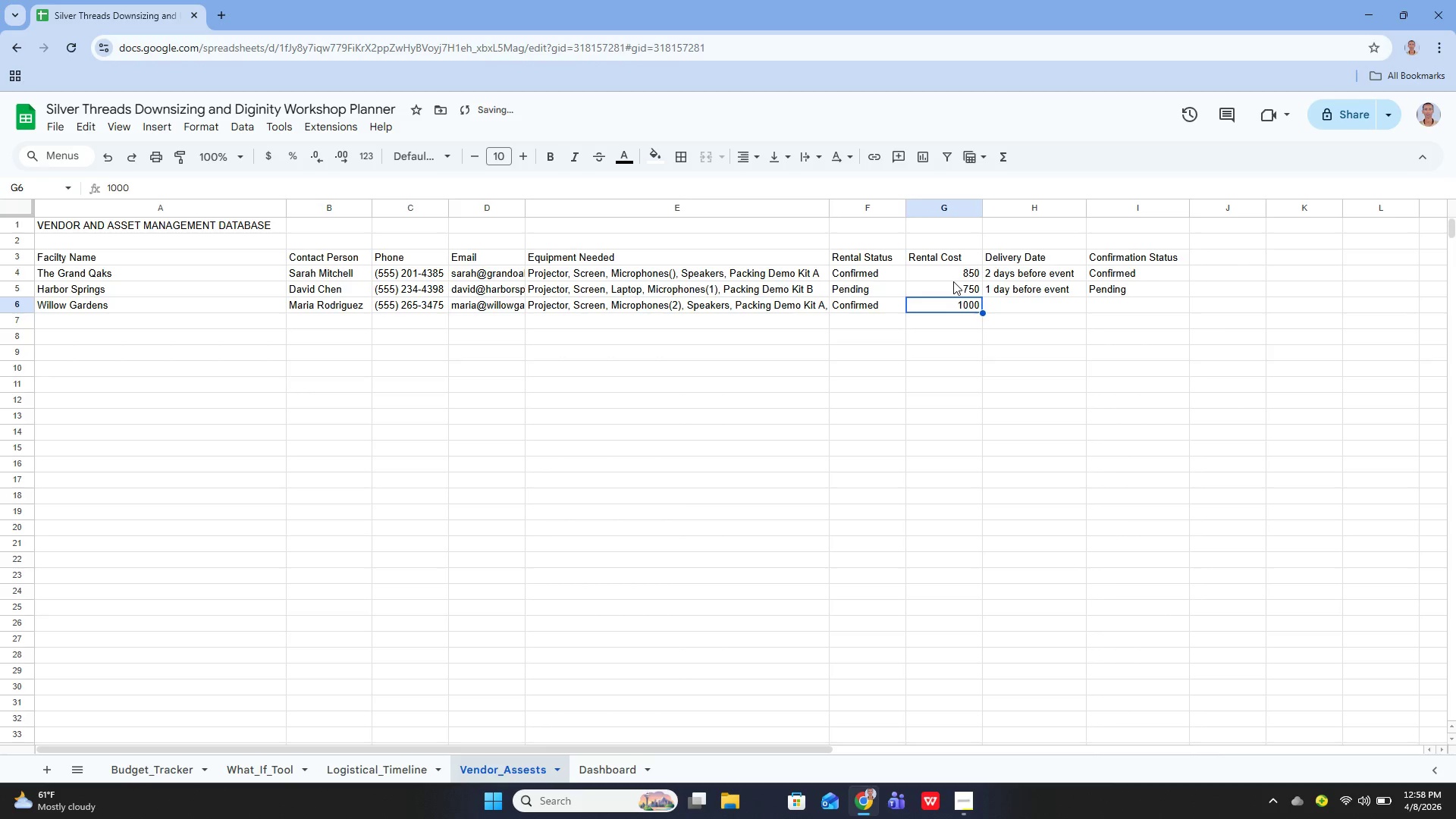 
key(ArrowUp)
 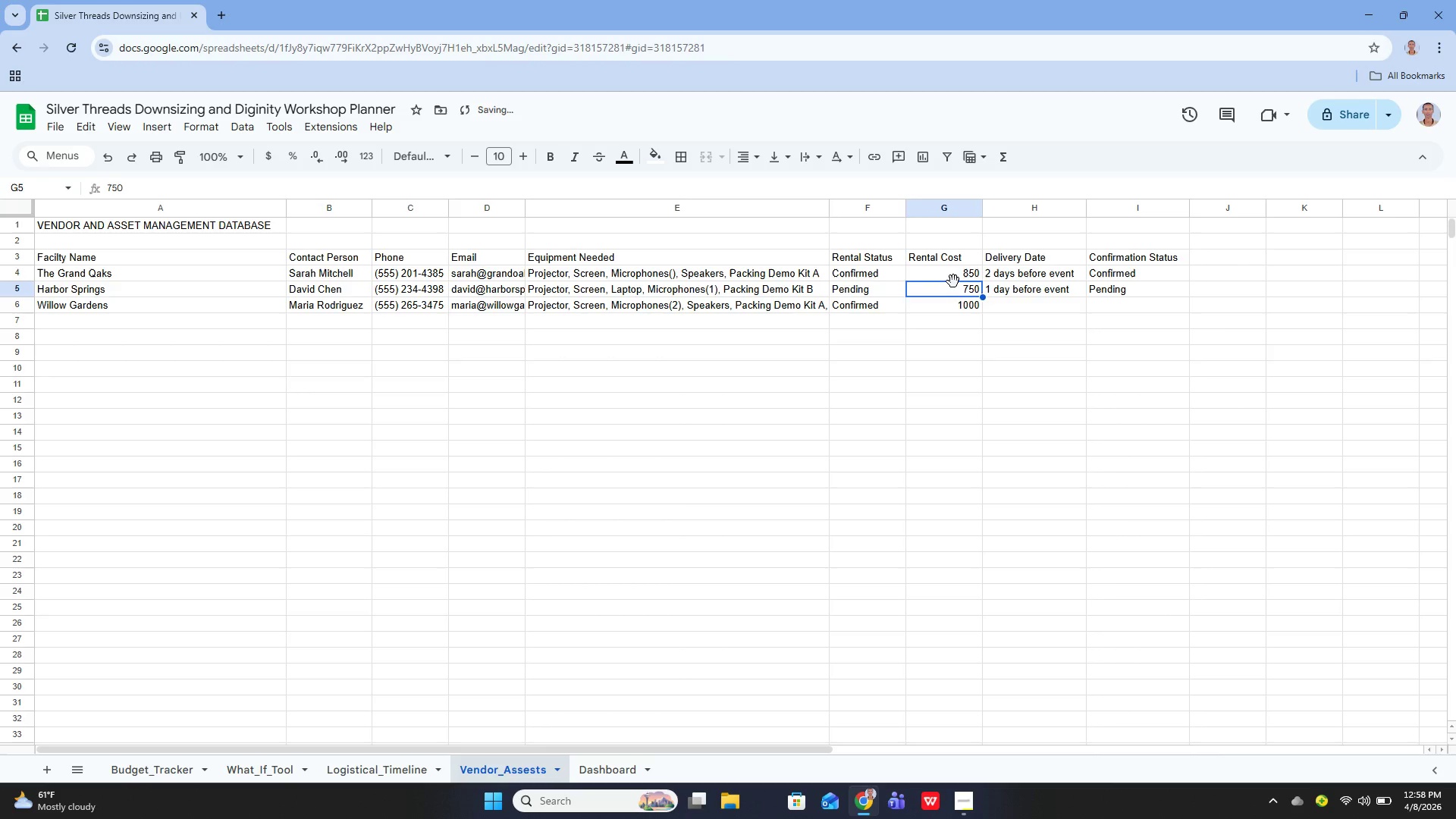 
key(Enter)
 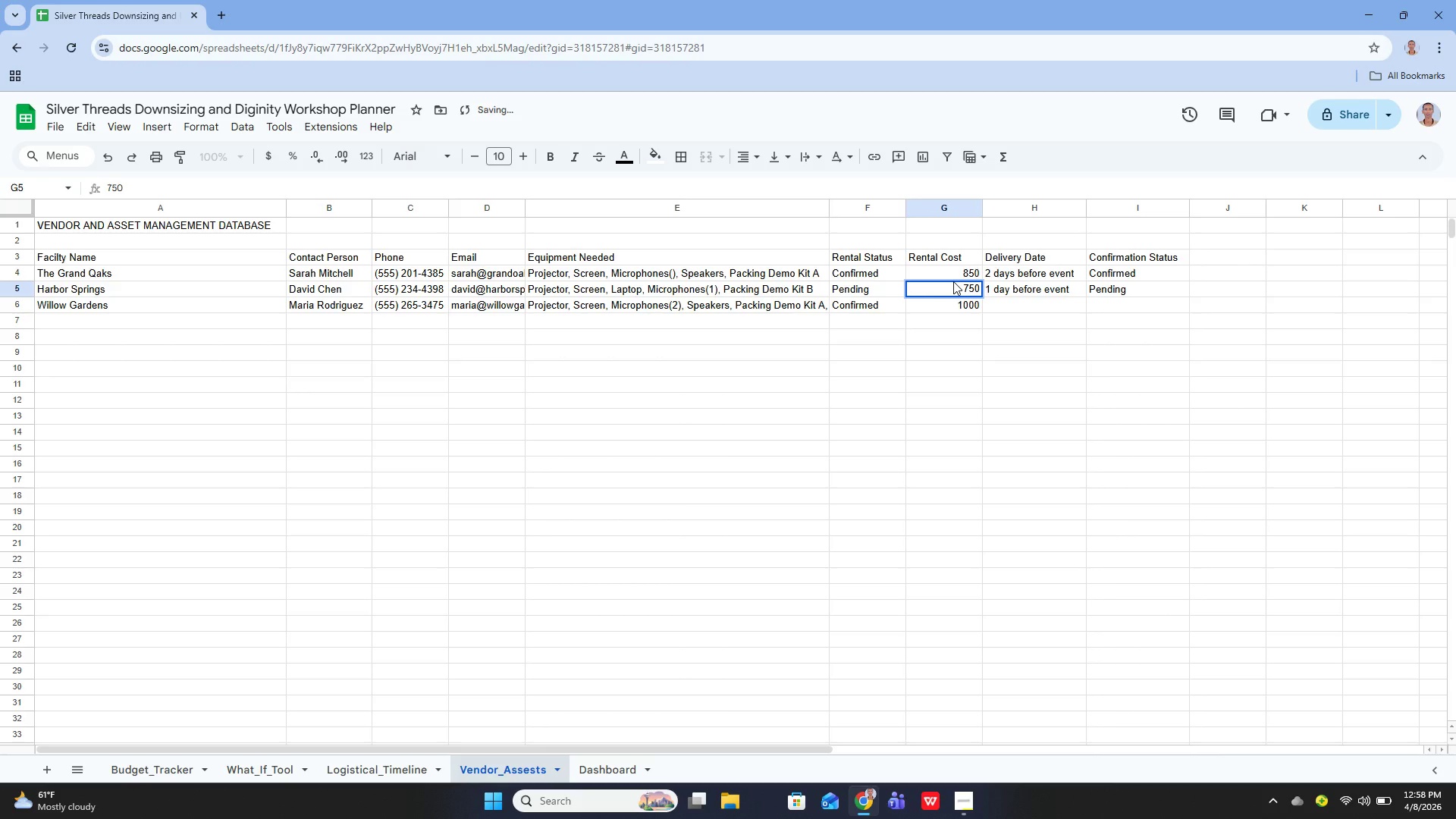 
key(Backspace)
key(Backspace)
type(50)
 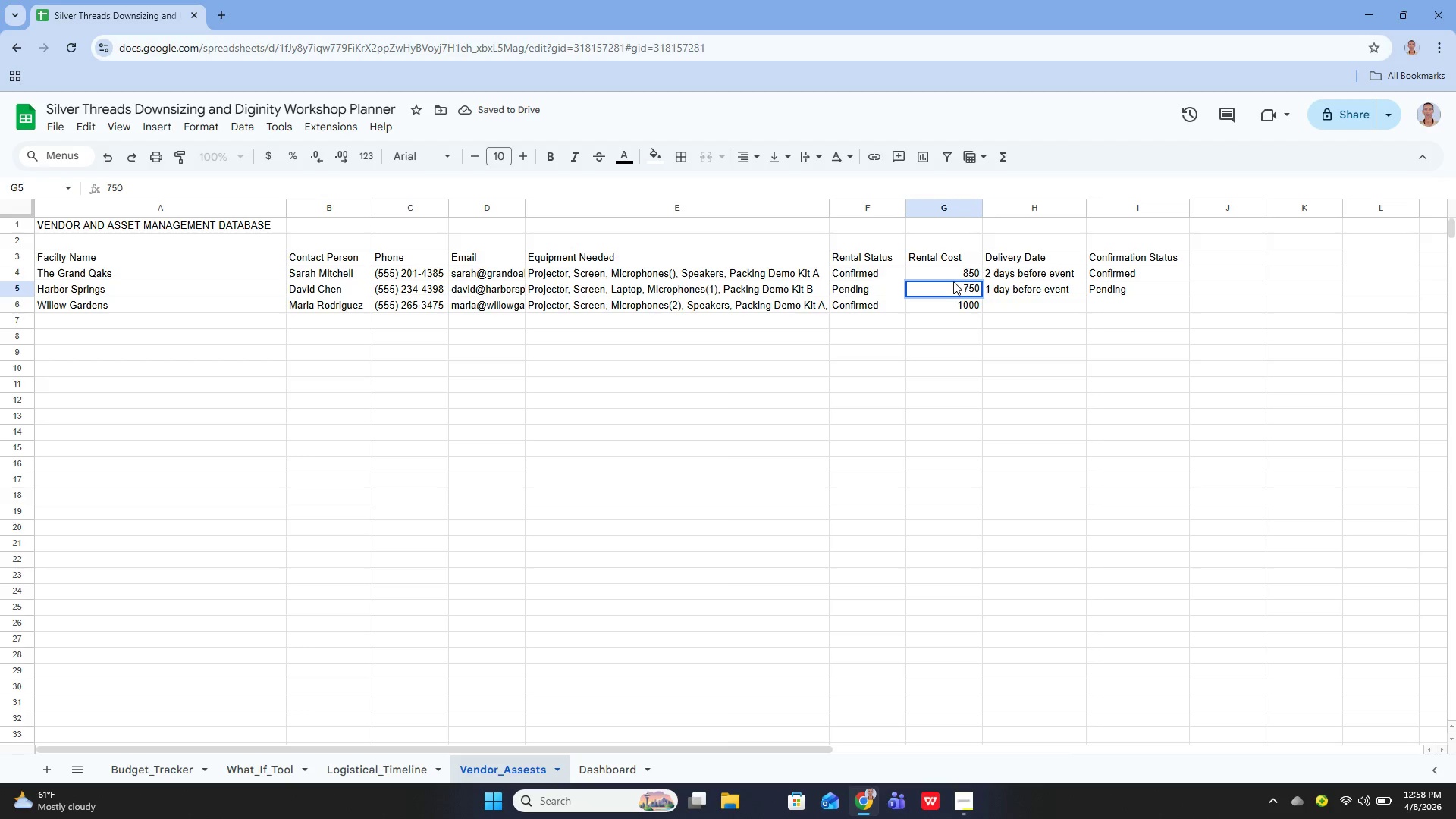 
key(Enter)
 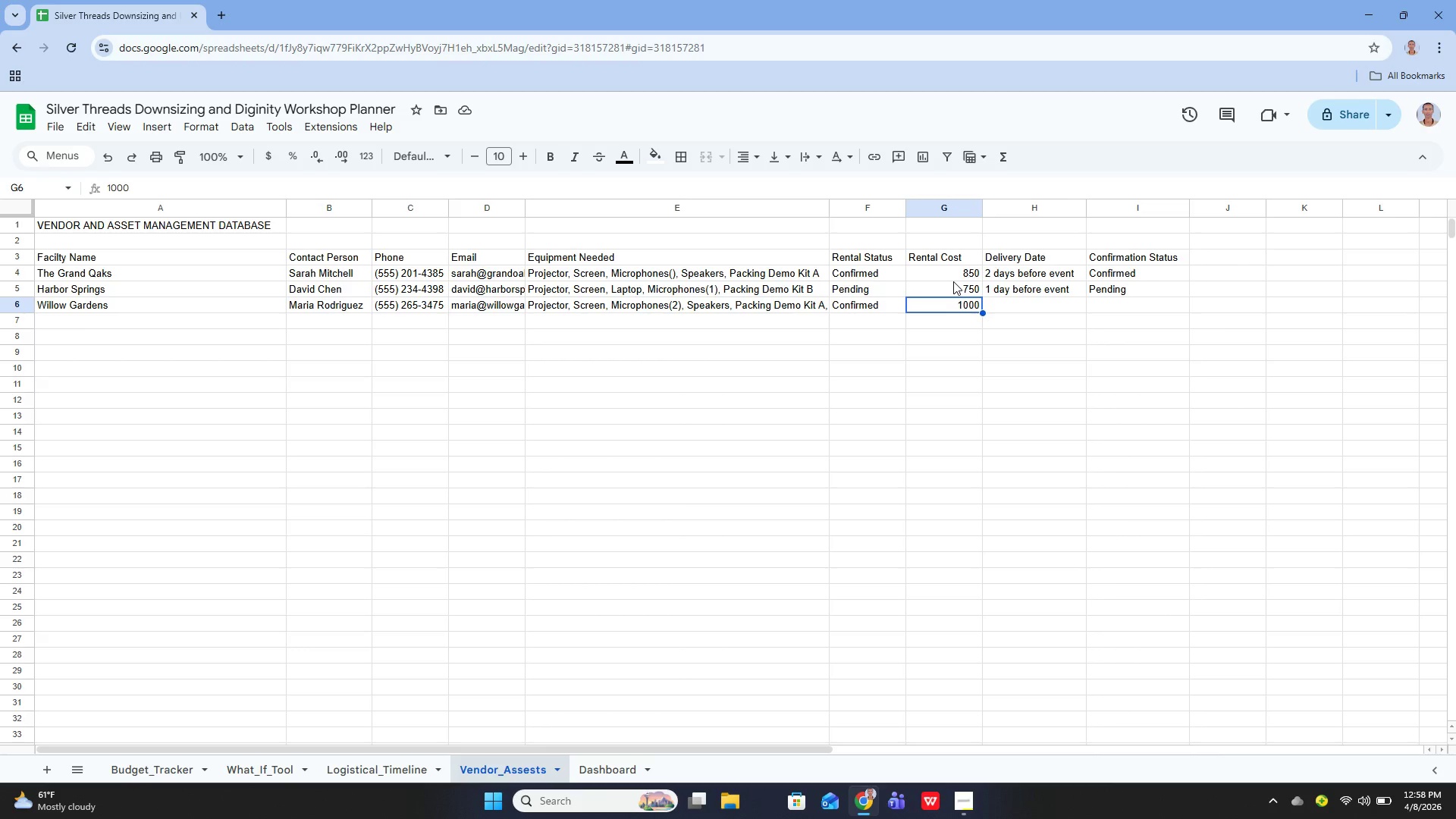 
key(ArrowRight)
 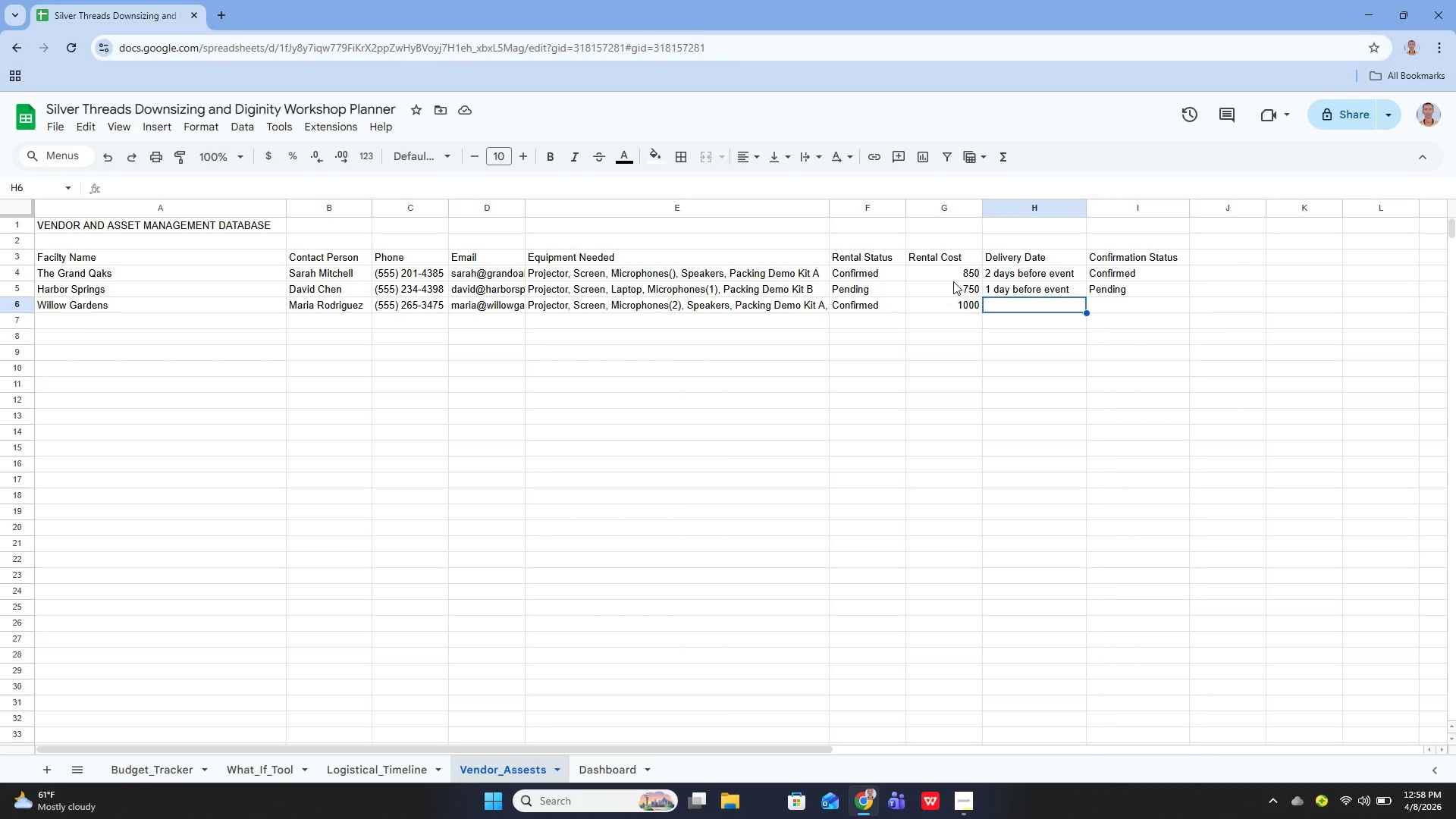 
key(Enter)
 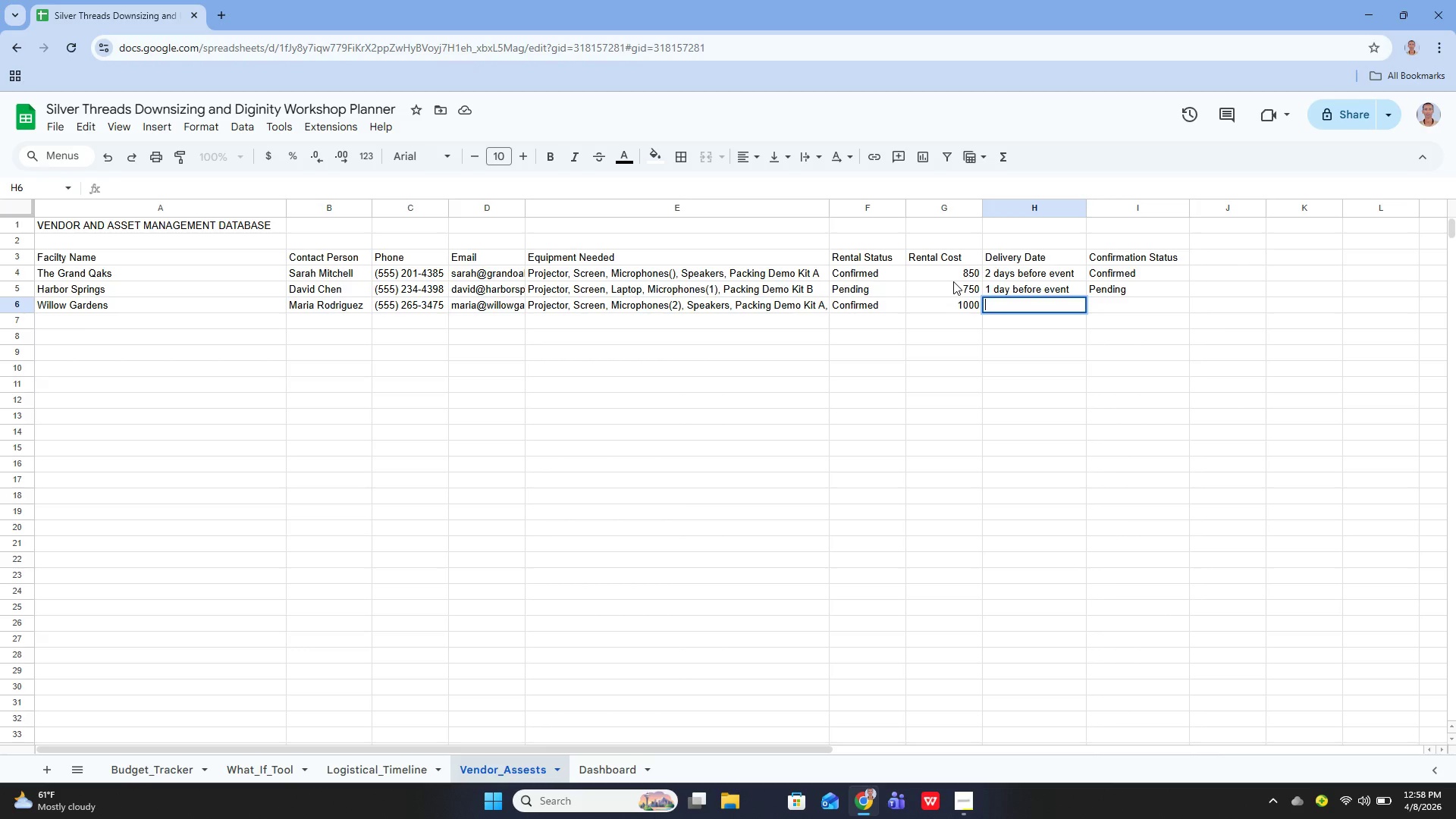 
type(2 day before event)
 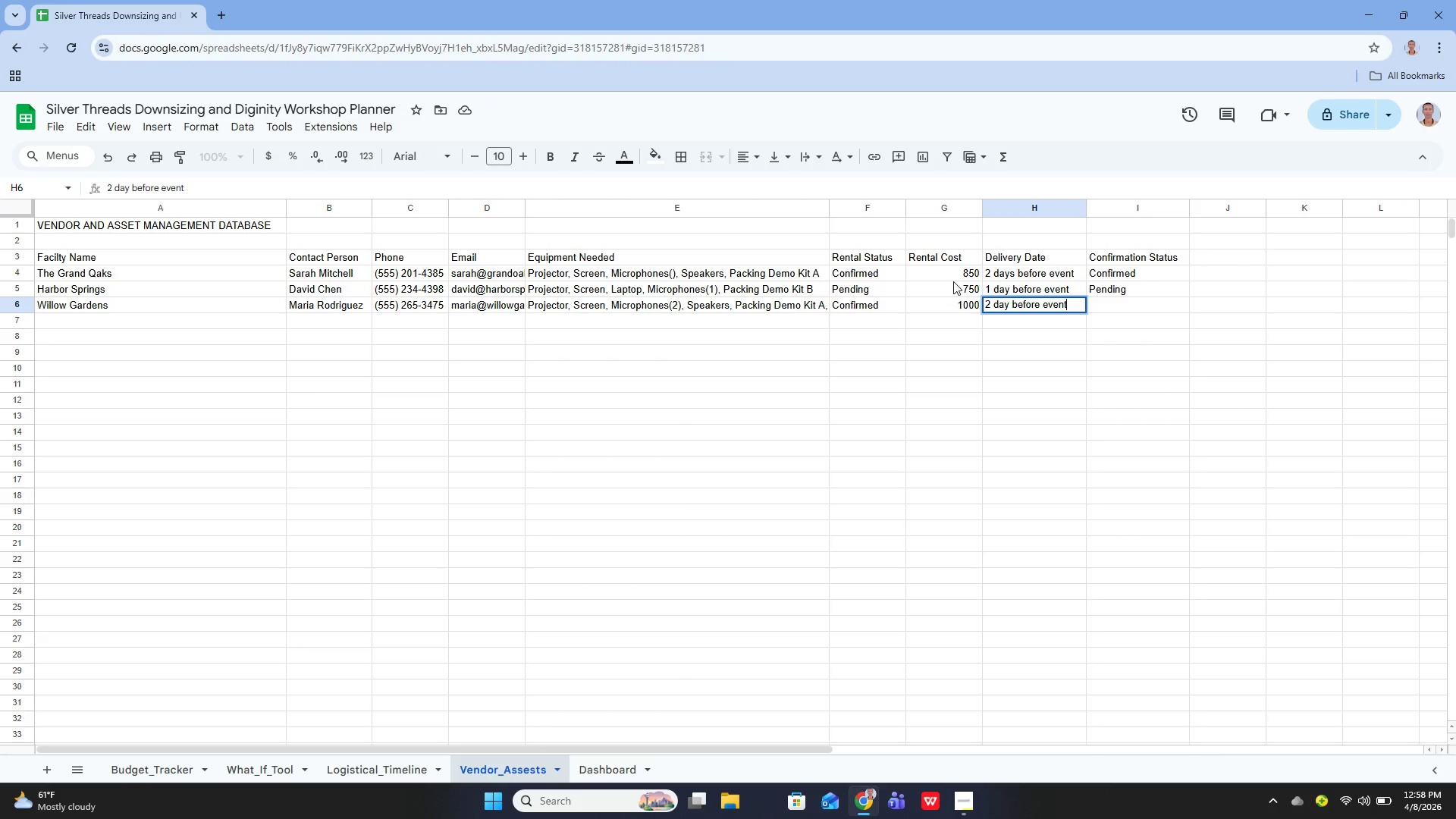 
key(Enter)
 